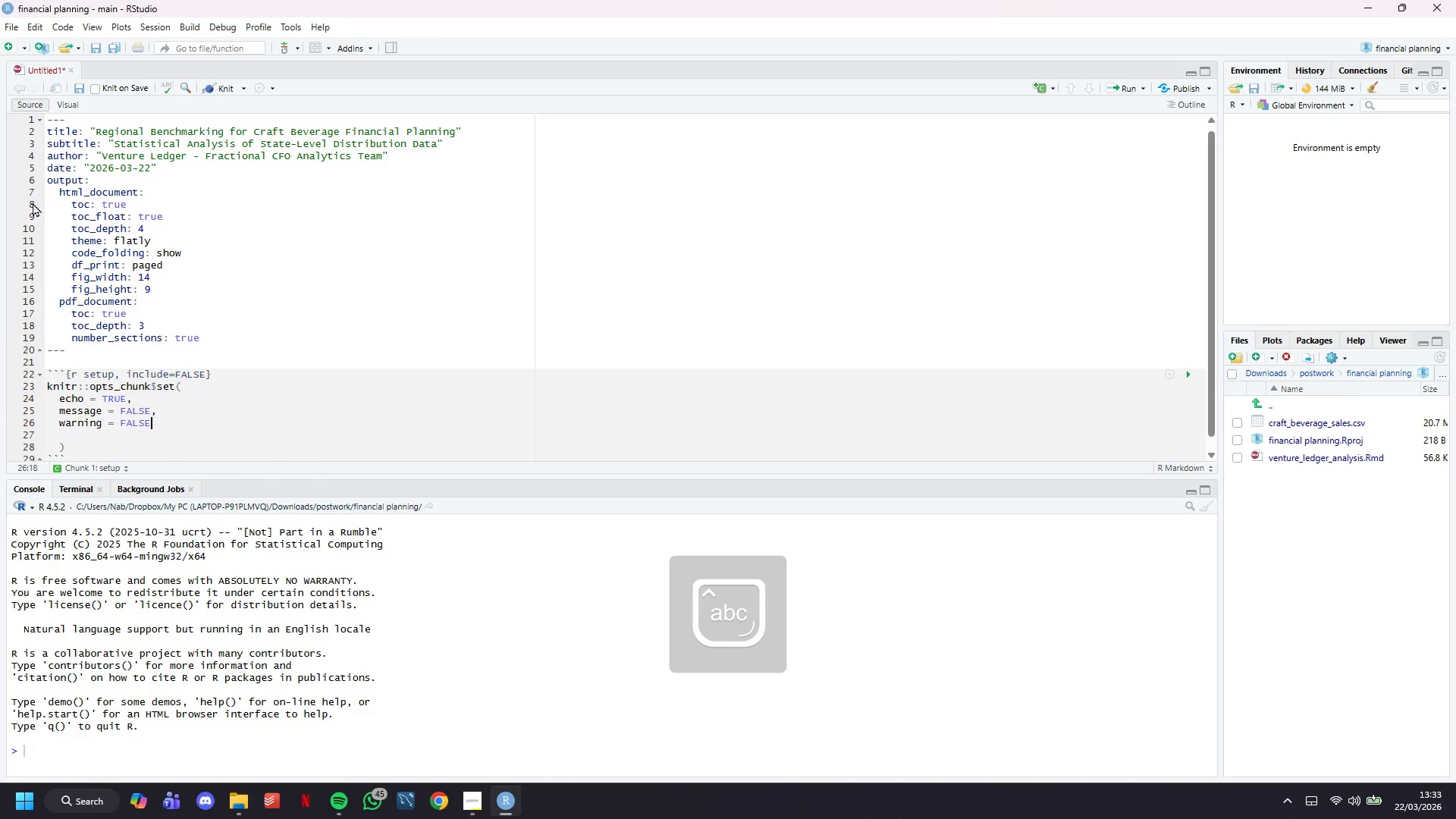 
key(Enter)
 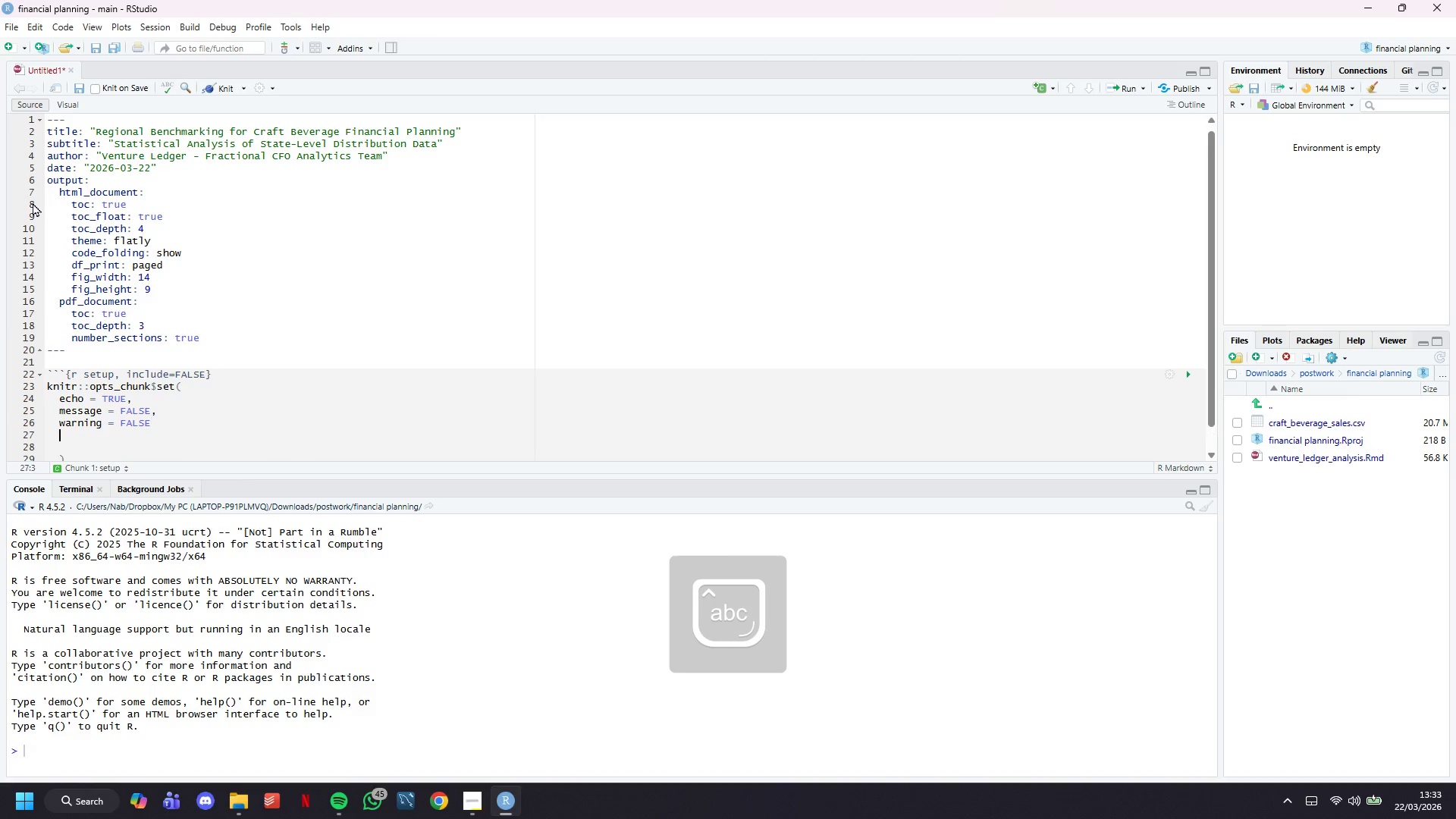 
key(Enter)
 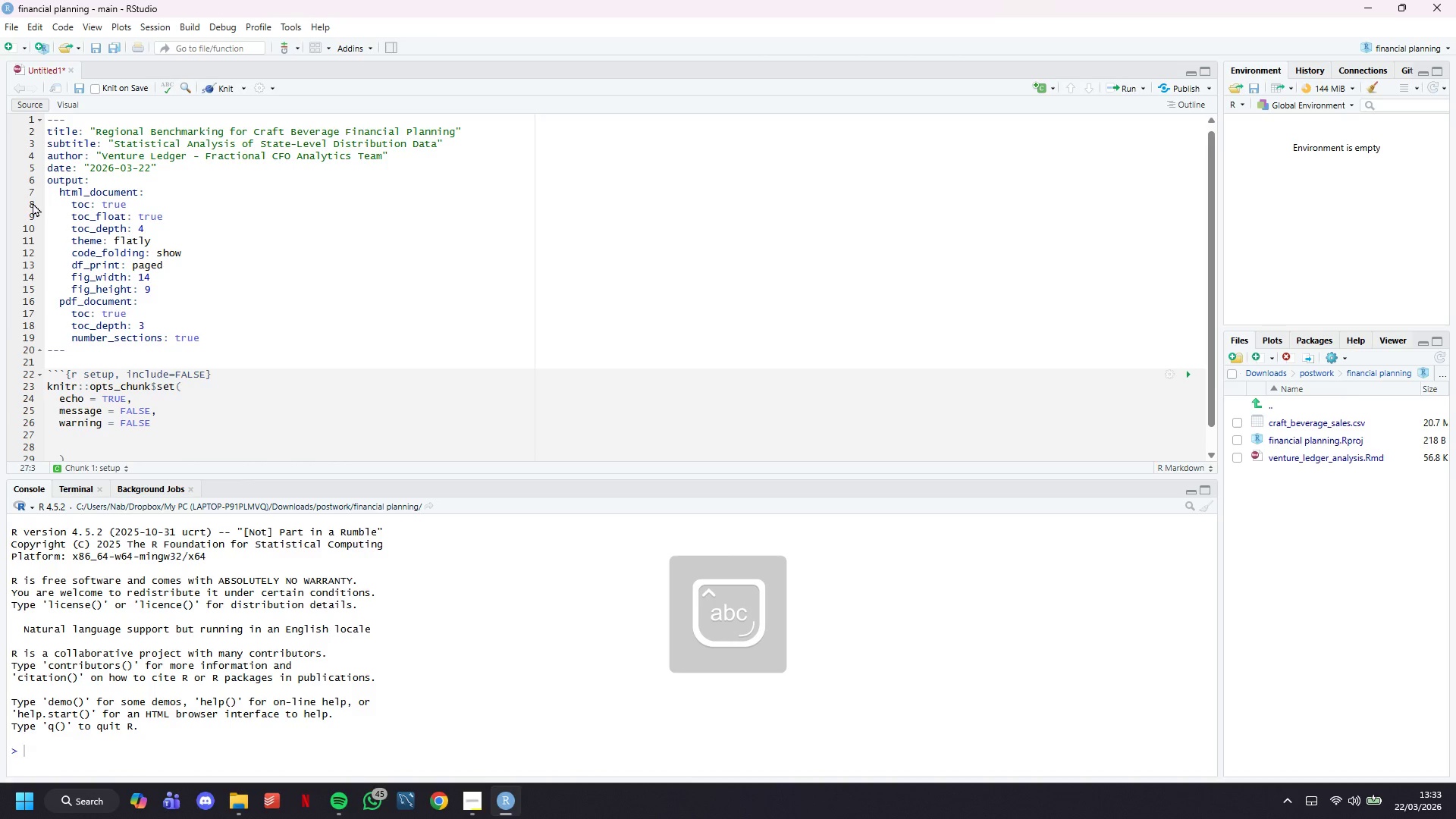 
key(Backspace)
 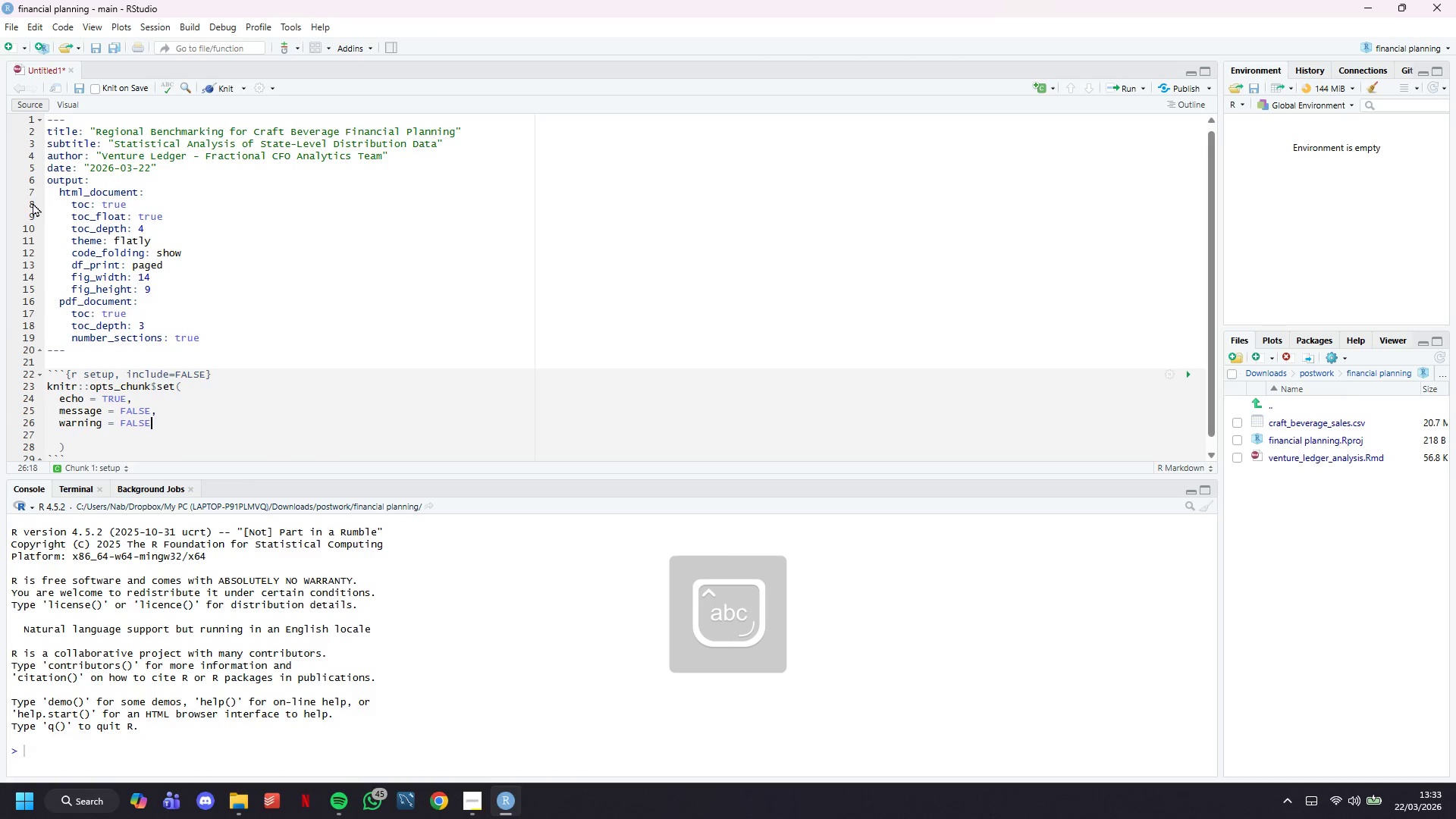 
key(Backspace)
 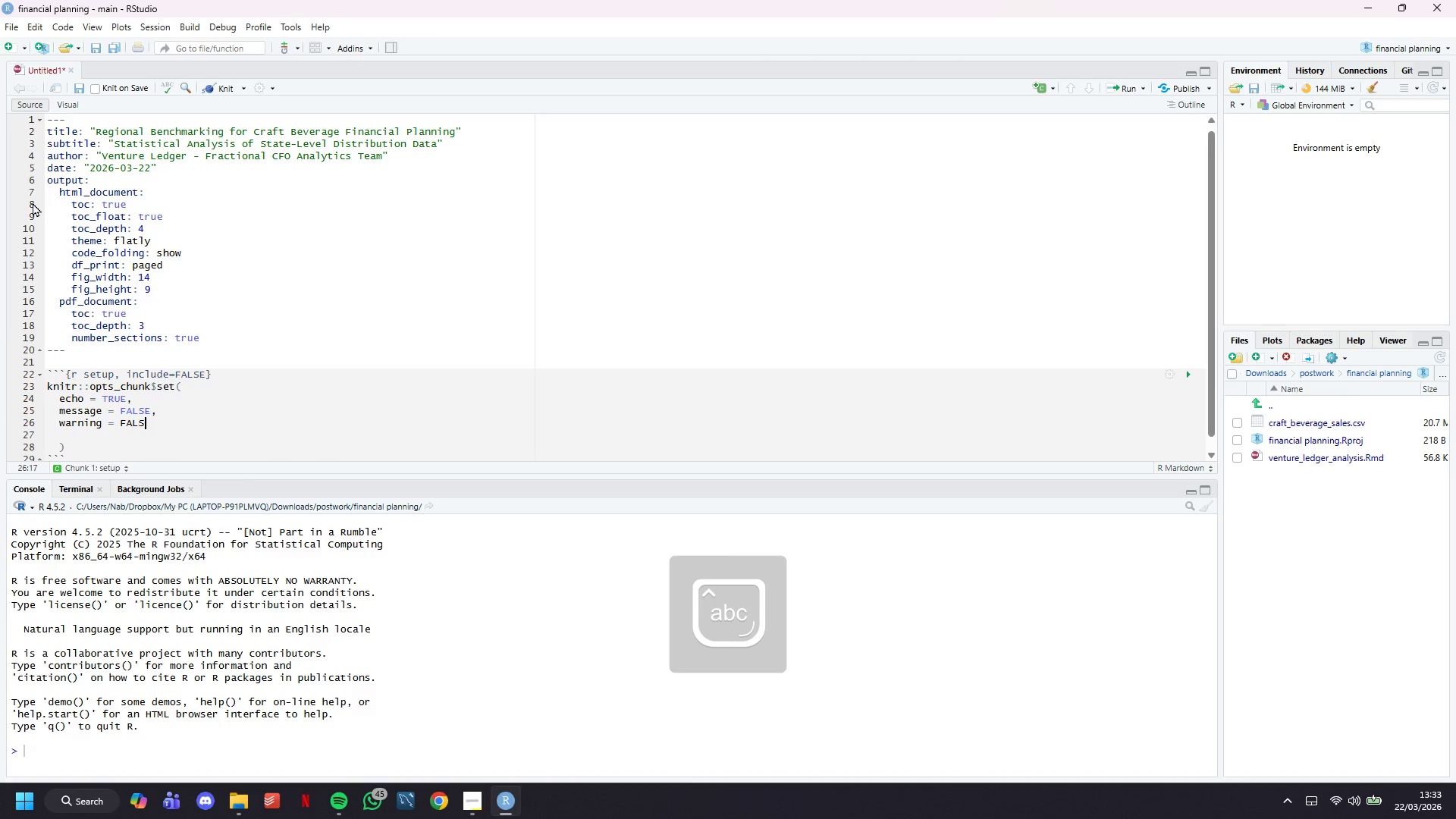 
key(Backspace)
 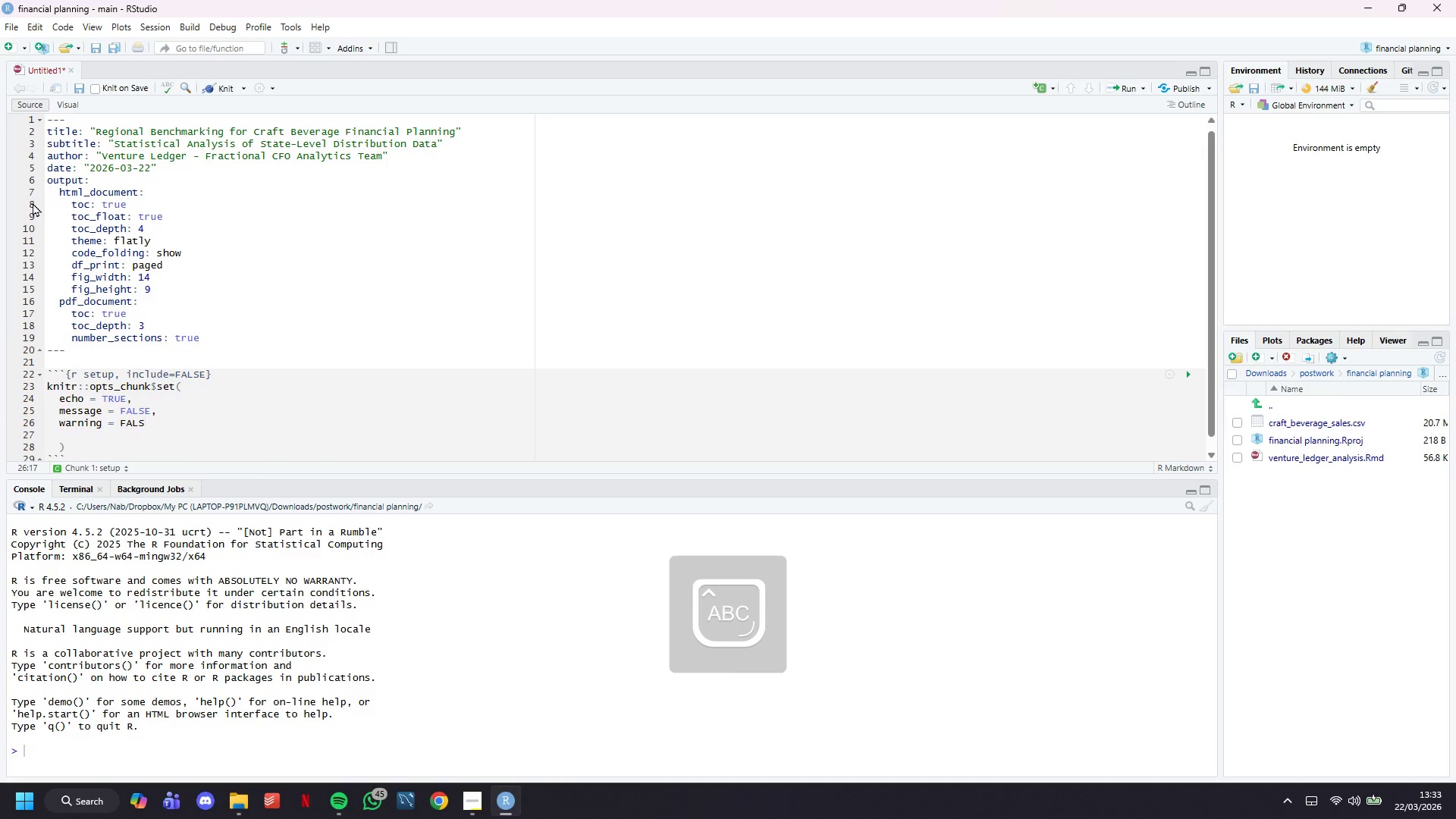 
key(CapsLock)
 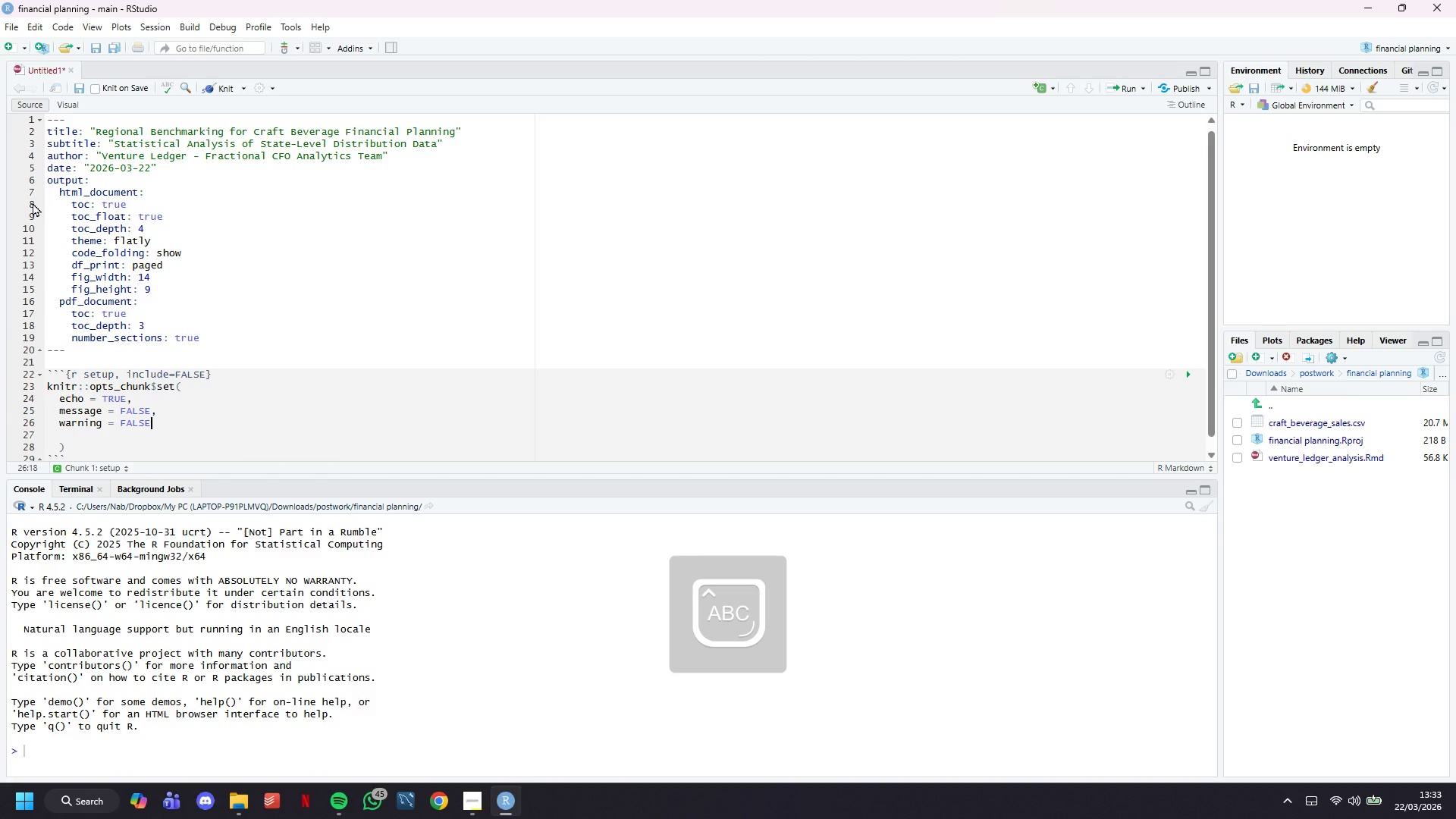 
key(E)
 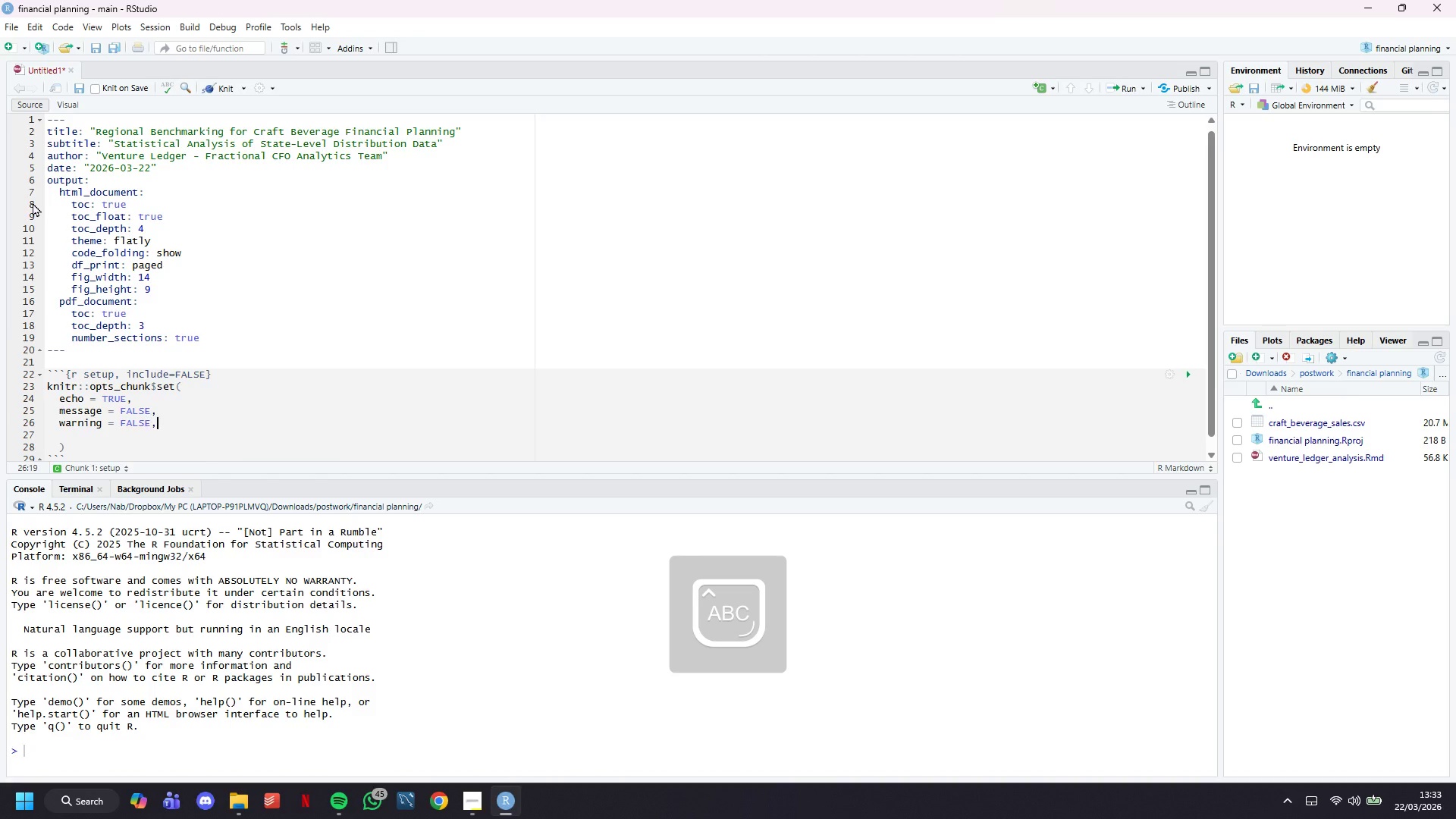 
key(Comma)
 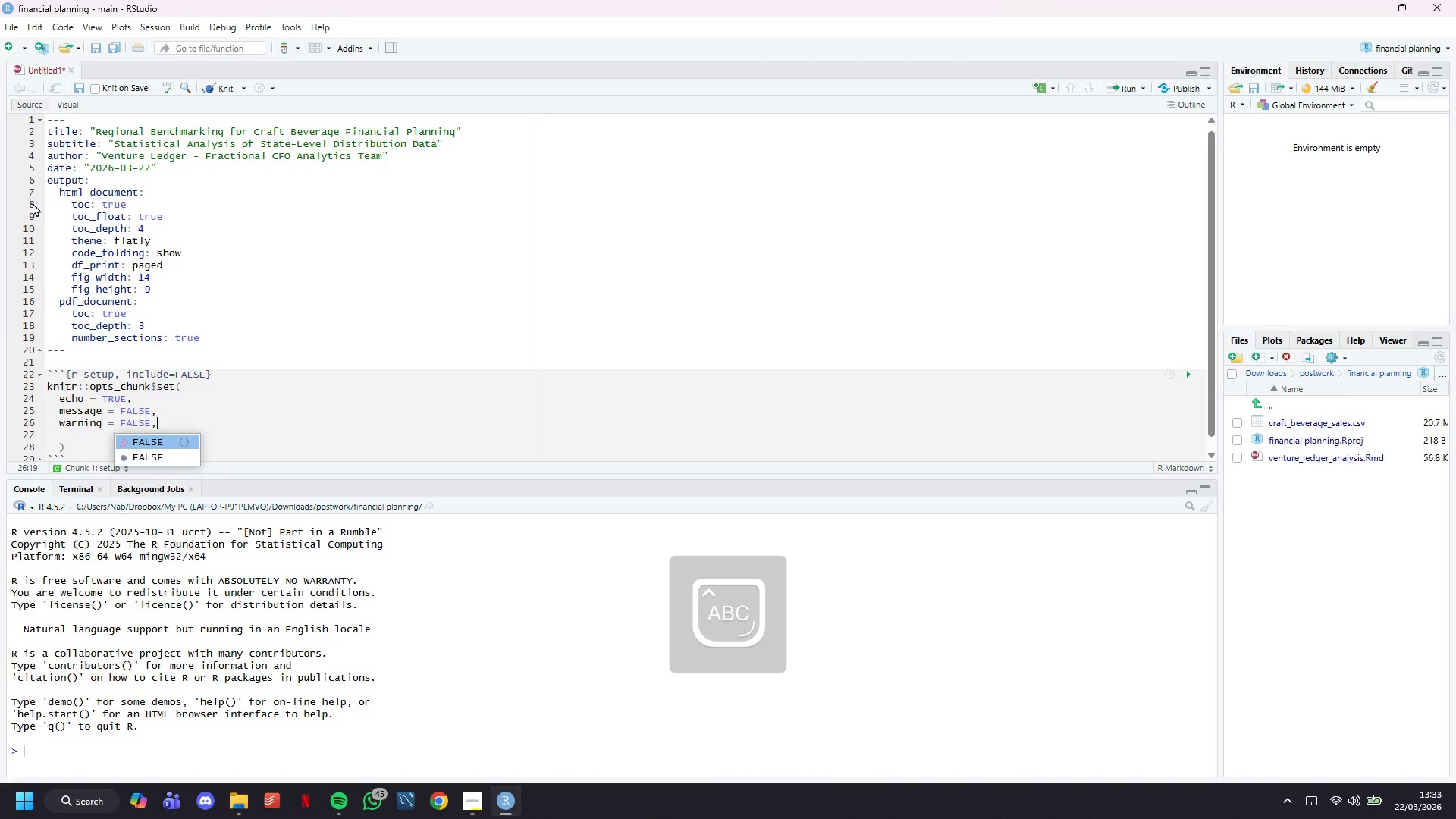 
key(Enter)
 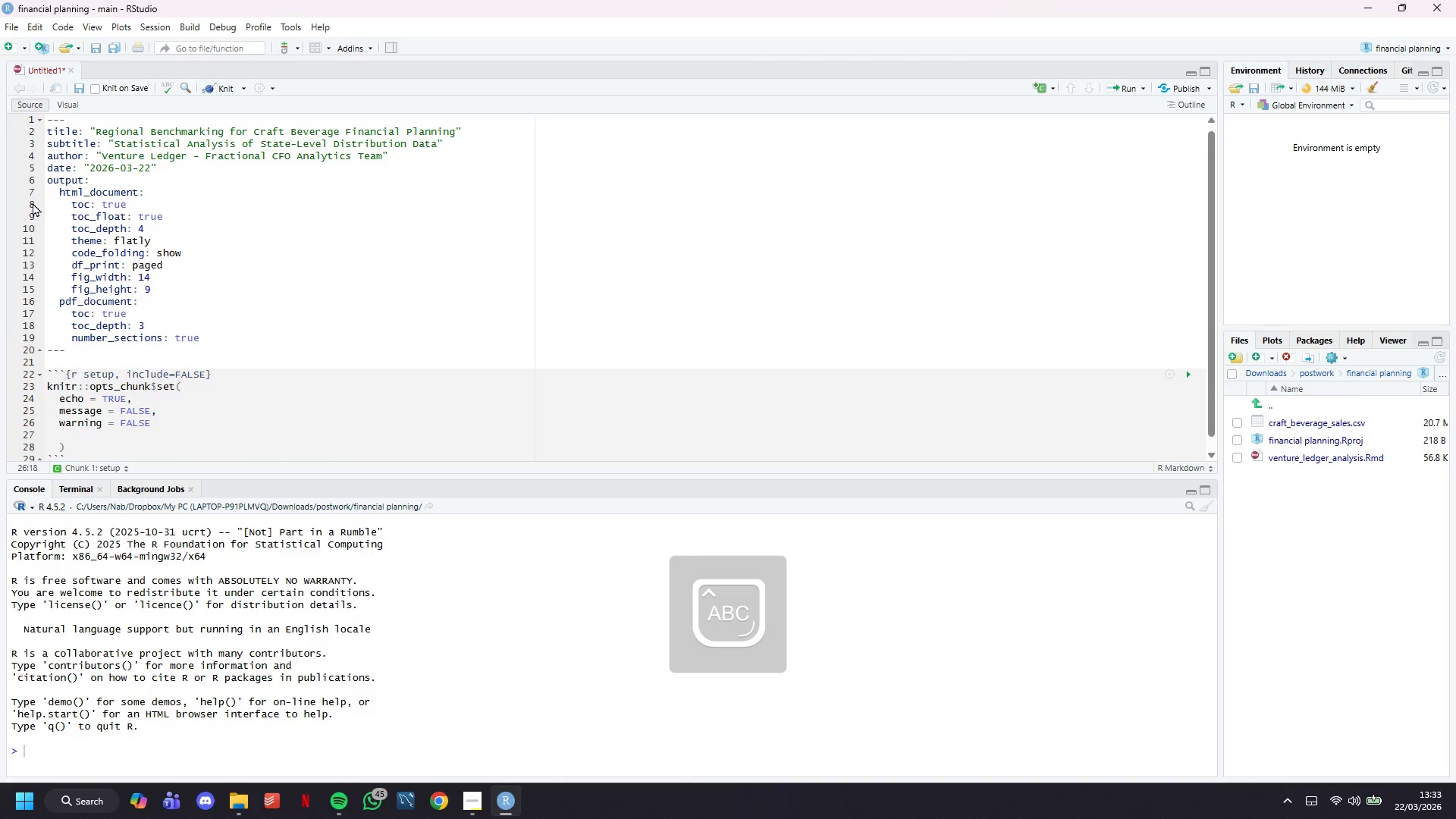 
key(Comma)
 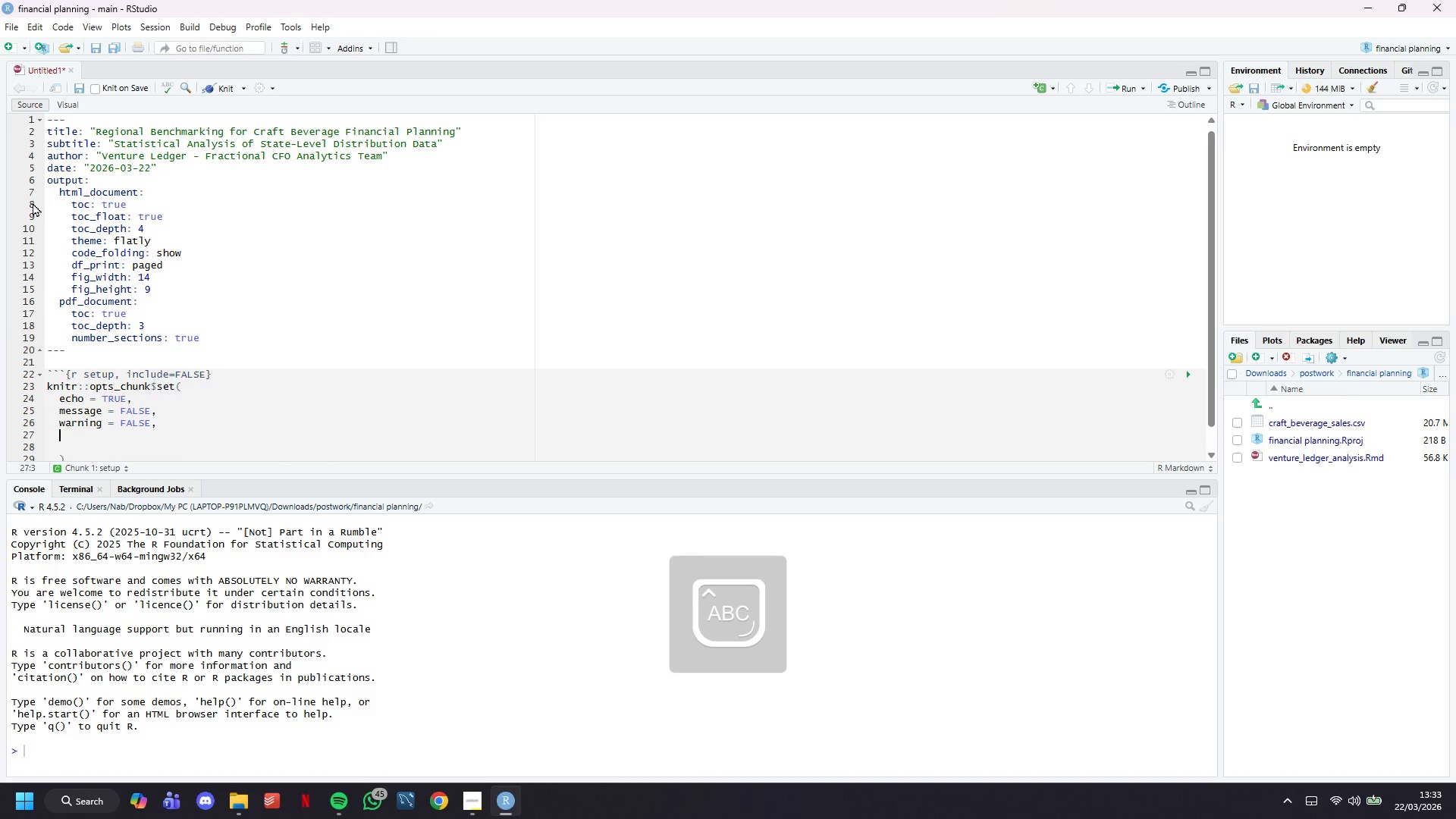 
key(Enter)
 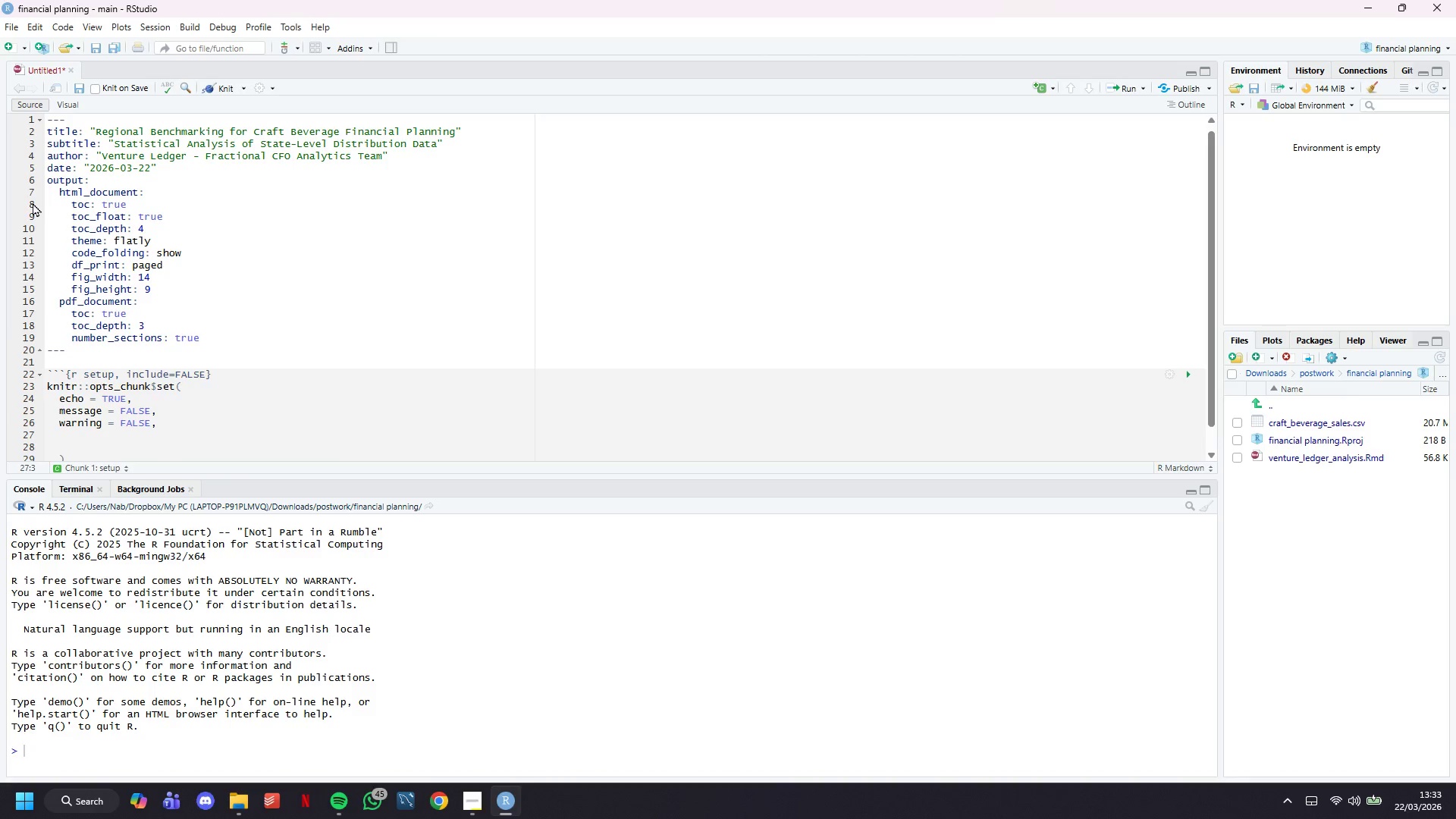 
type(fig.align = ''a)
key(Backspace)
type(a)
 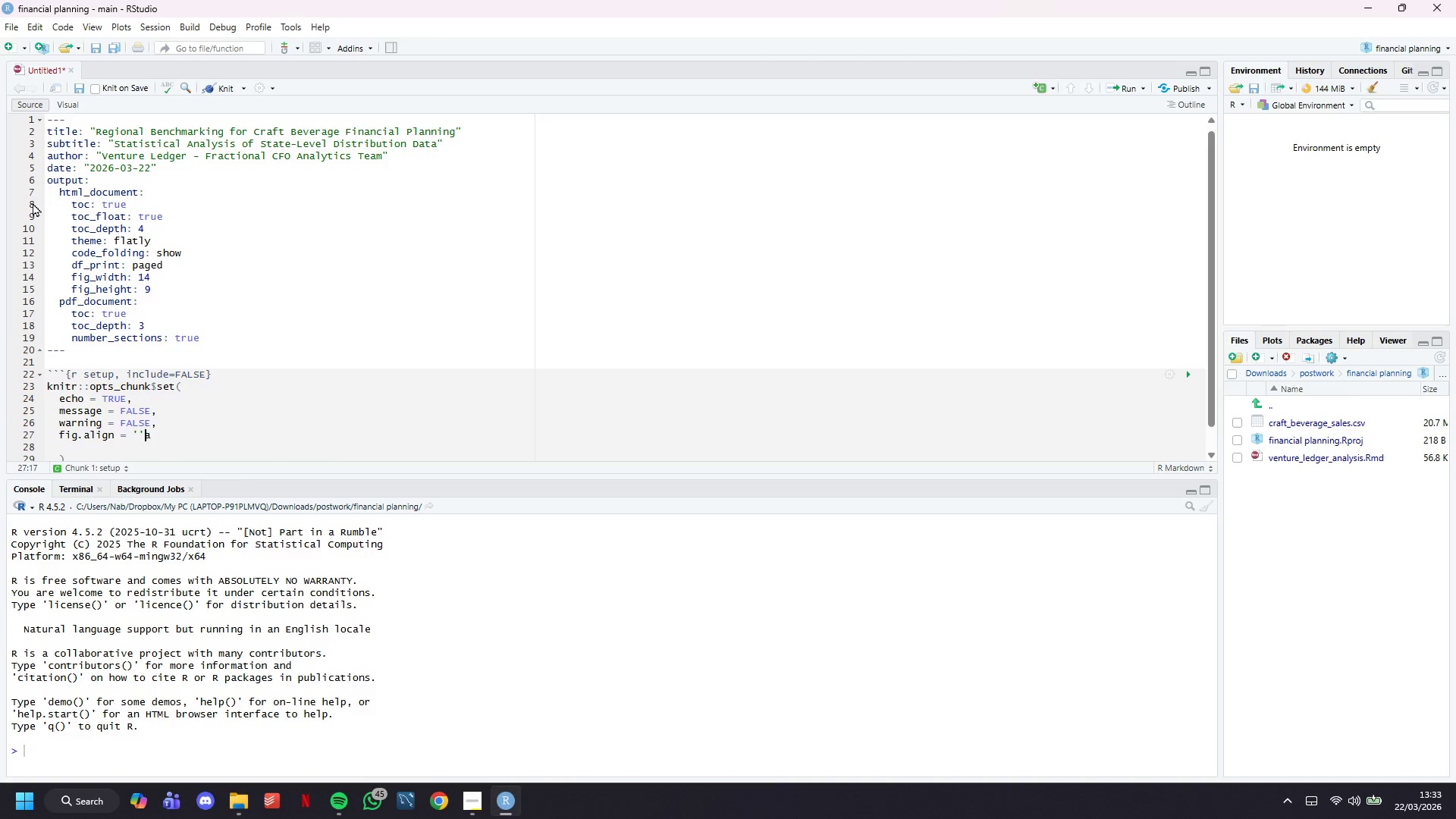 
key(ArrowLeft)
 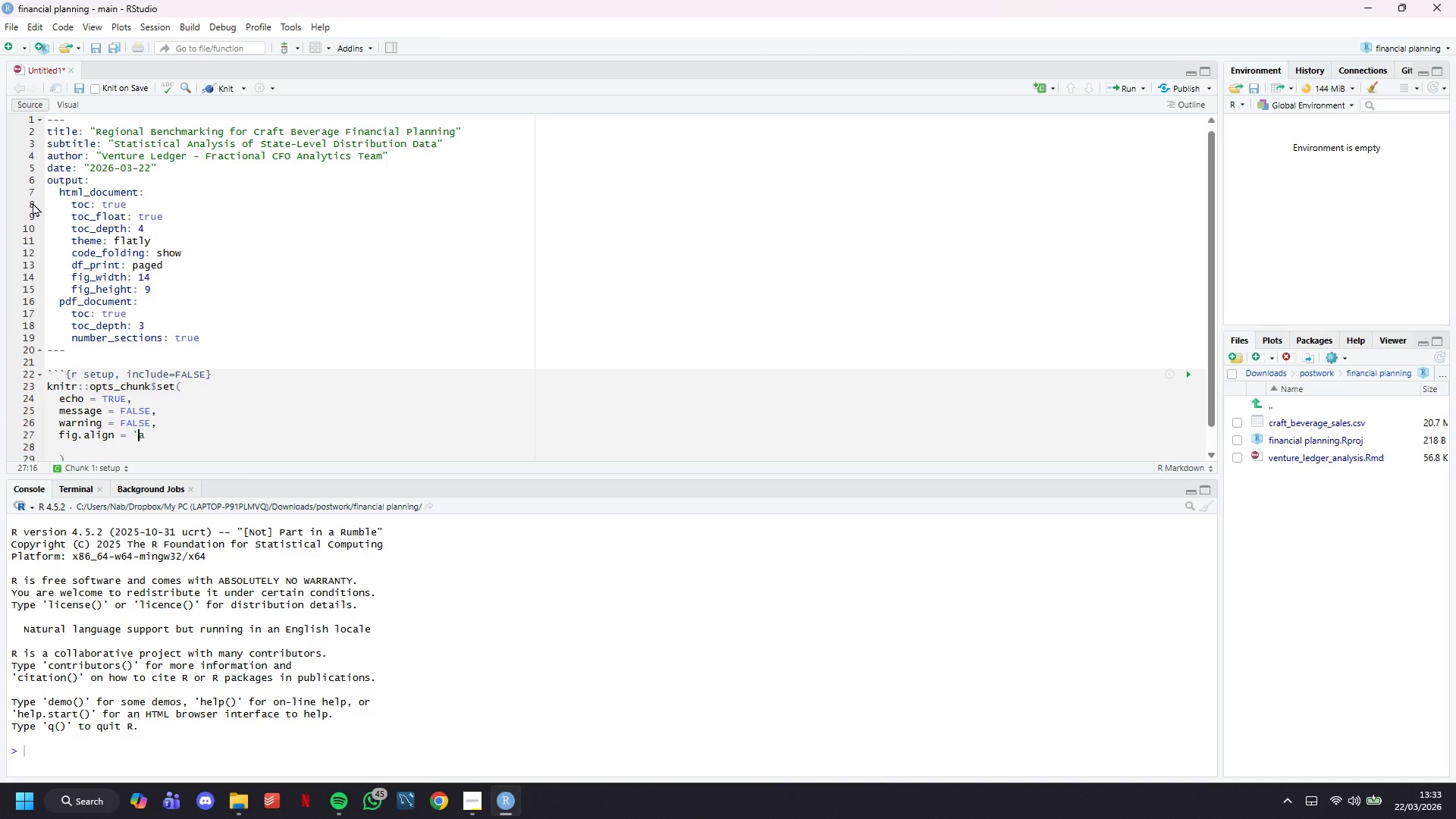 
key(Backspace)
 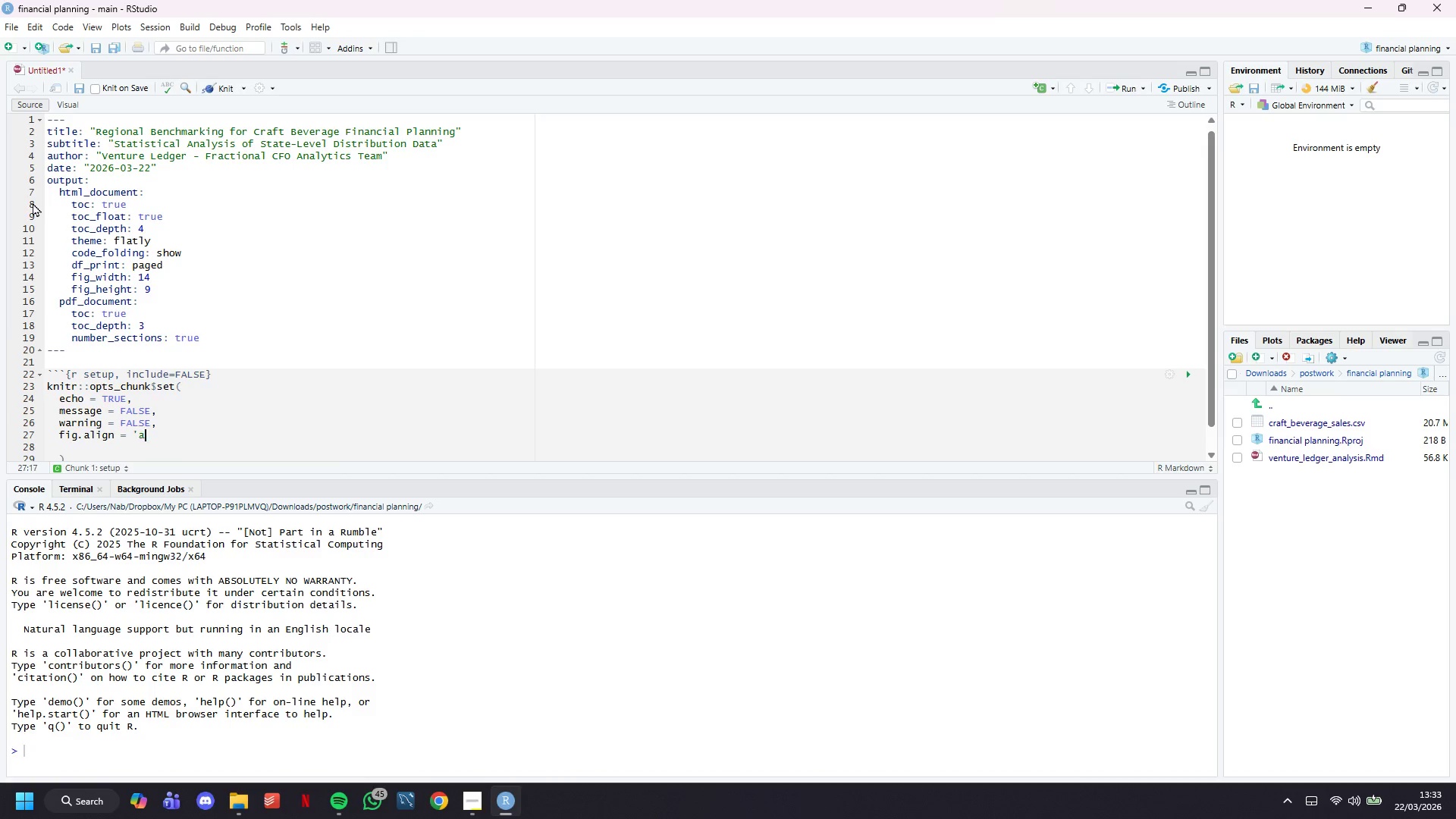 
key(ArrowRight)
 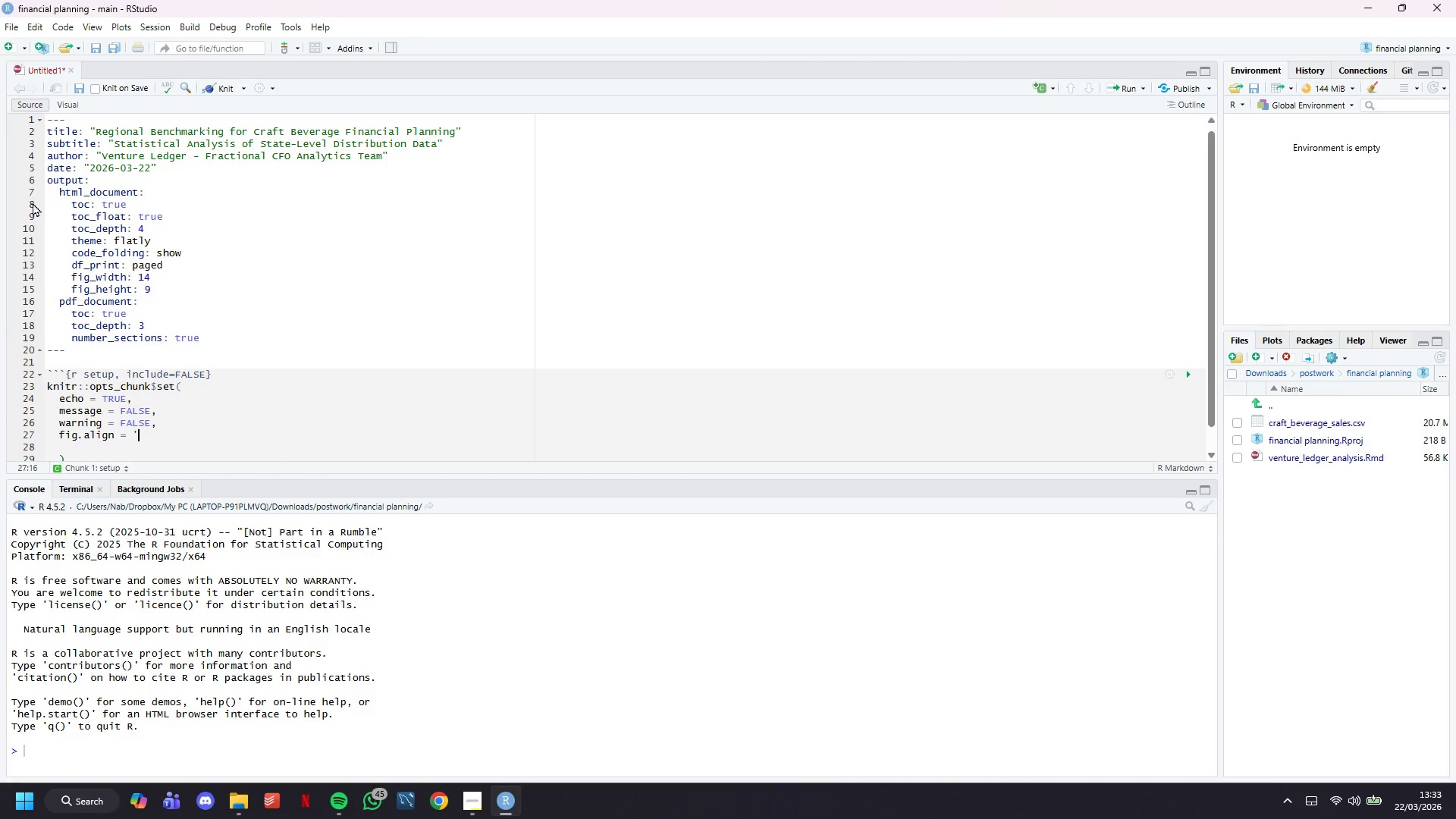 
key(Backspace)
 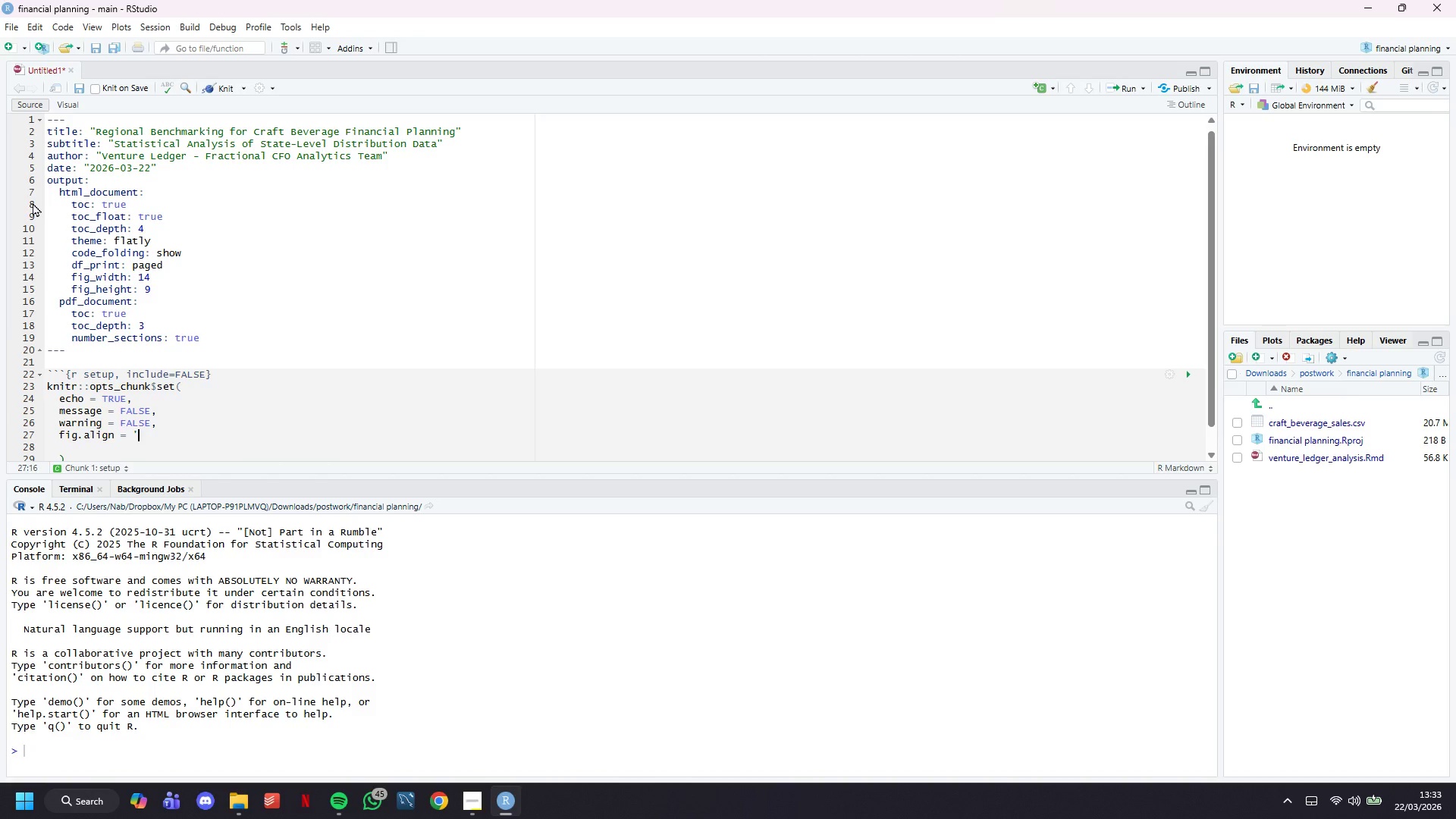 
key(Quote)
 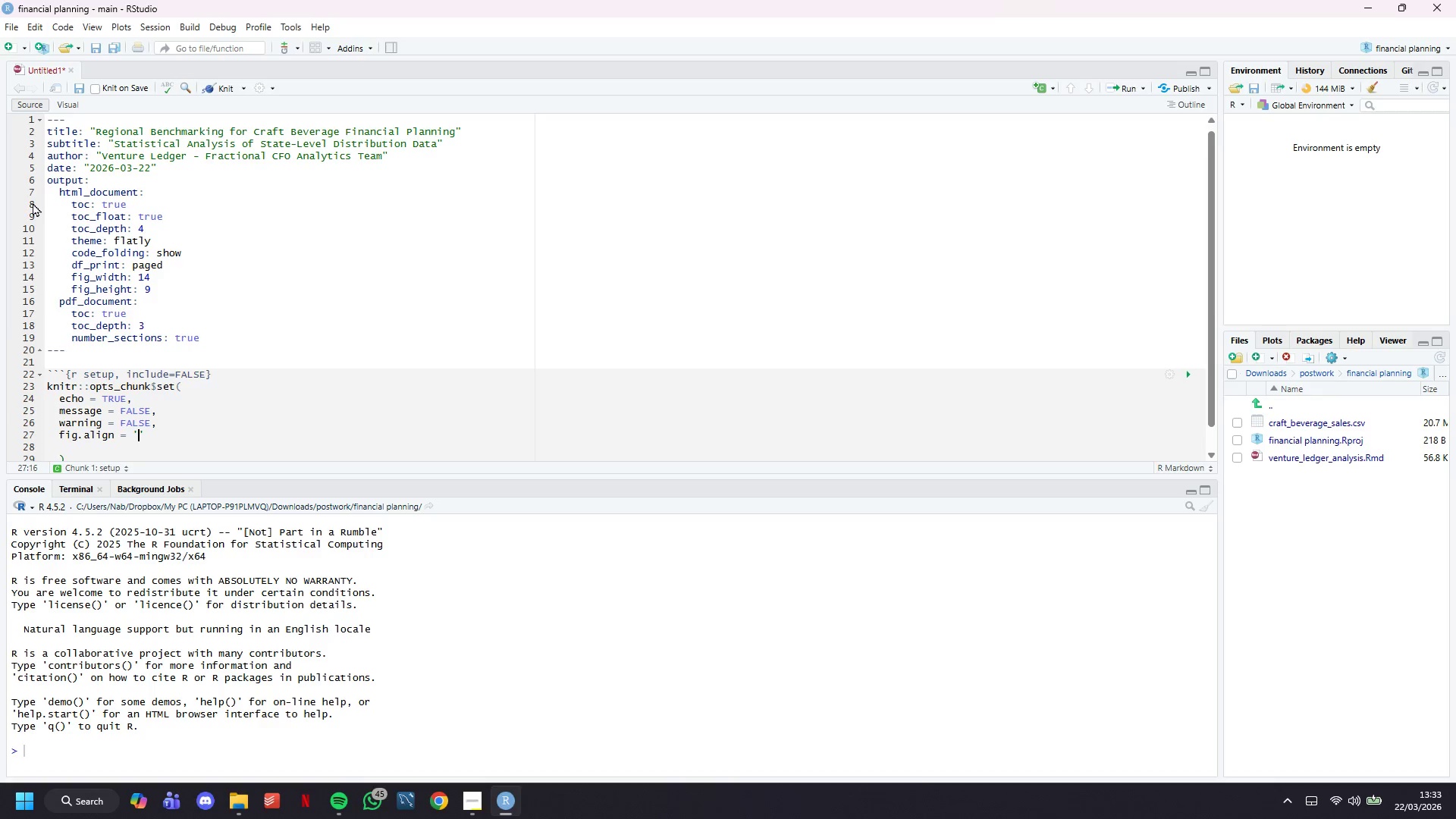 
key(ArrowLeft)
 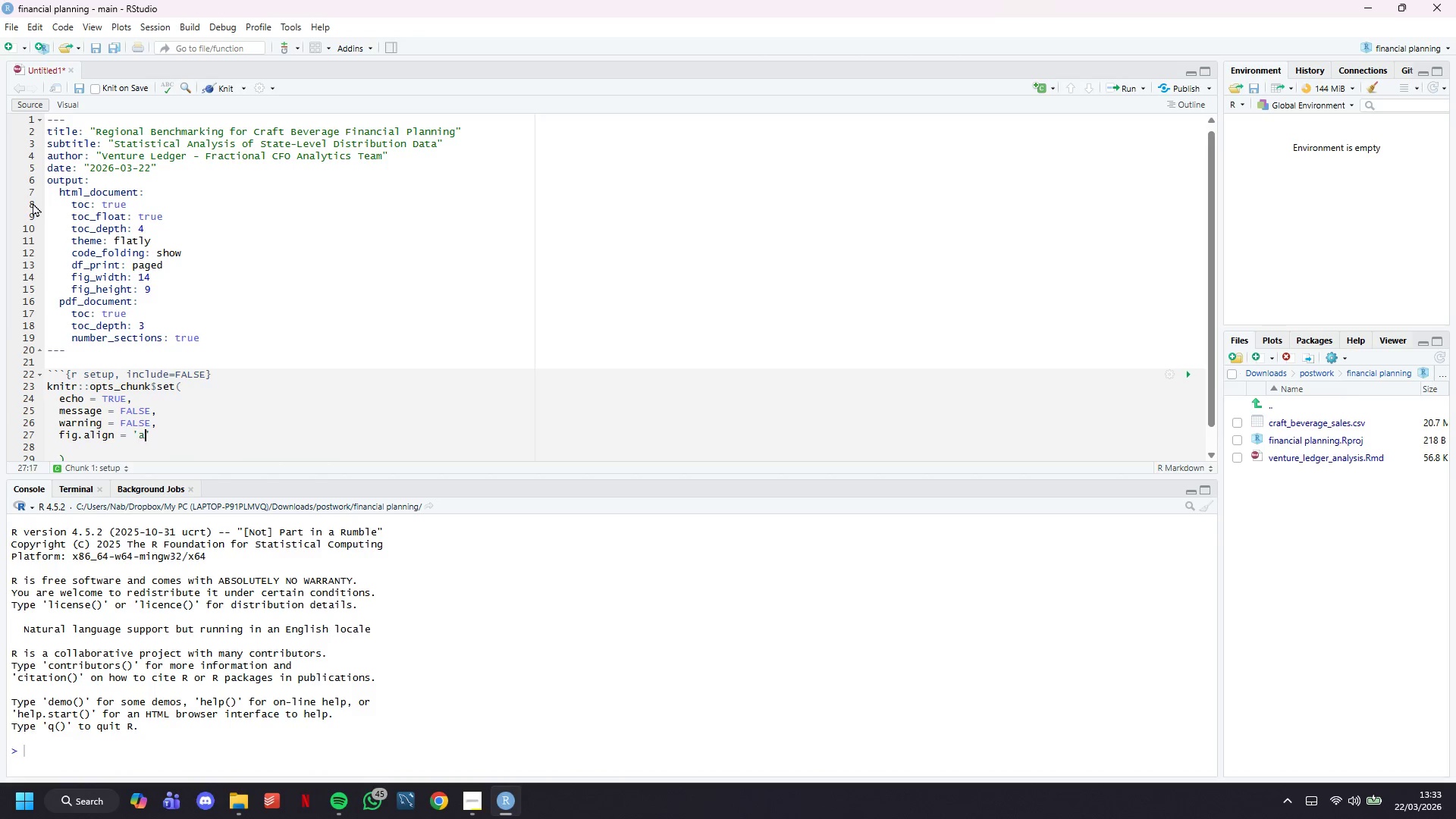 
type(align)
 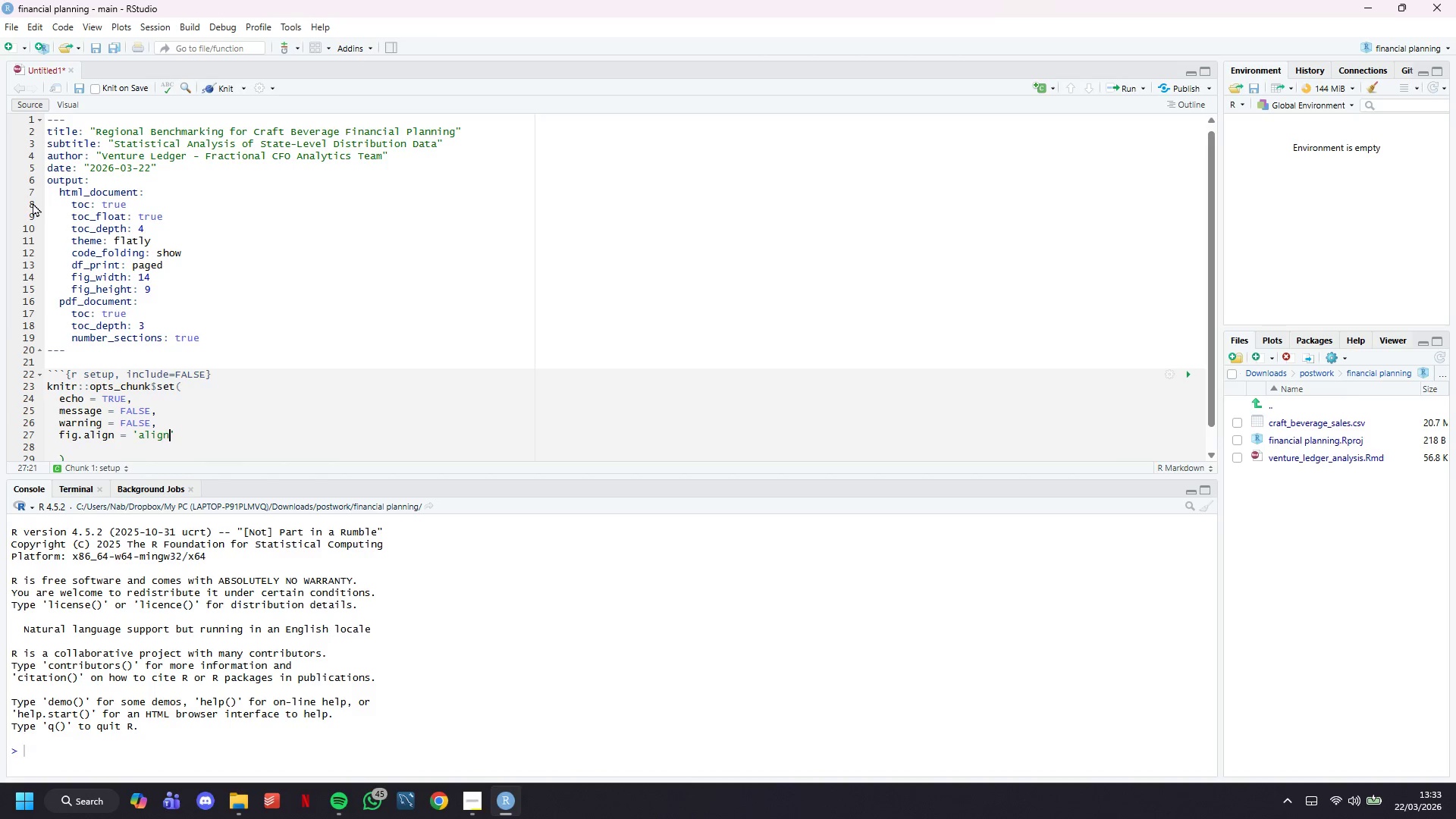 
key(ArrowRight)
 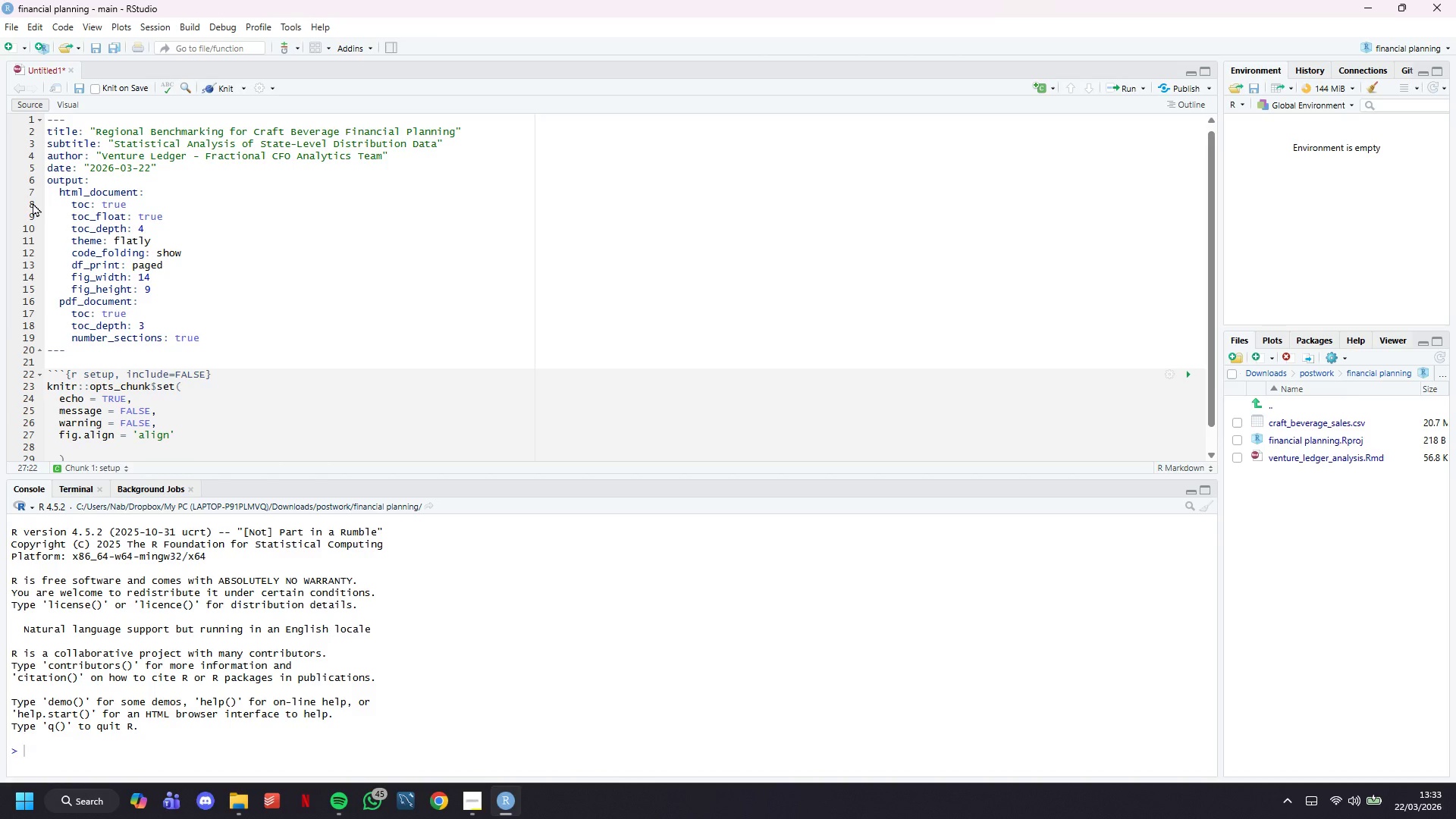 
key(Backspace)
key(Backspace)
key(Backspace)
key(Backspace)
key(Backspace)
key(Backspace)
type(denter',)
key(Backspace)
type(c)
 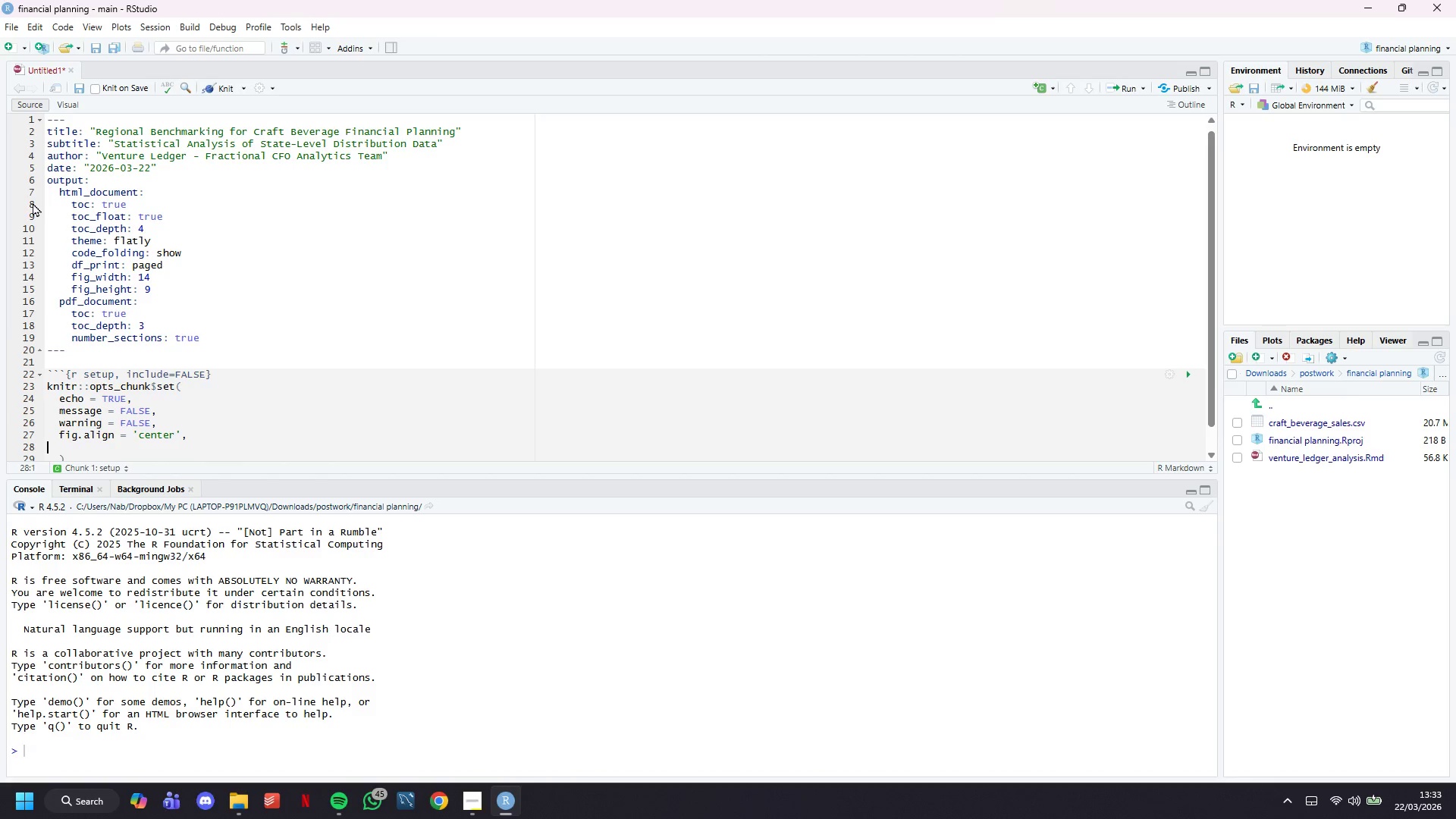 
hold_key(key=ArrowLeft, duration=0.67)
 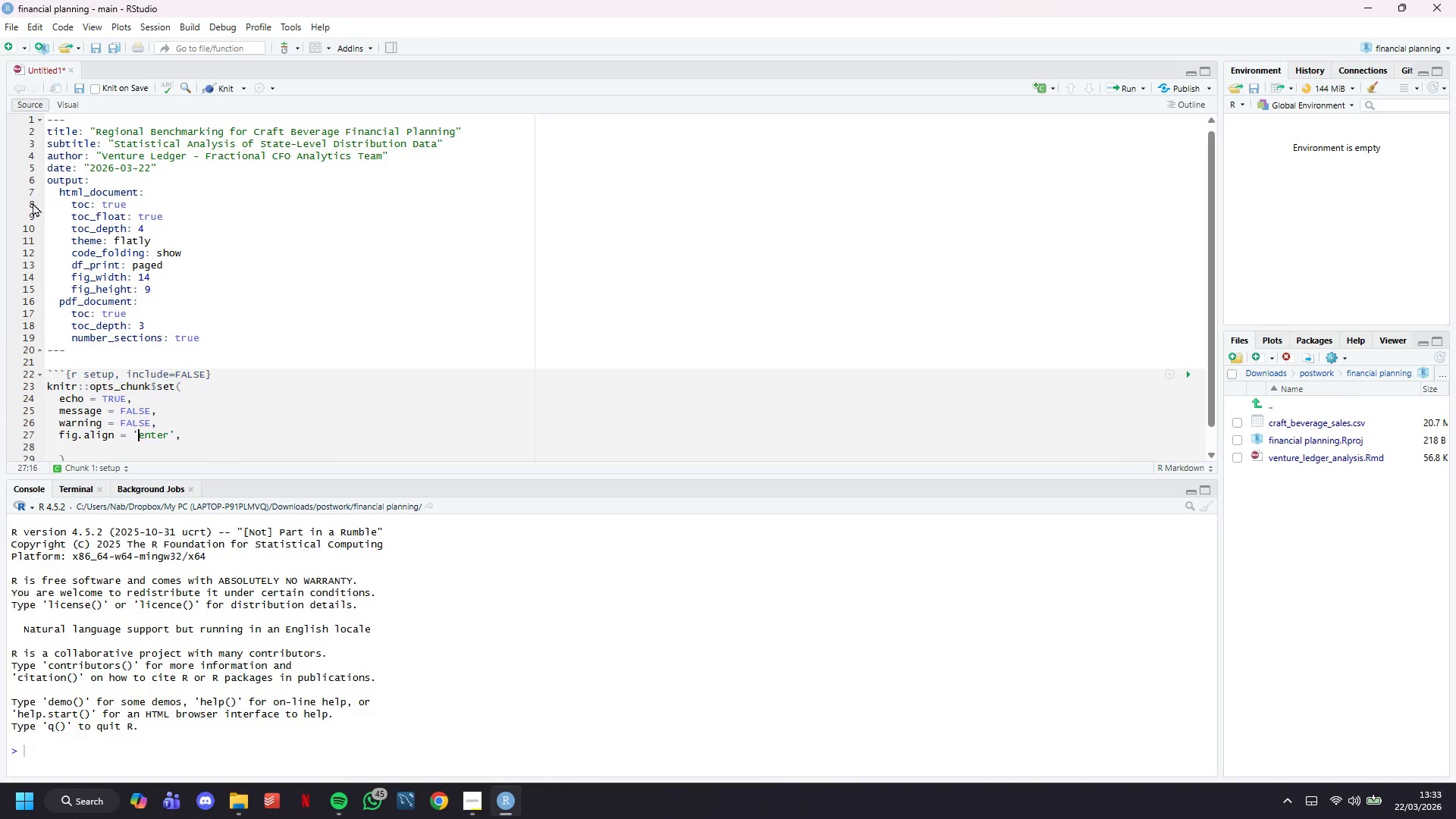 
hold_key(key=ArrowLeft, duration=1.2)
 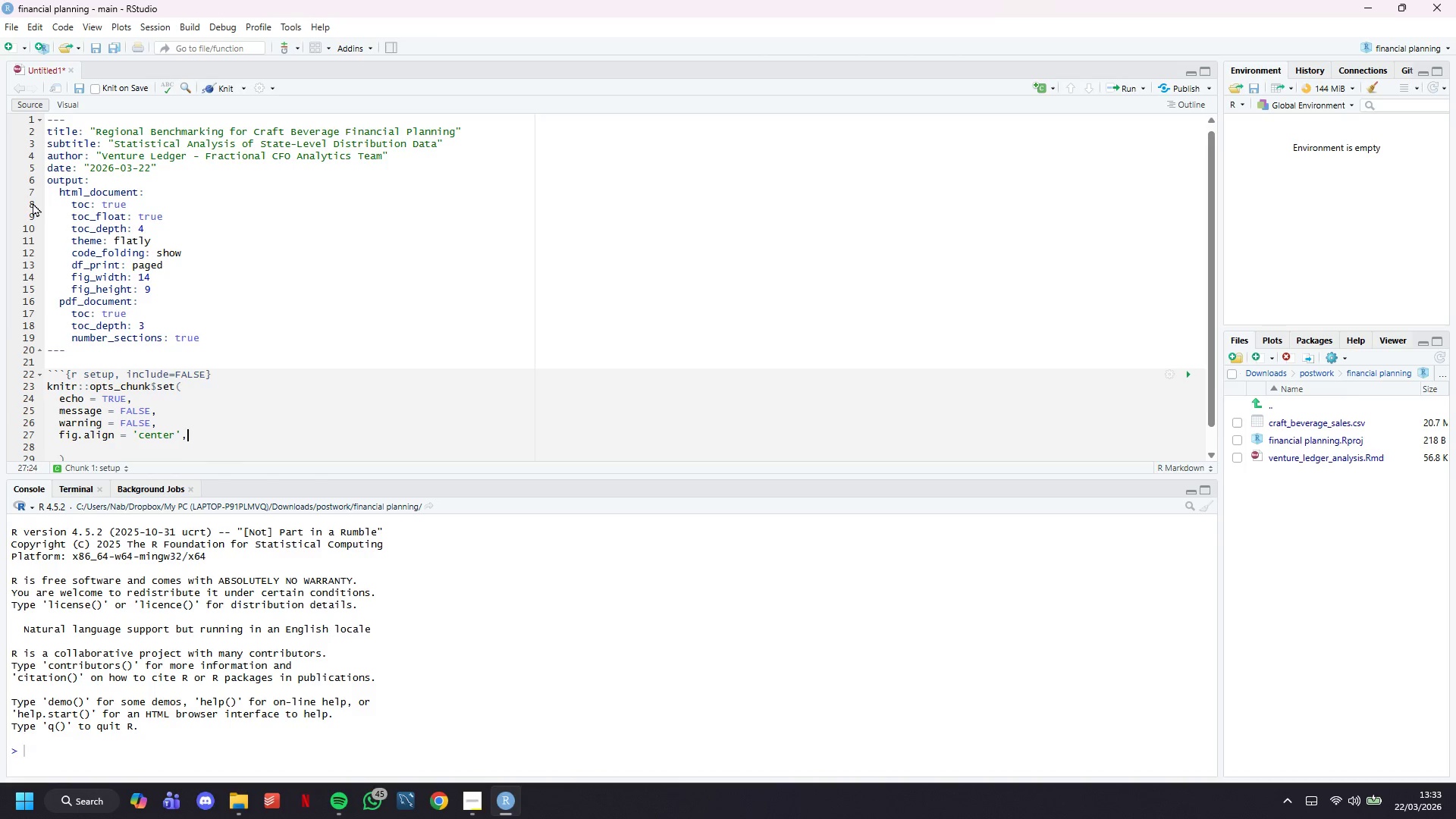 
key(ArrowDown)
 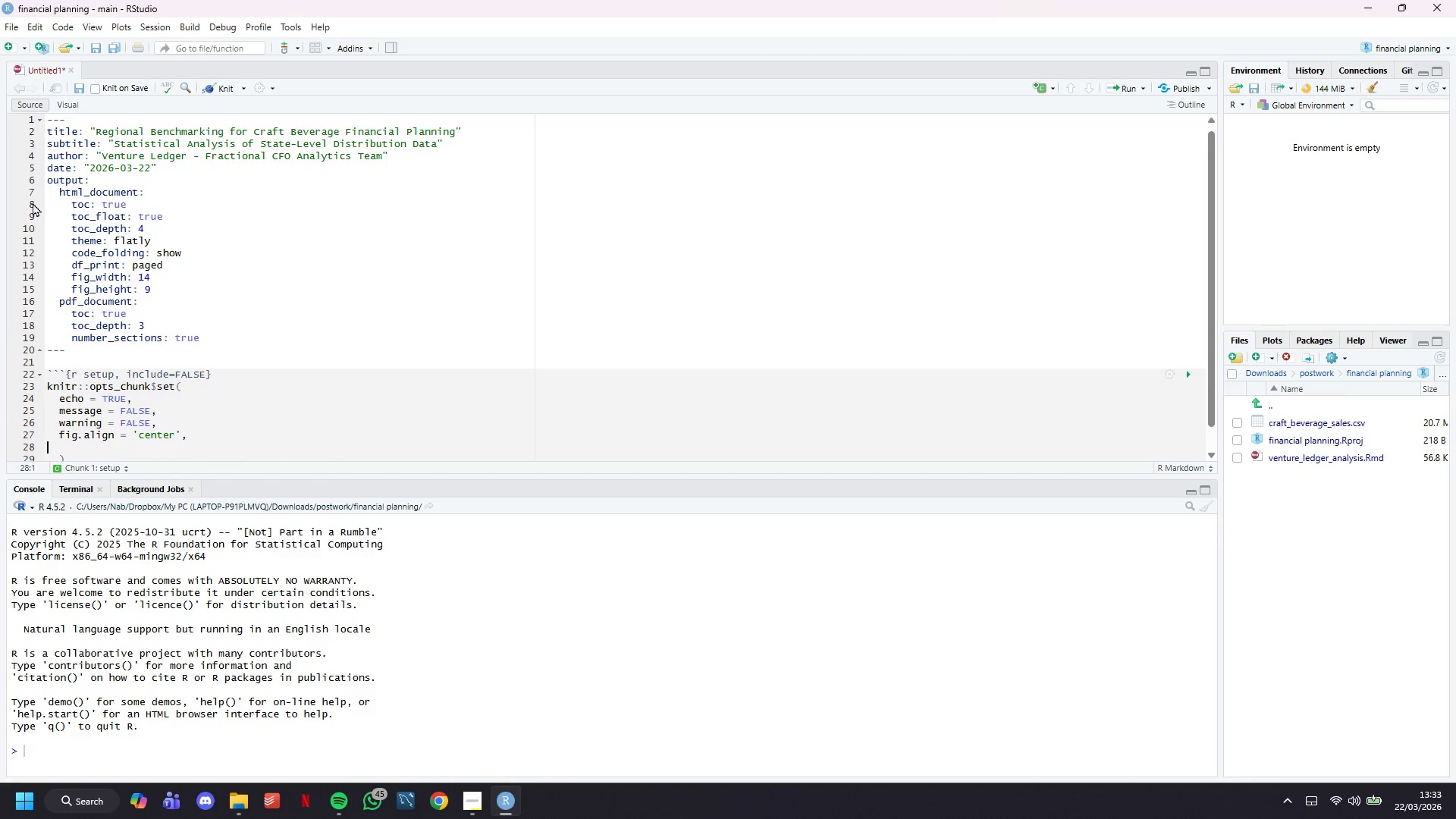 
key(ArrowLeft)
 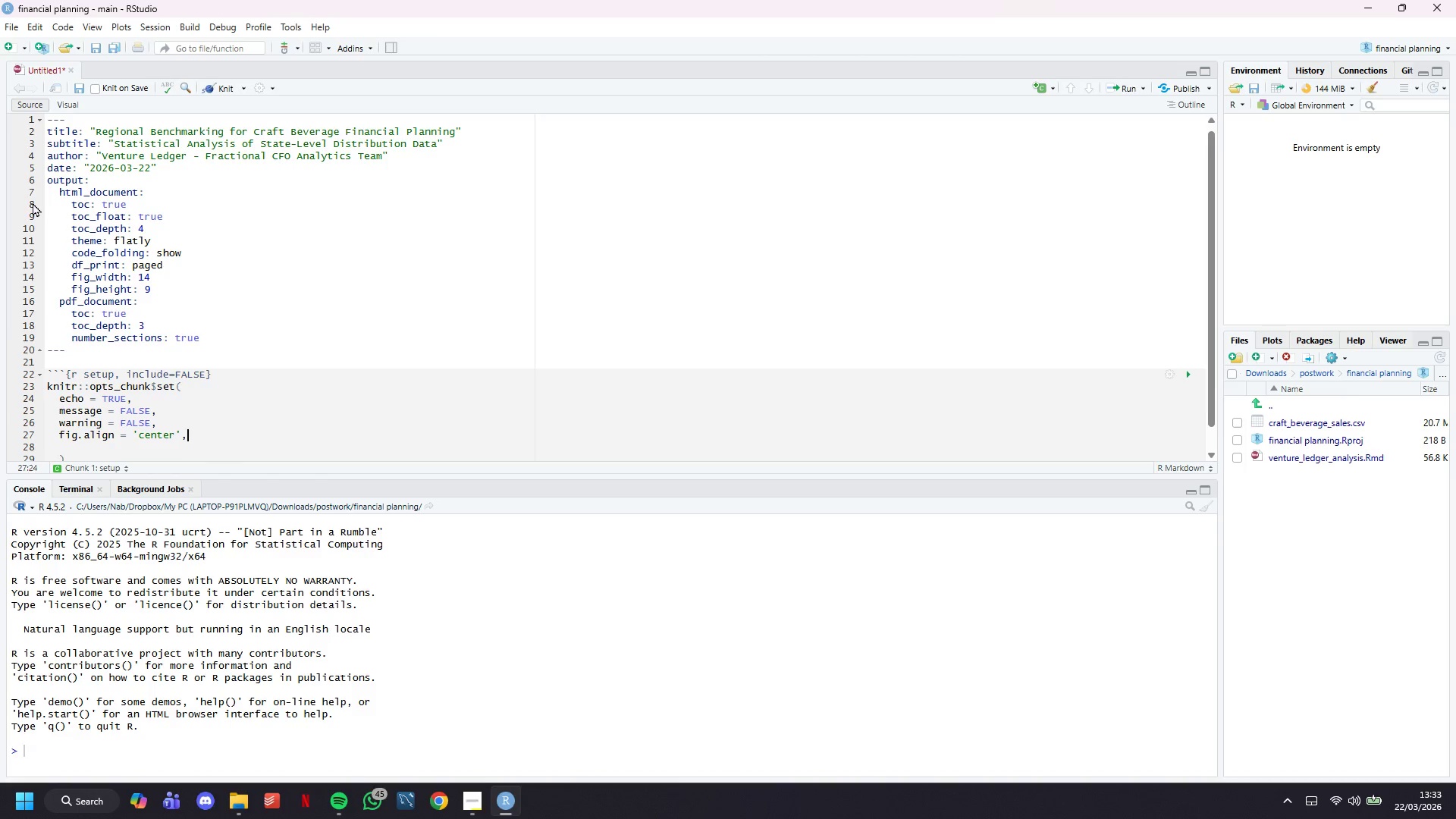 
key(Enter)
 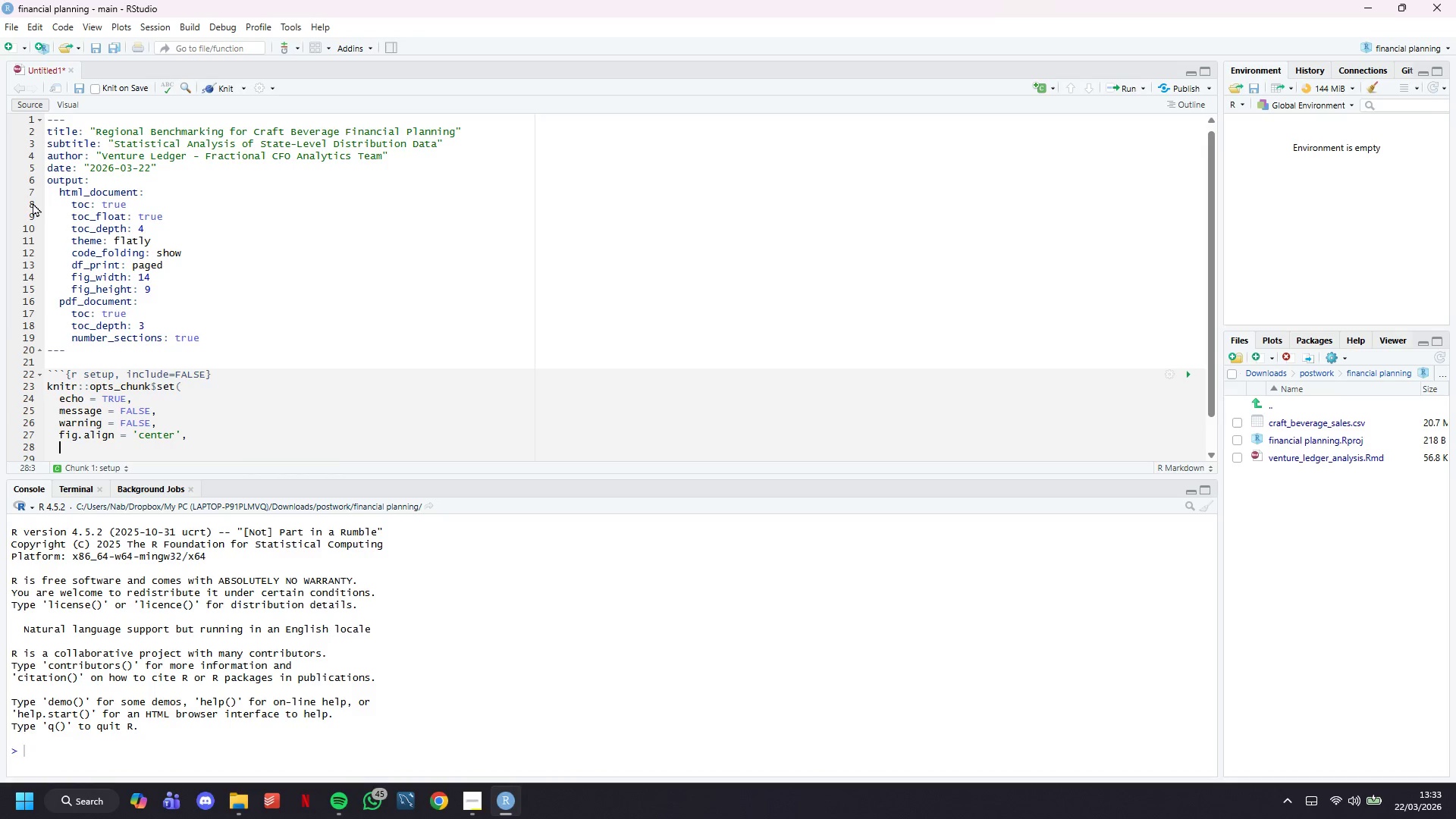 
type(fig.width = 14,)
 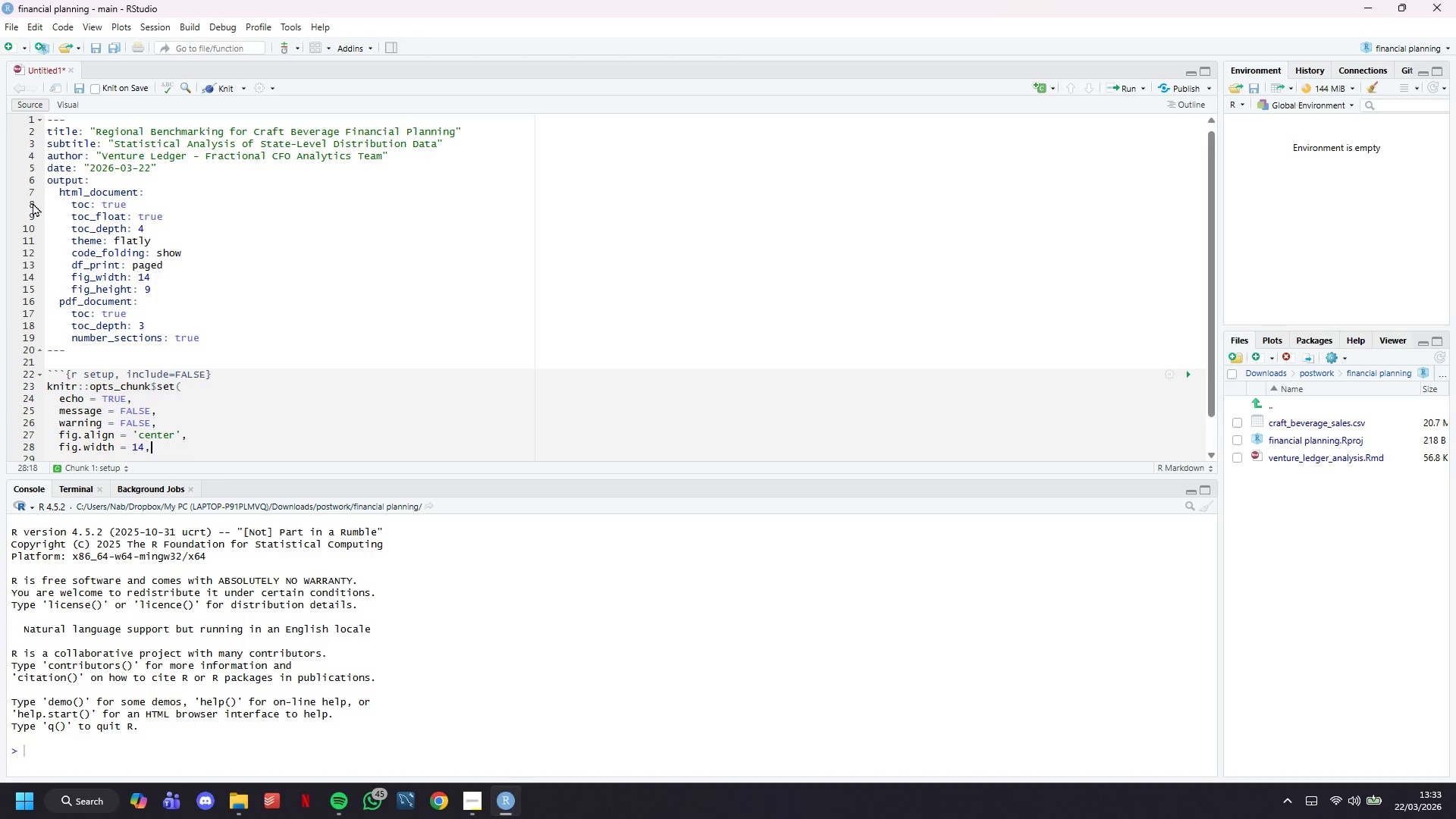 
key(Enter)
 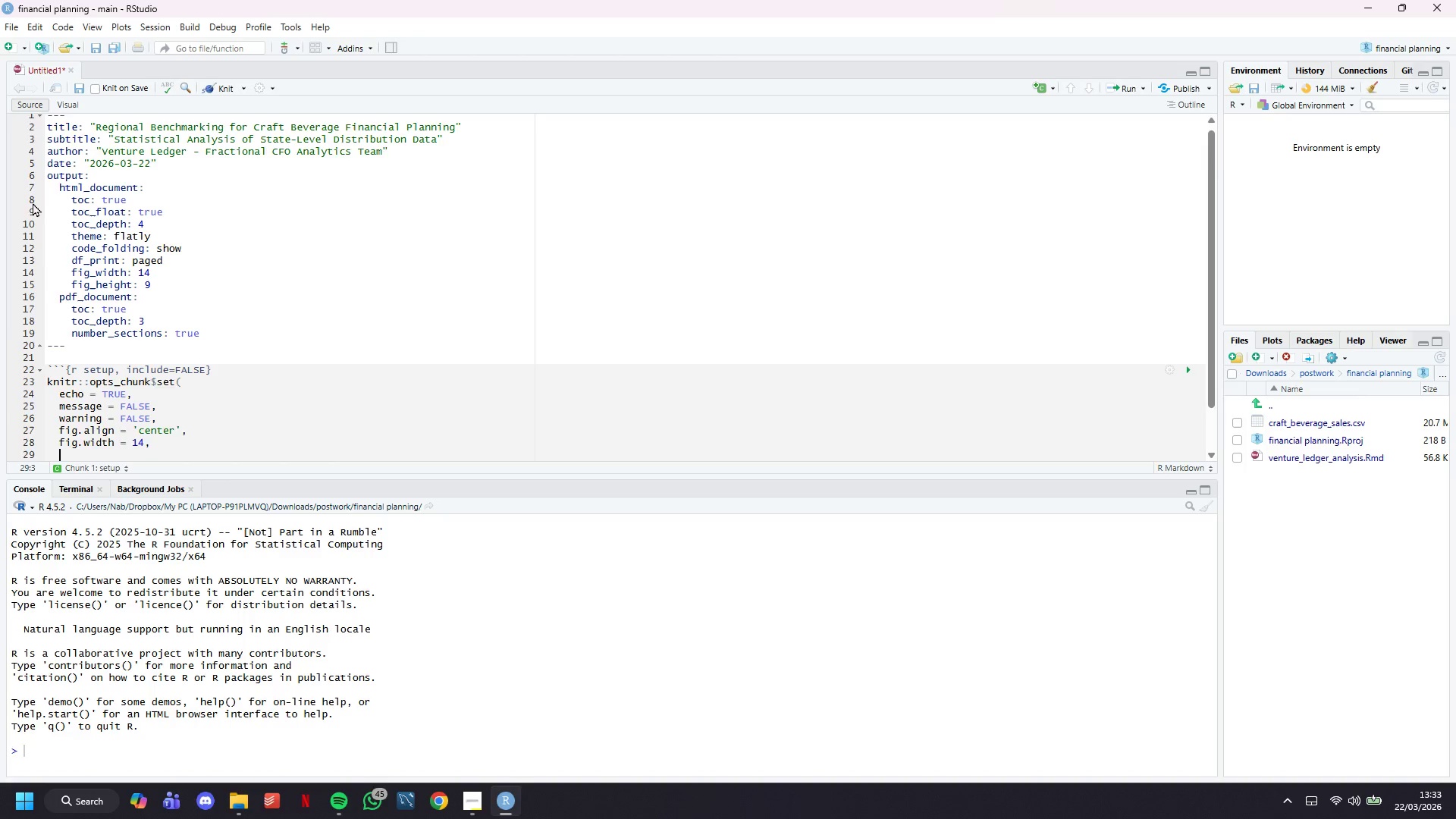 
scroll: coordinate [33, 202], scroll_direction: down, amount: 4.0
 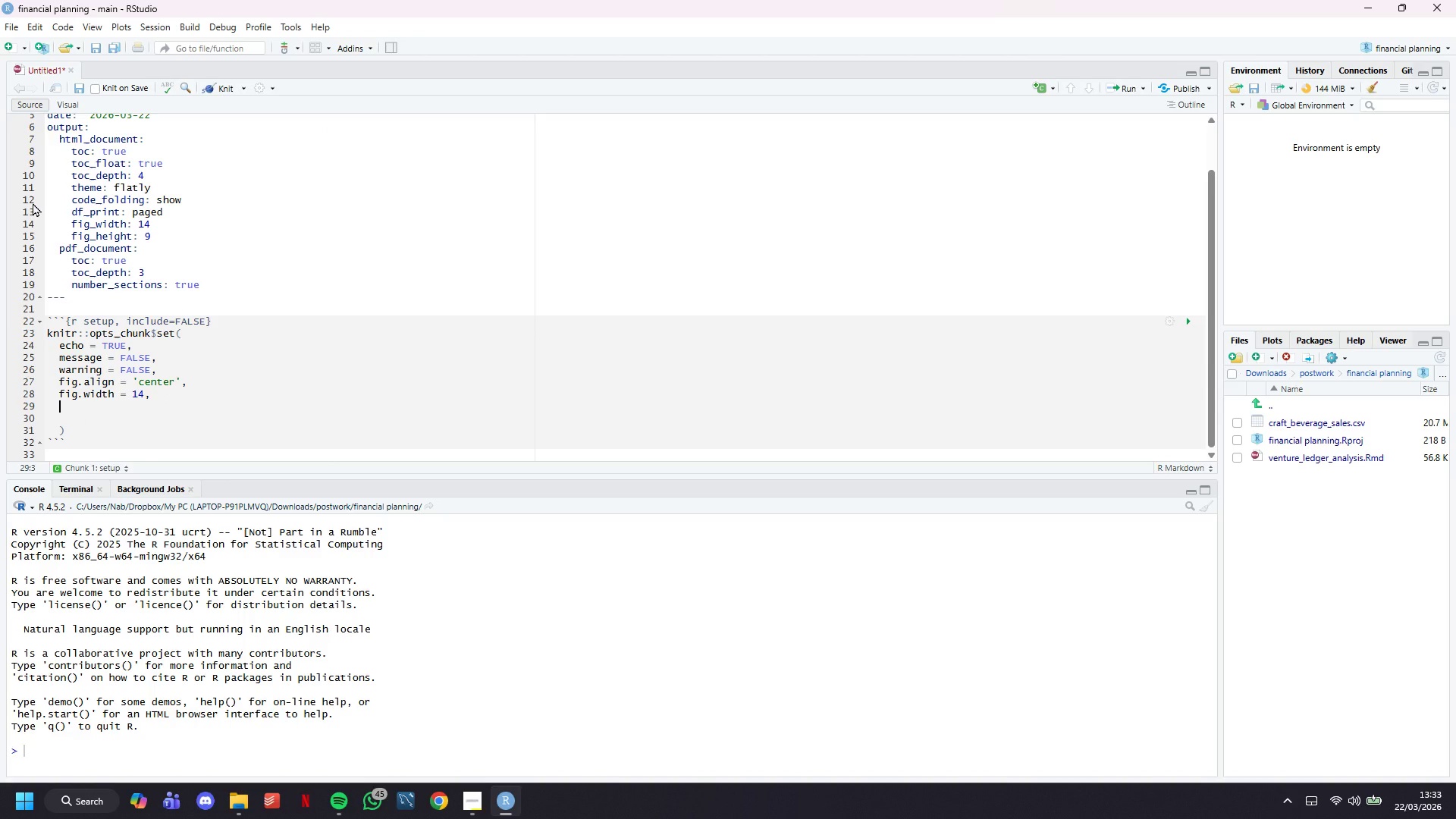 
type(fig.height = 9,)
 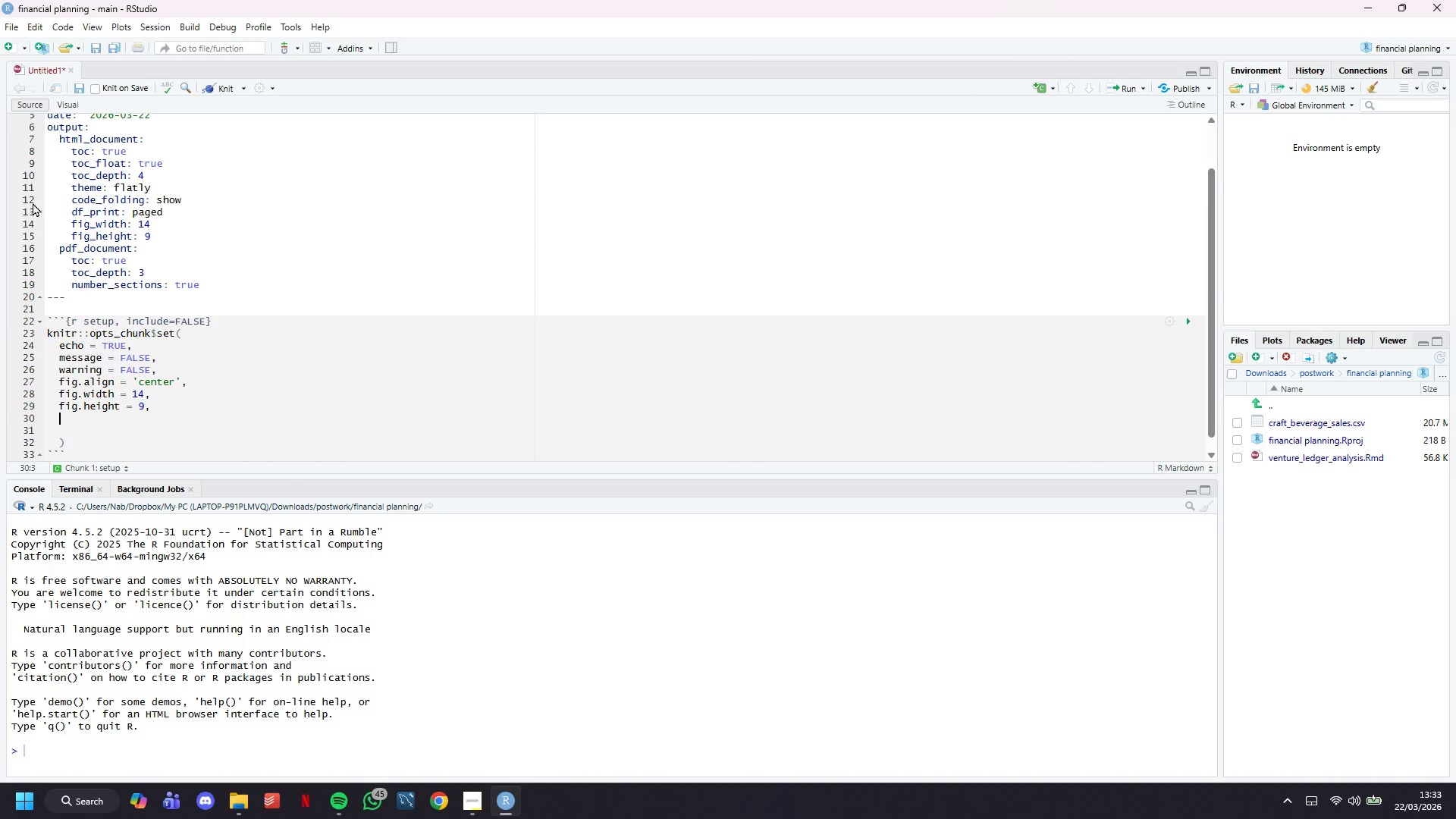 
key(Enter)
 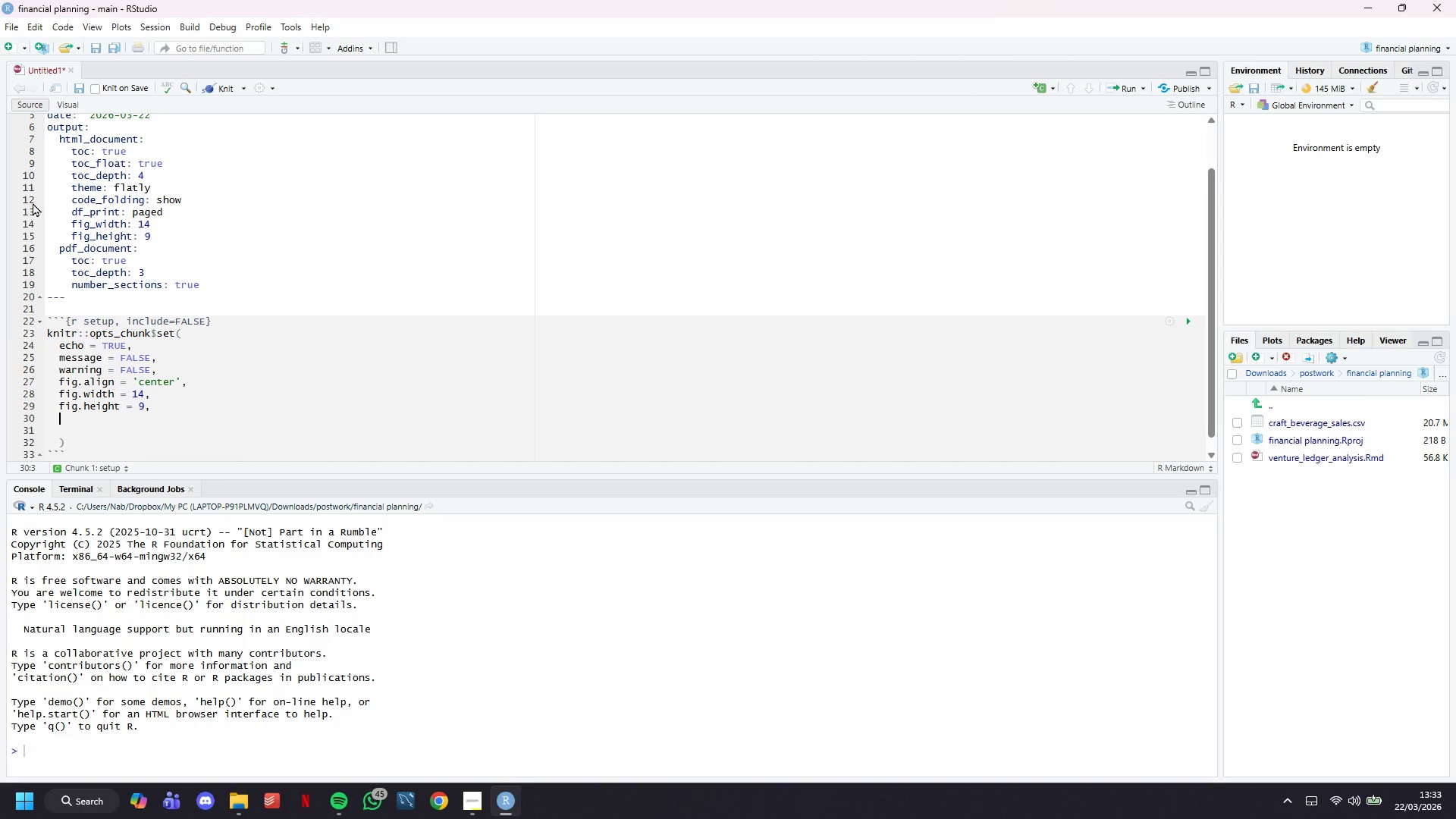 
type(dpi = 300)
 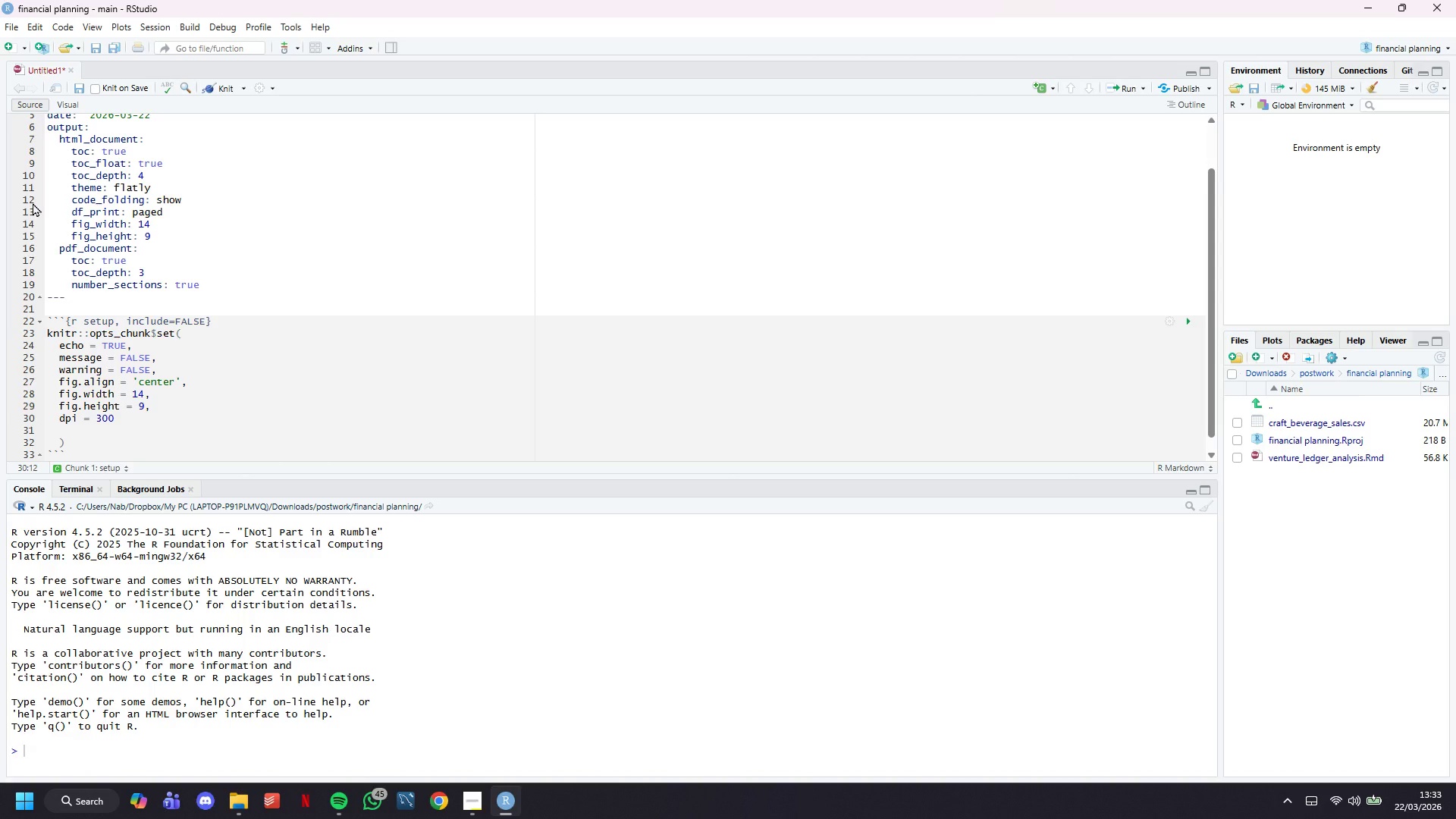 
key(ArrowDown)
 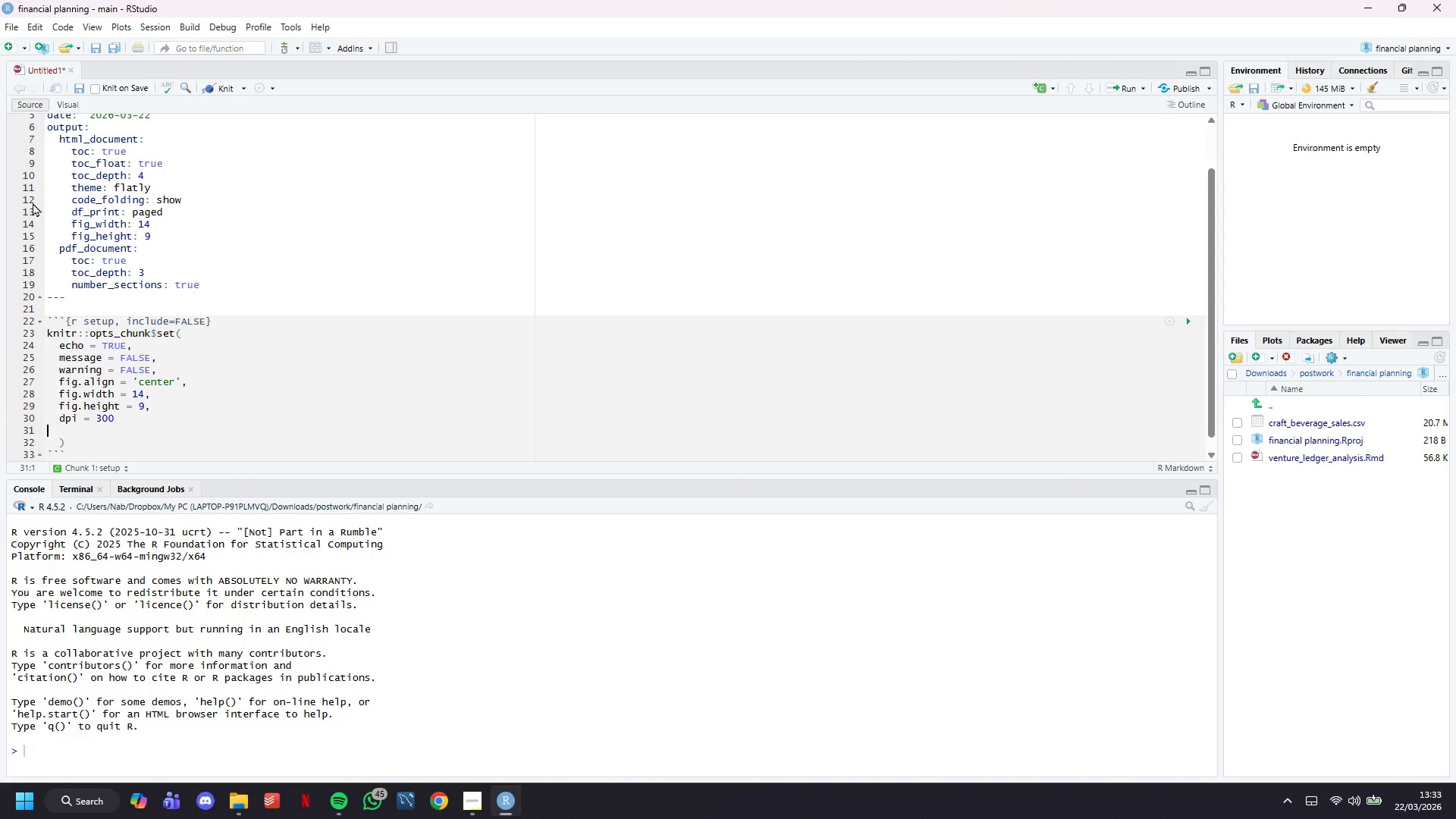 
key(Backspace)
 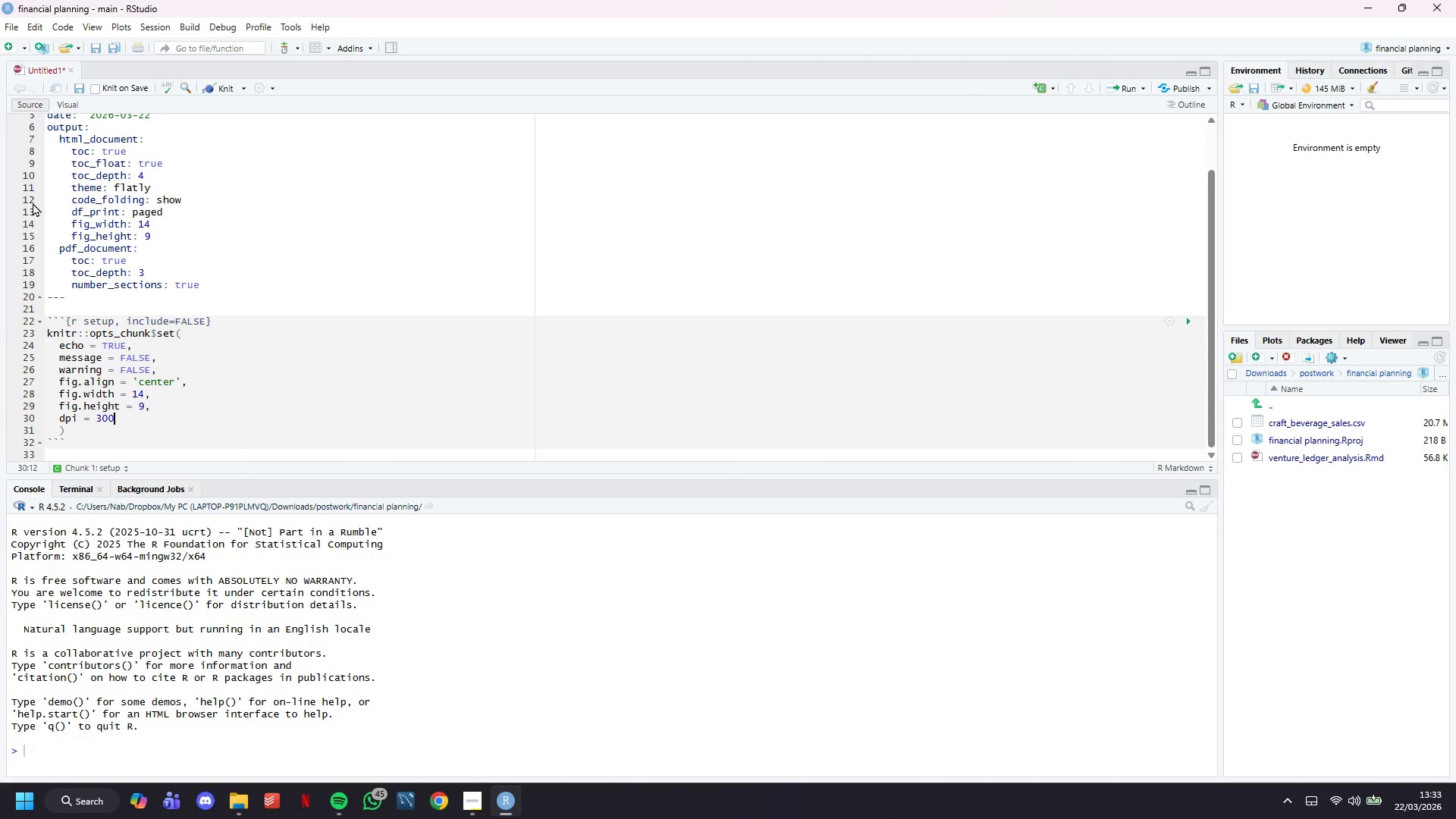 
key(Backspace)
 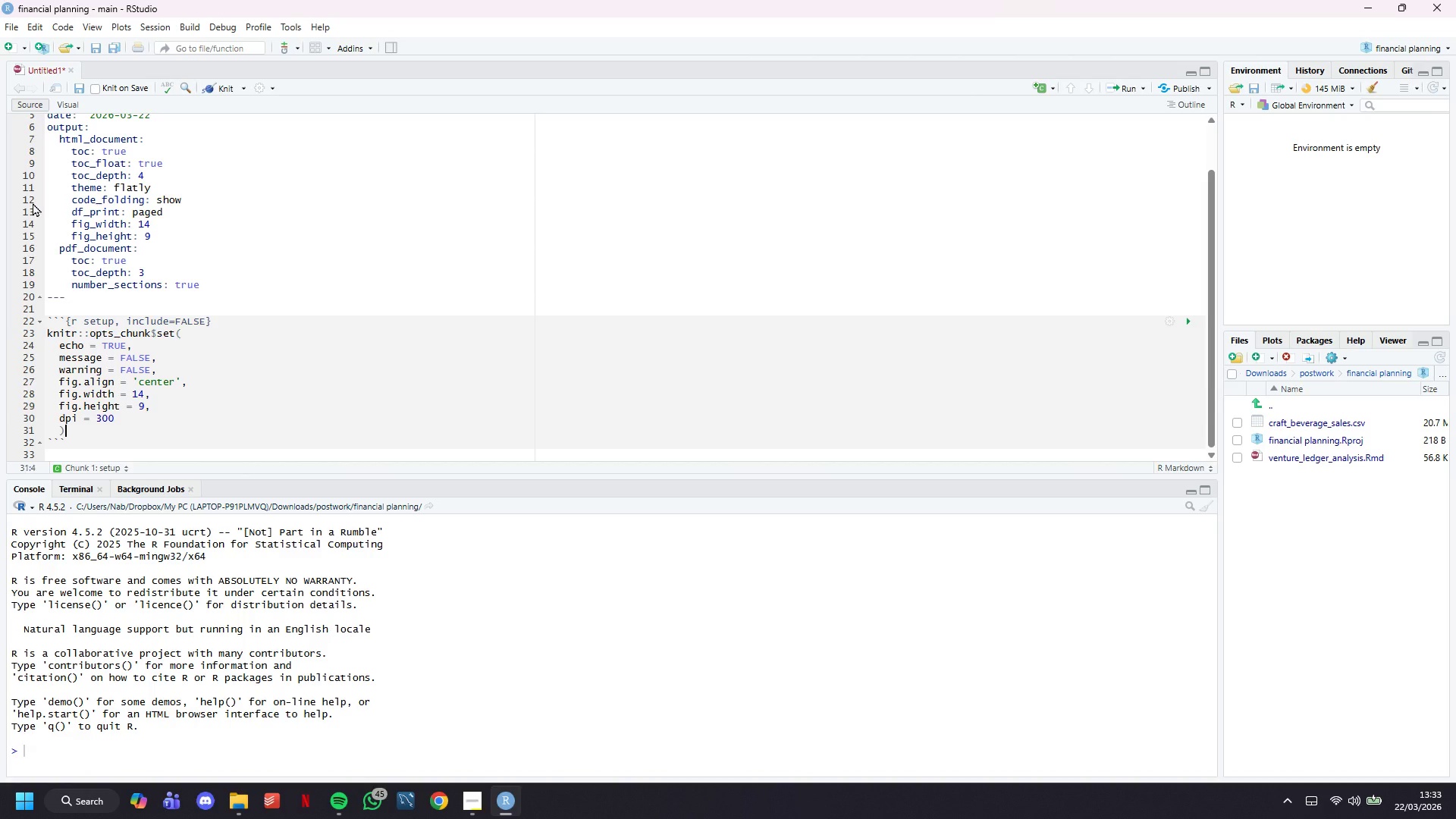 
key(ArrowDown)
 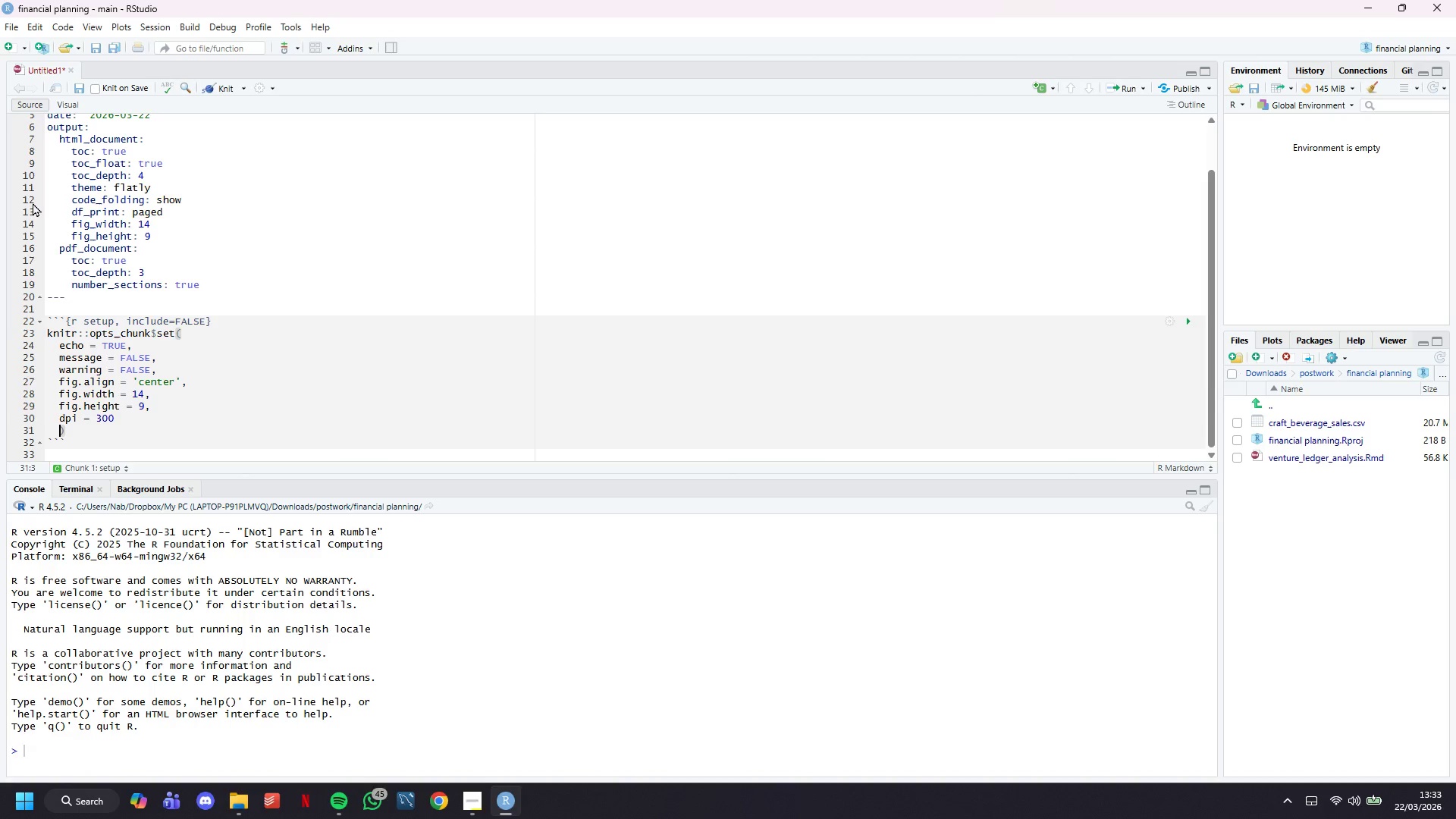 
key(ArrowLeft)
 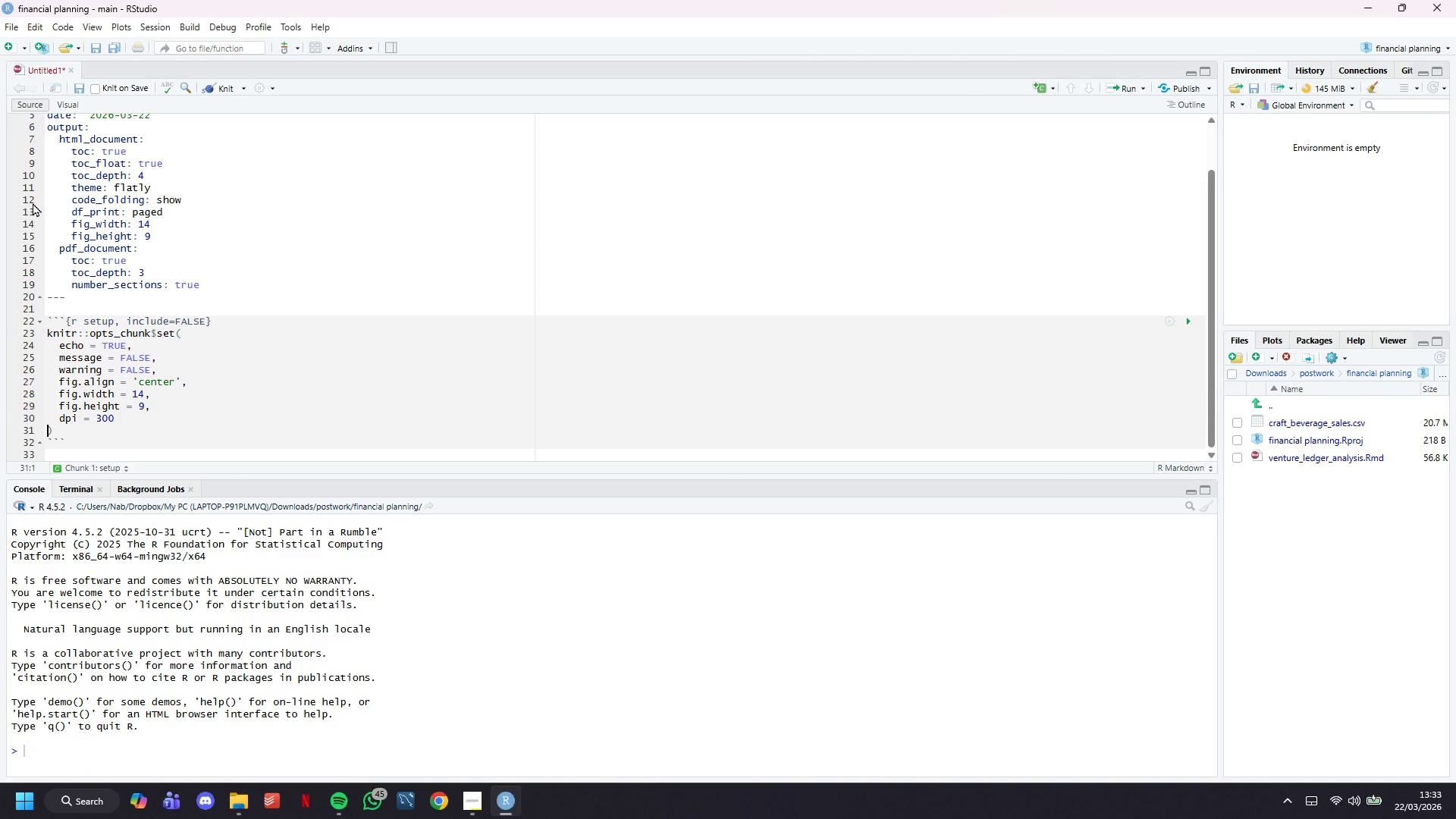 
key(Backspace)
 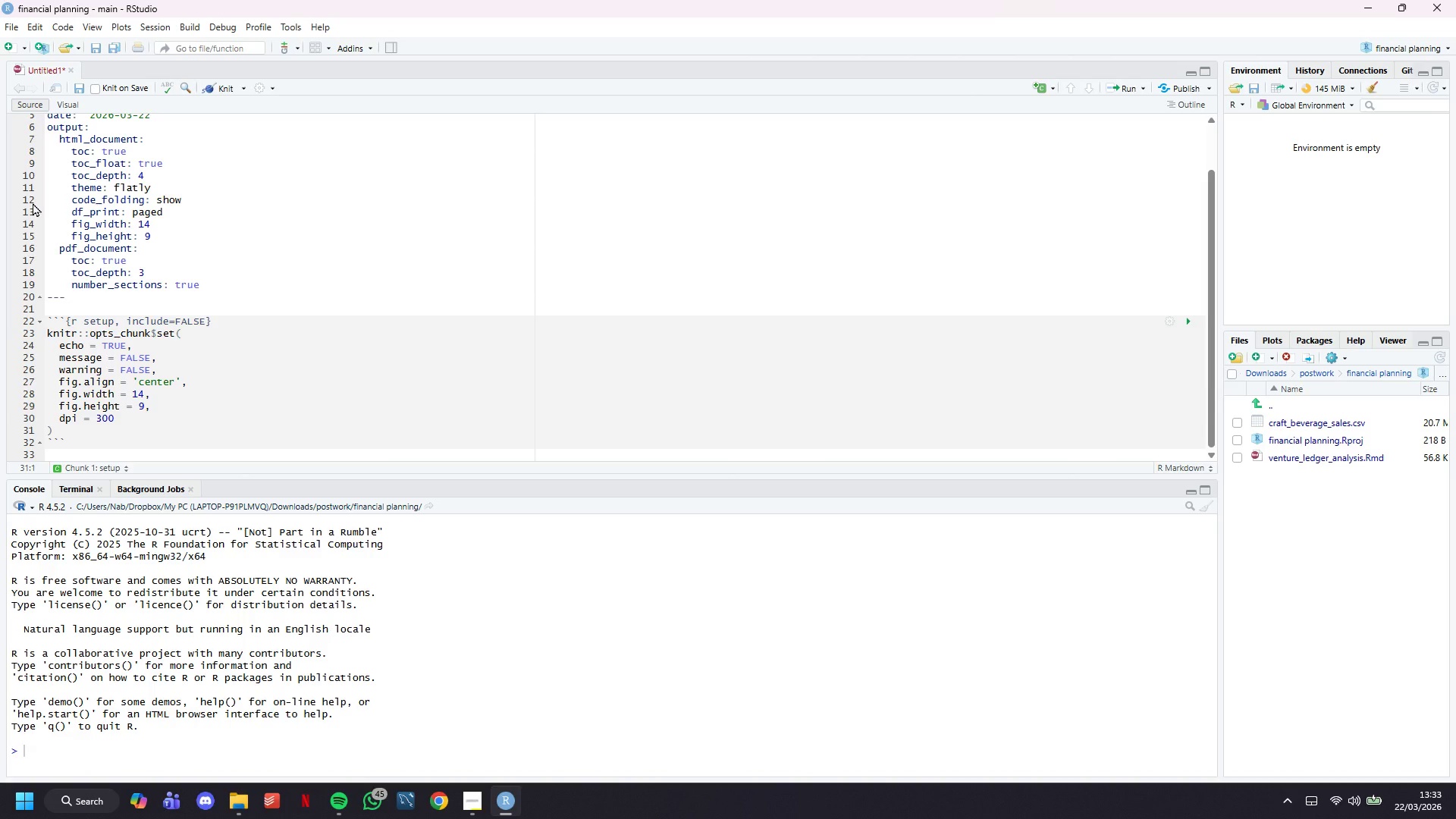 
key(ArrowDown)
 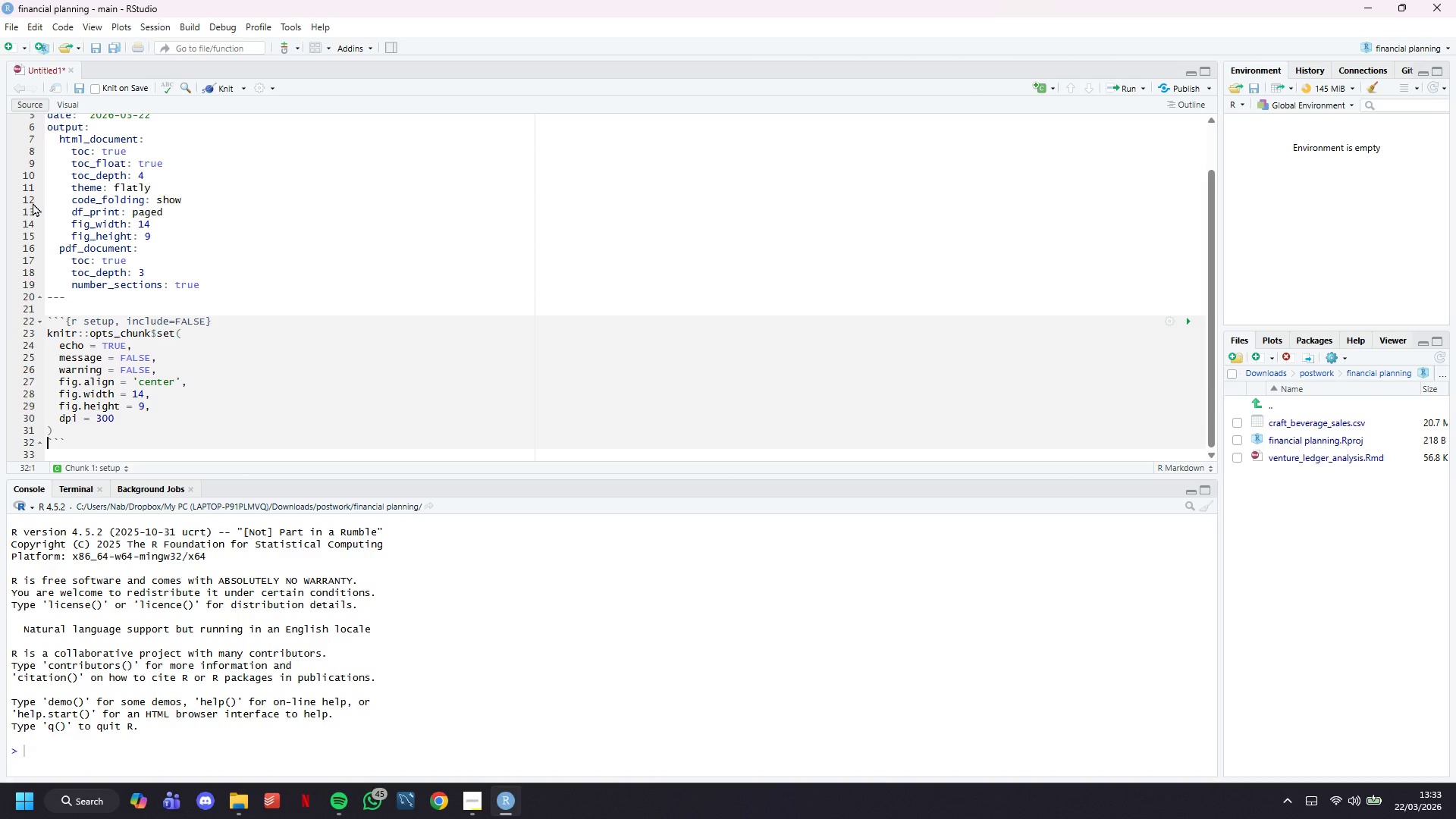 
key(ArrowUp)
 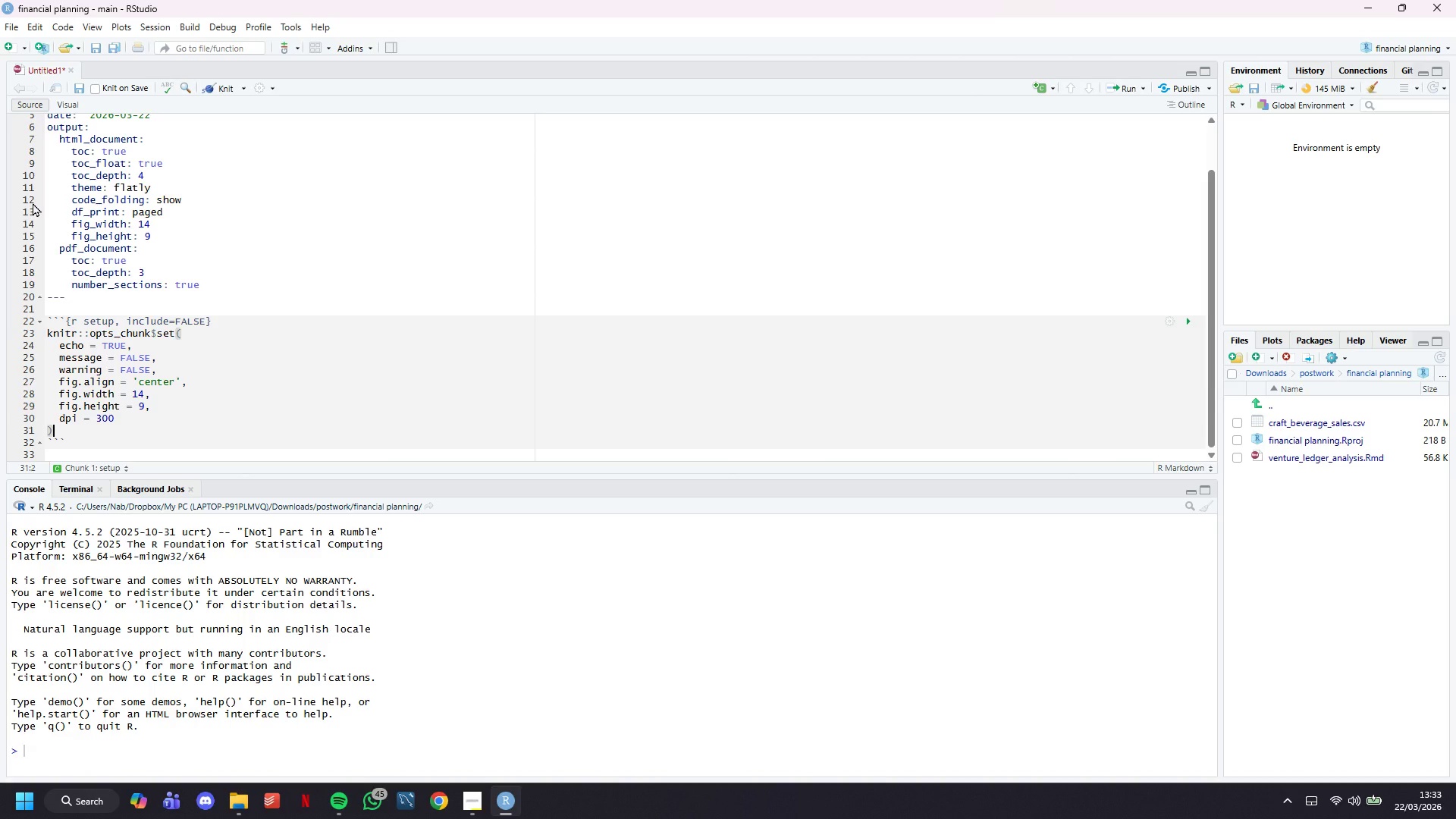 
key(ArrowRight)
 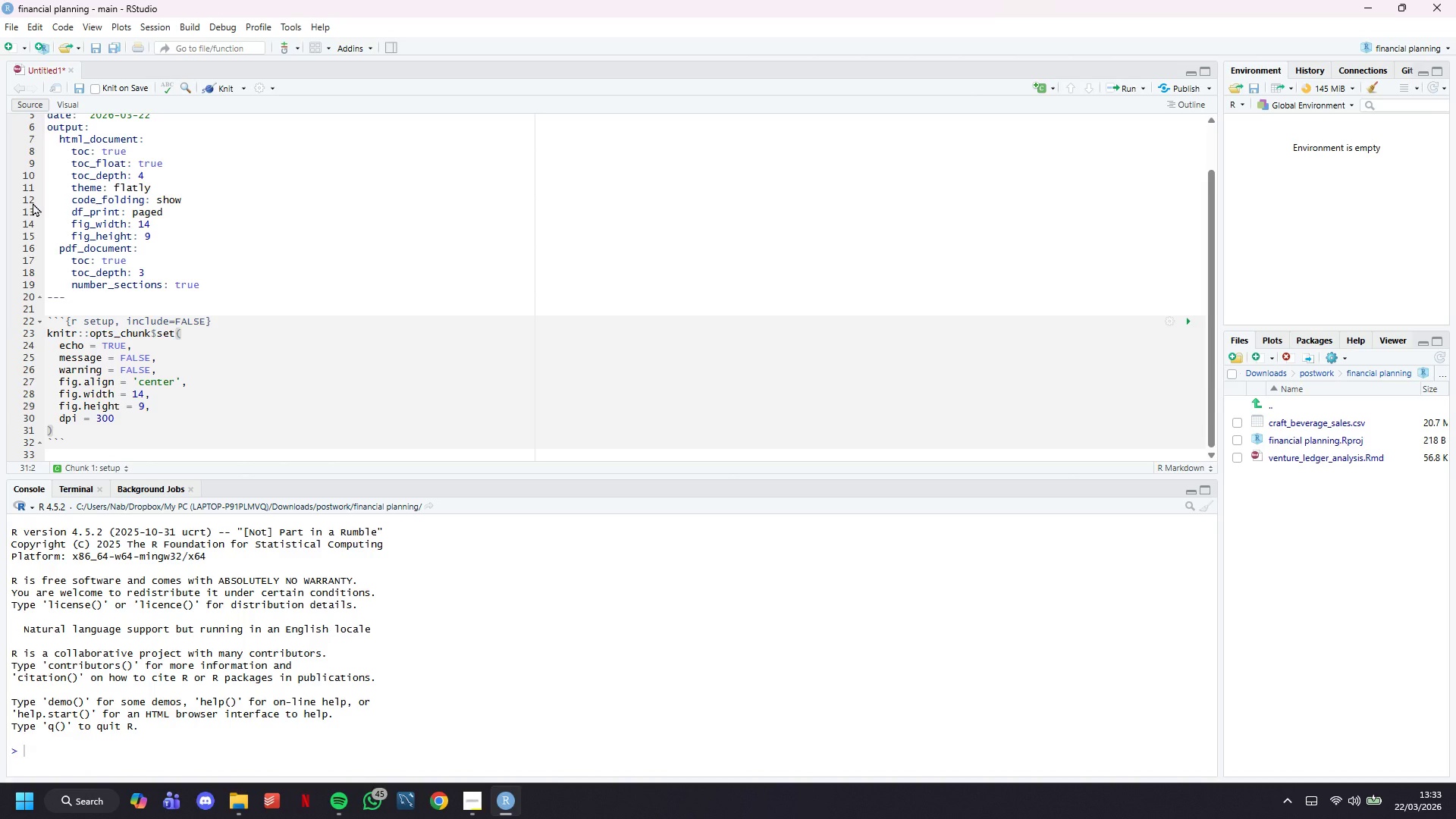 
key(Enter)
 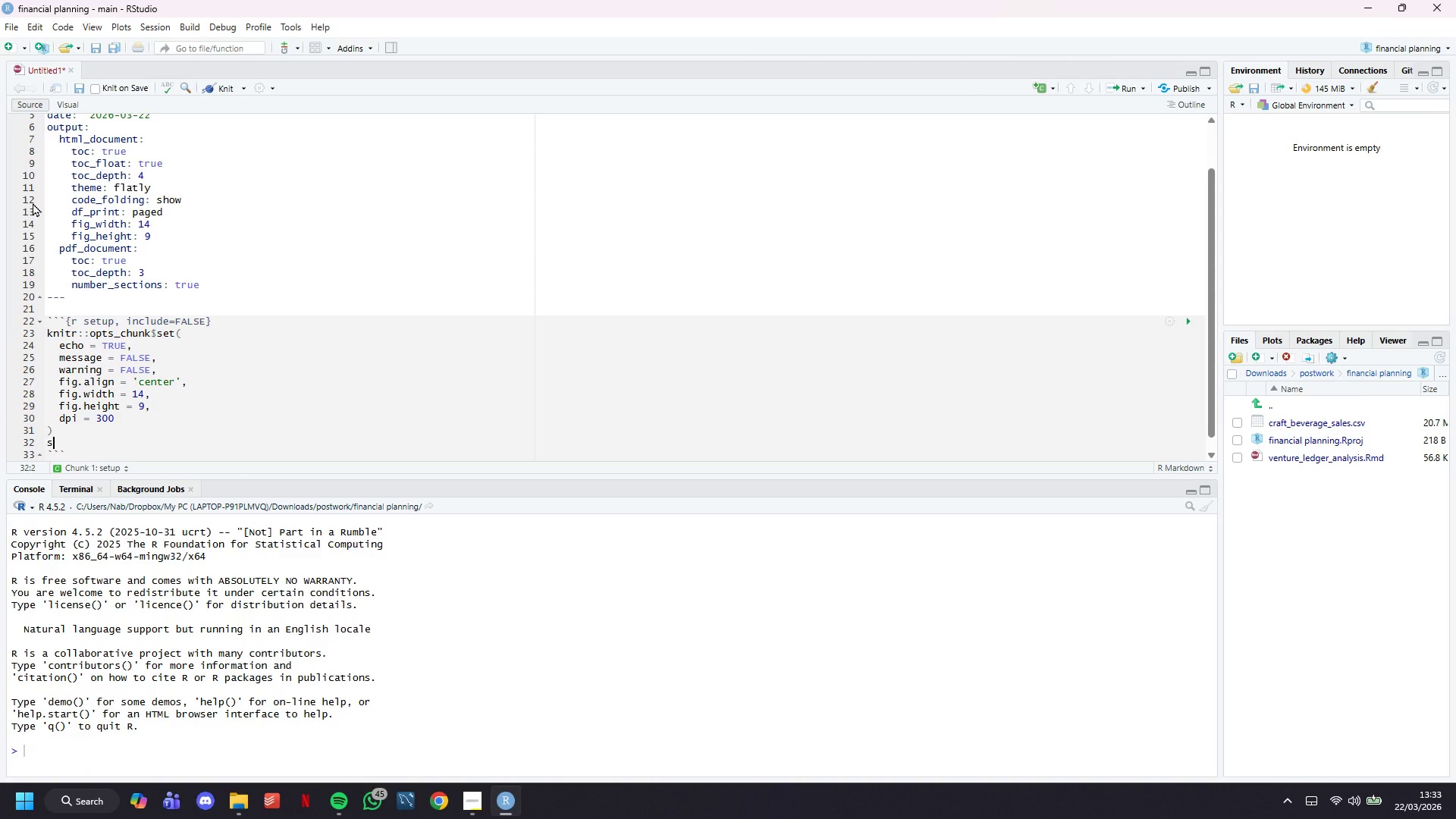 
type(set.seed(42)
 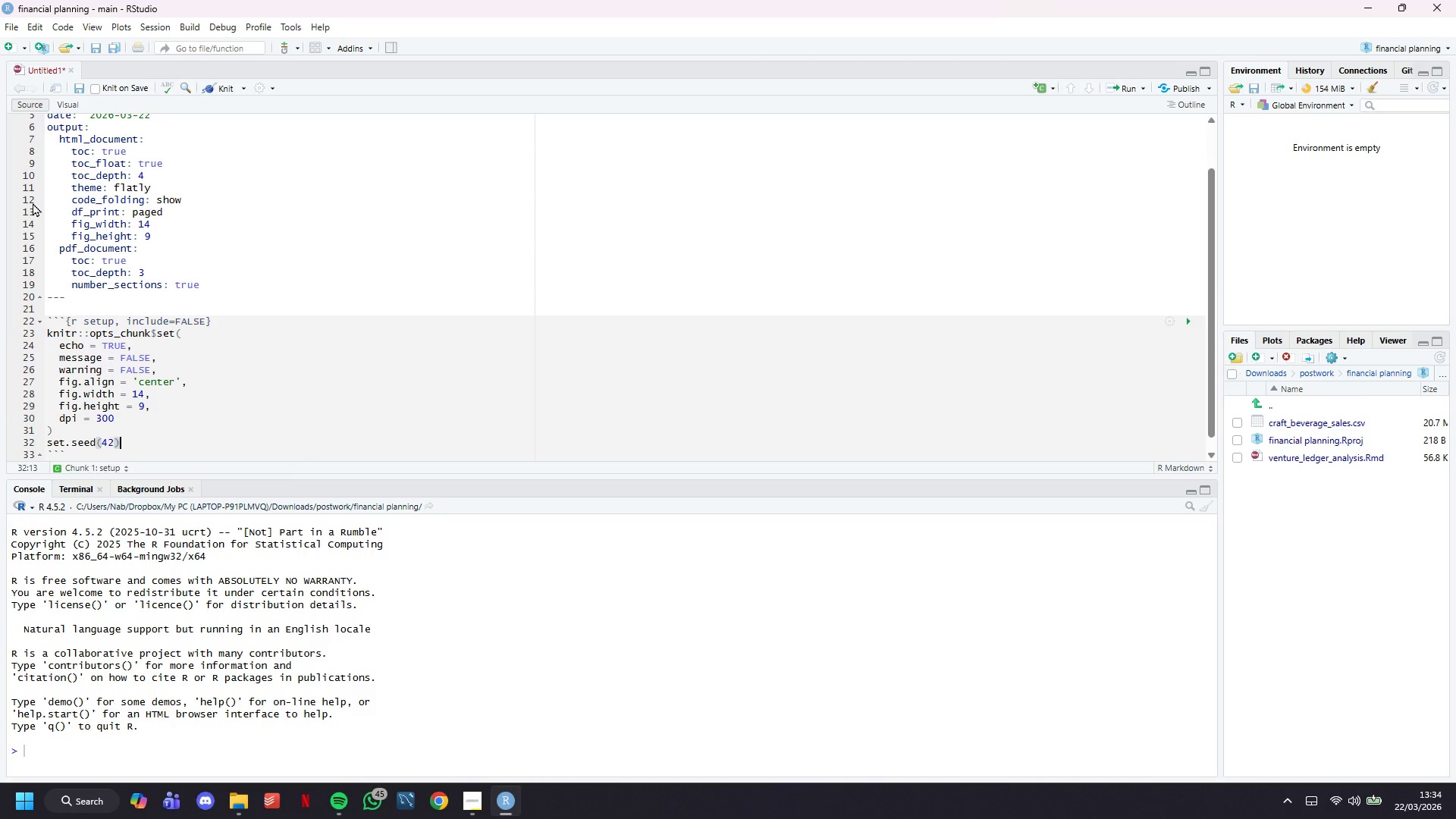 
 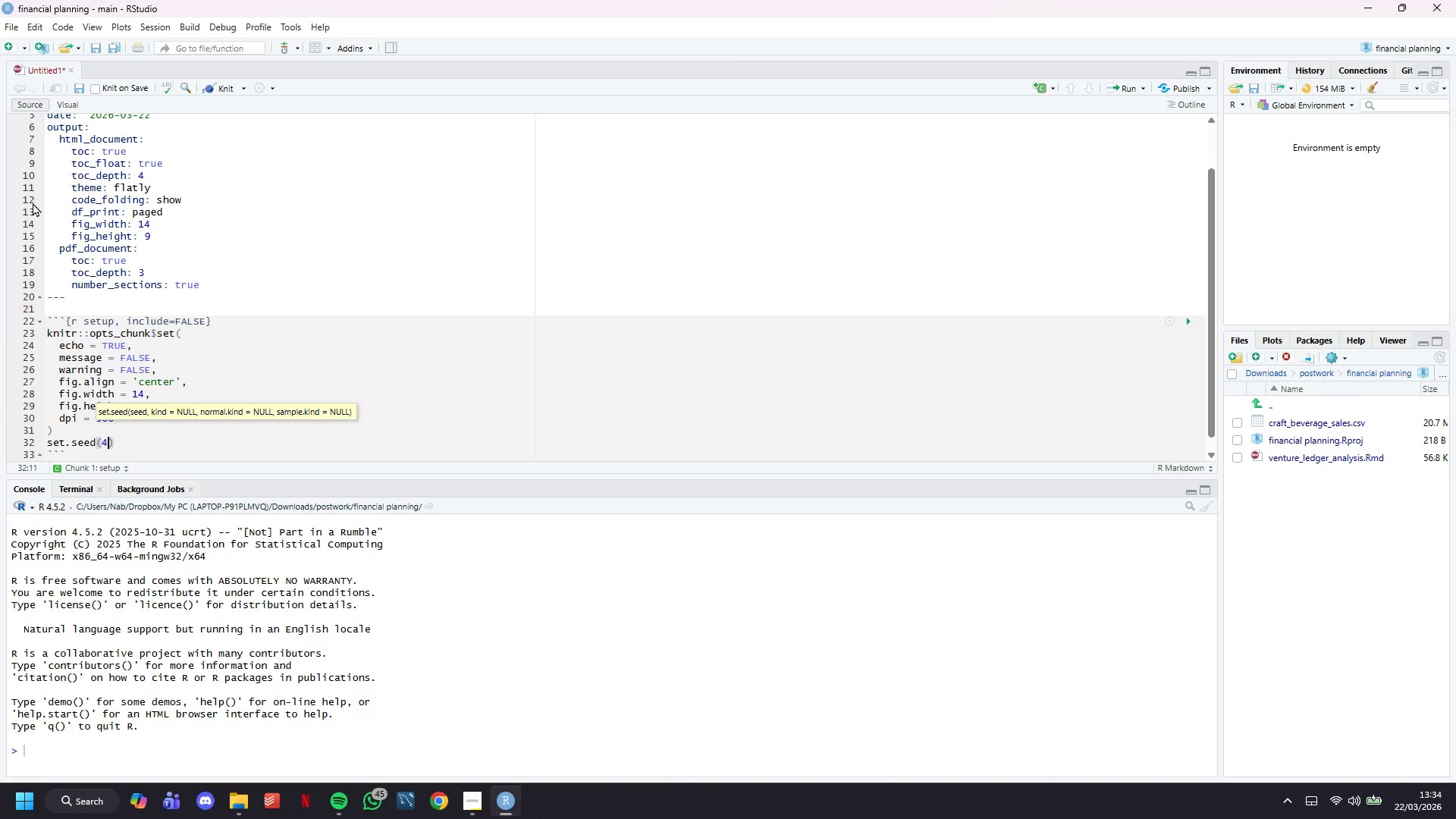 
key(ArrowRight)
 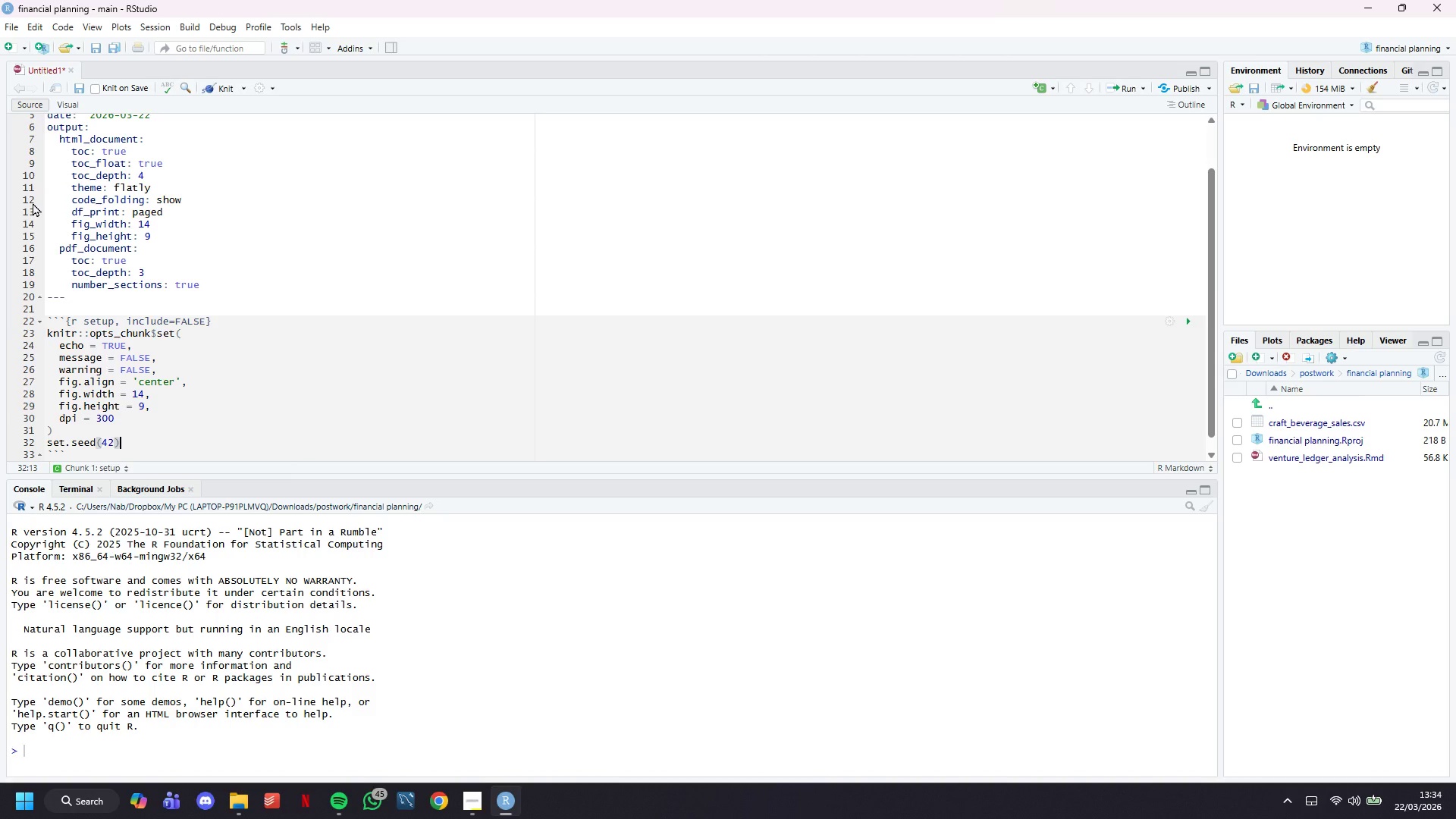 
key(Control+S)
 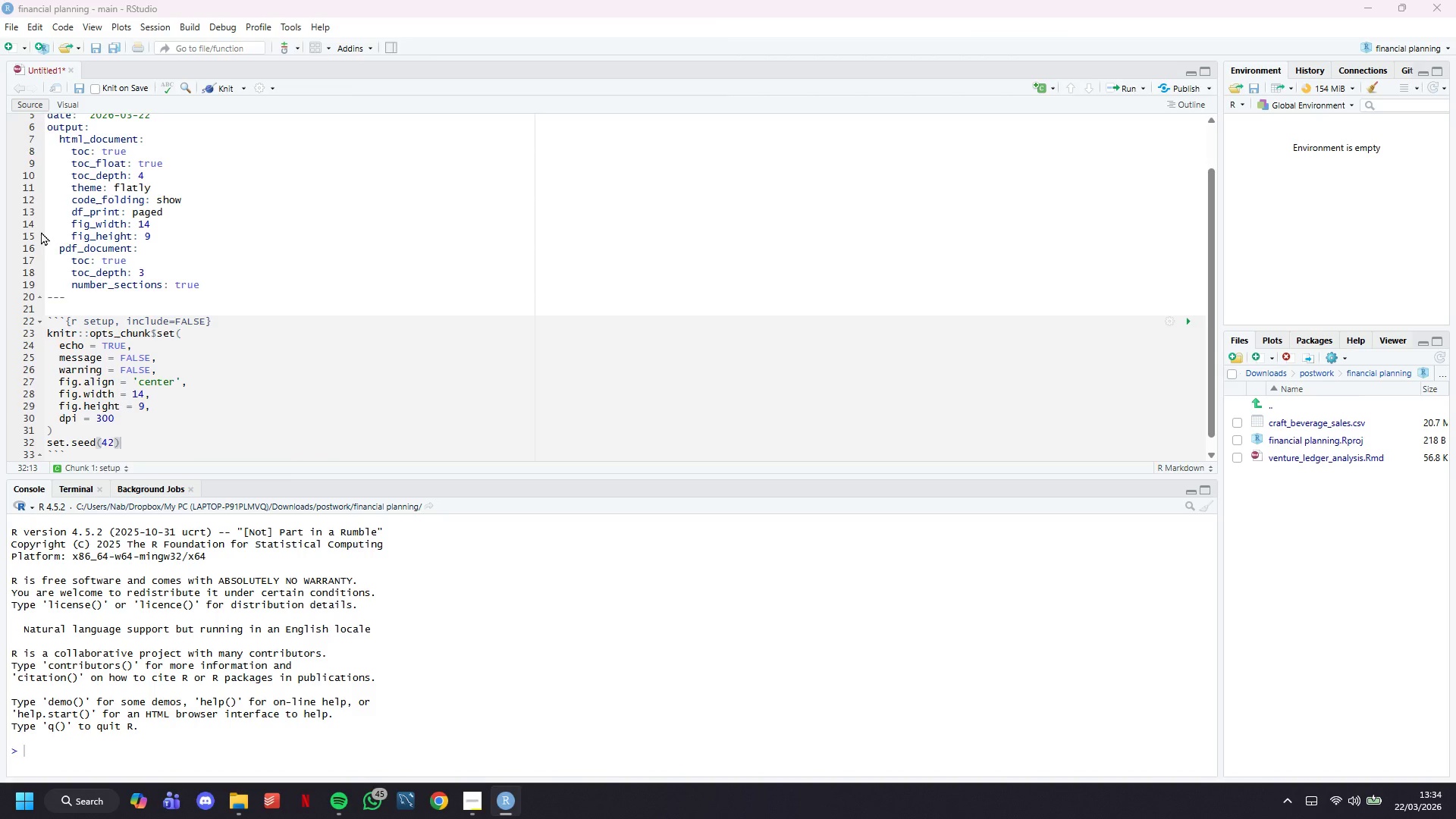 
scroll: coordinate [95, 260], scroll_direction: down, amount: 7.0
 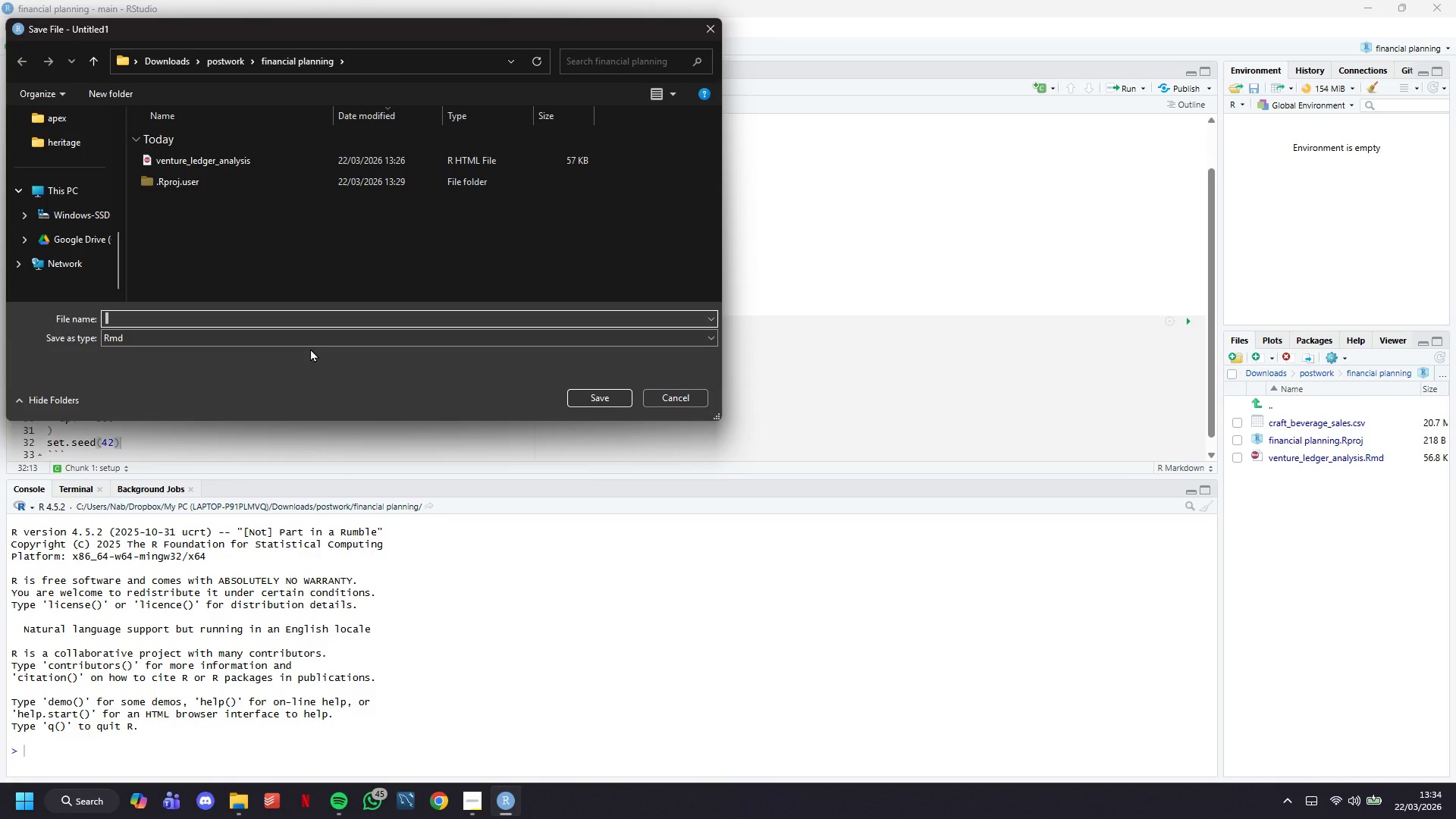 
type(financial)
 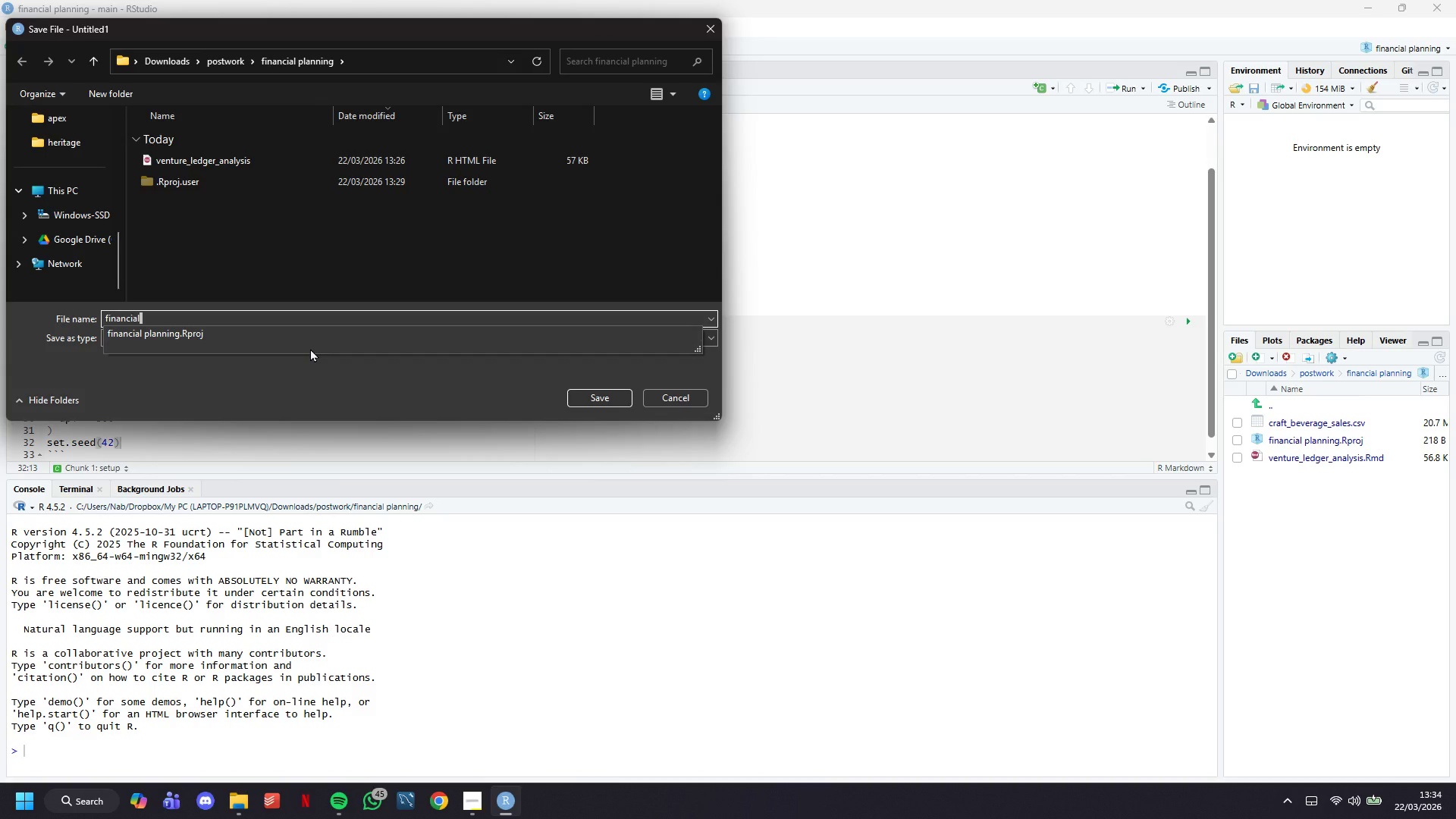 
hold_key(key=ShiftLeft, duration=1.25)
 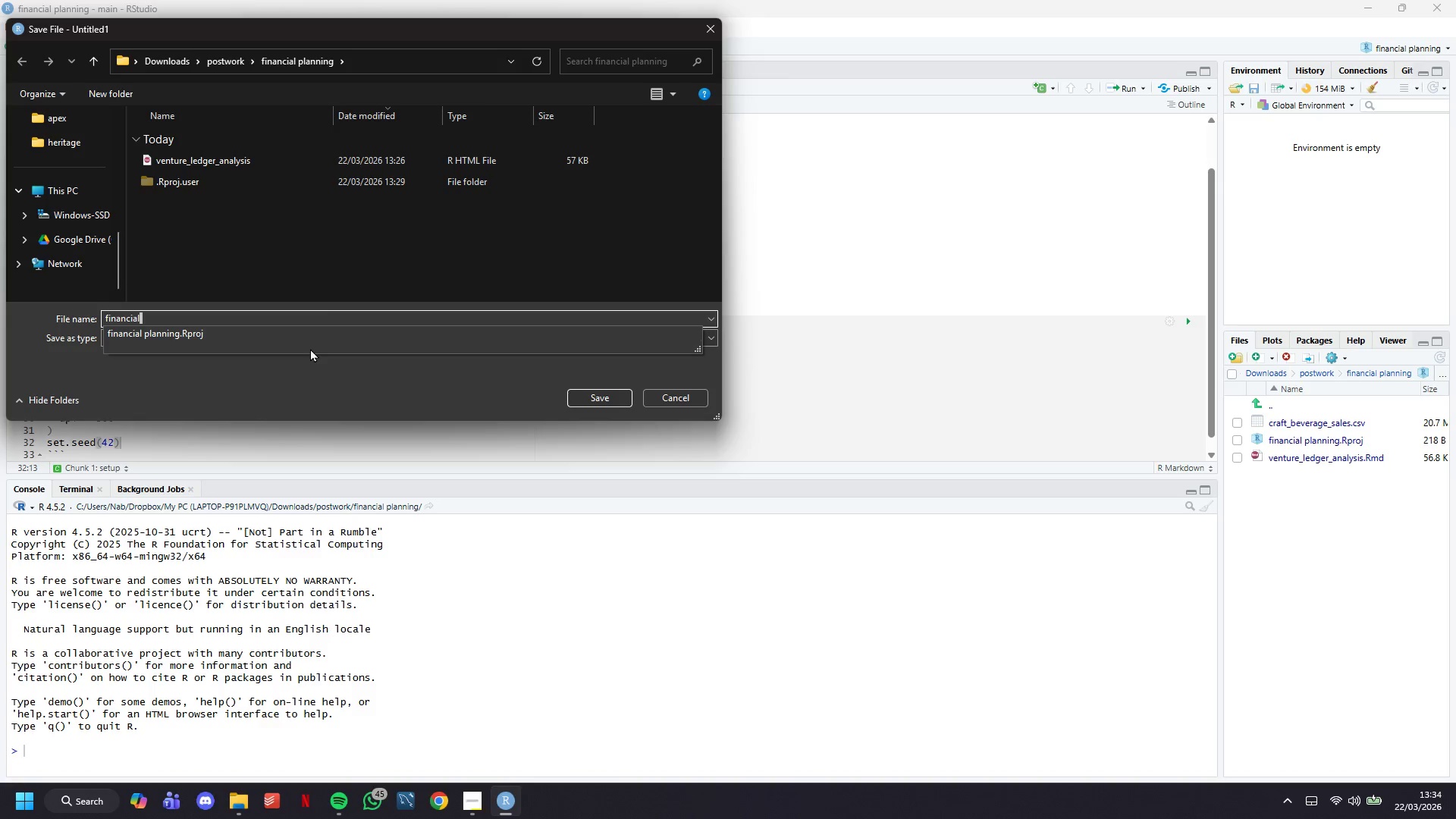 
hold_key(key=ShiftLeft, duration=0.69)
 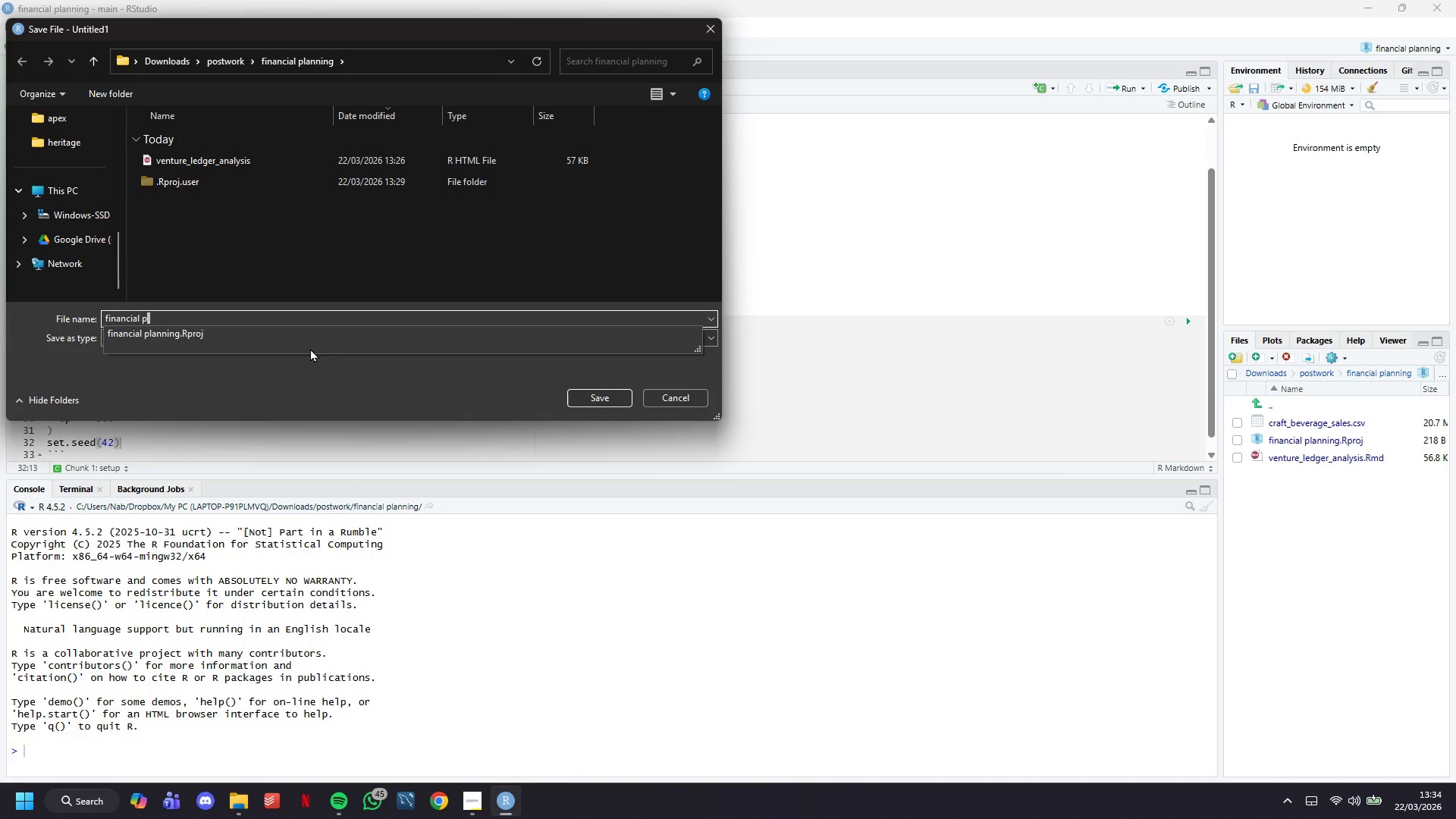 
hold_key(key=ShiftLeft, duration=4.02)
 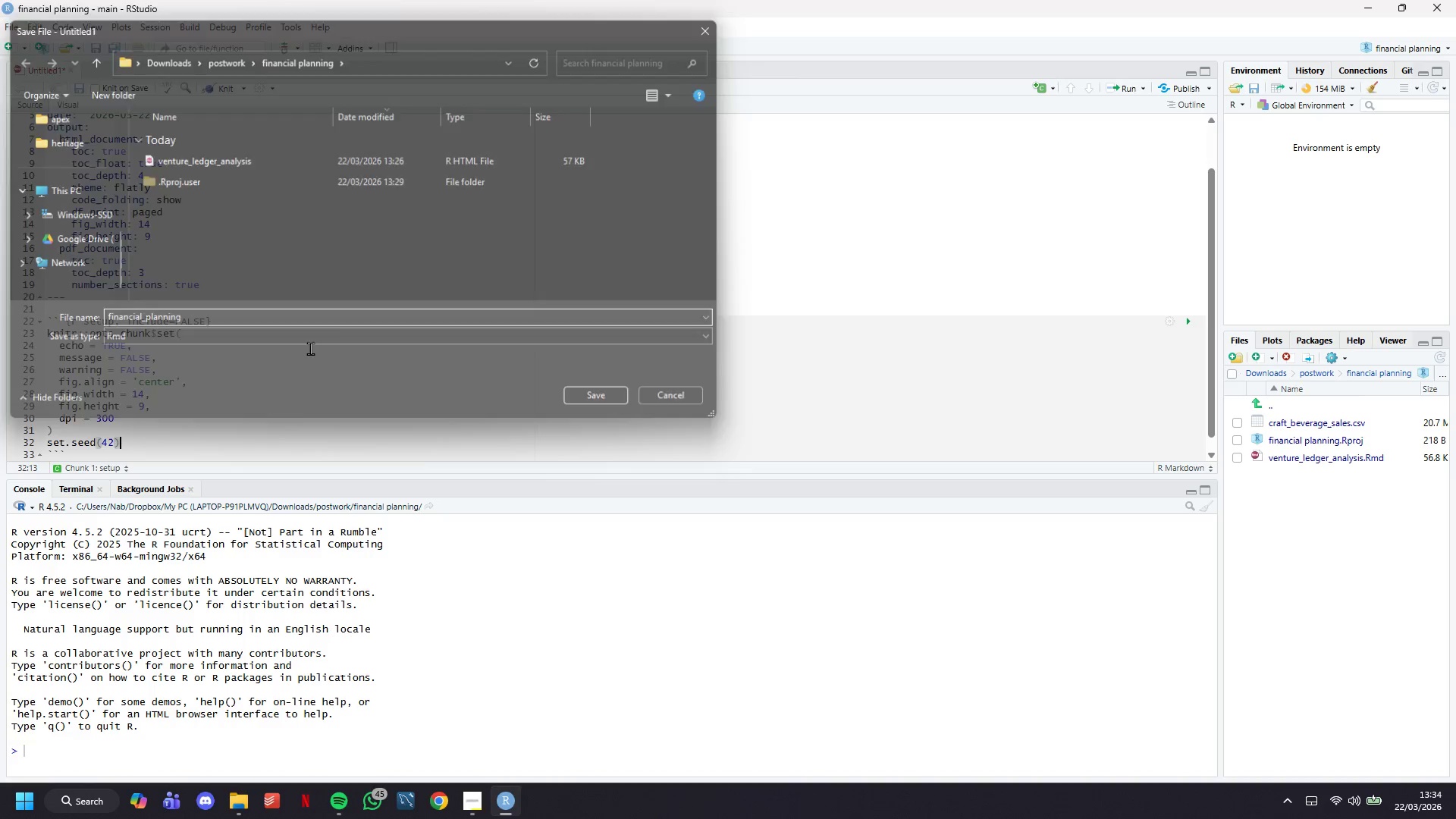 
type( planning.)
key(Backspace)
 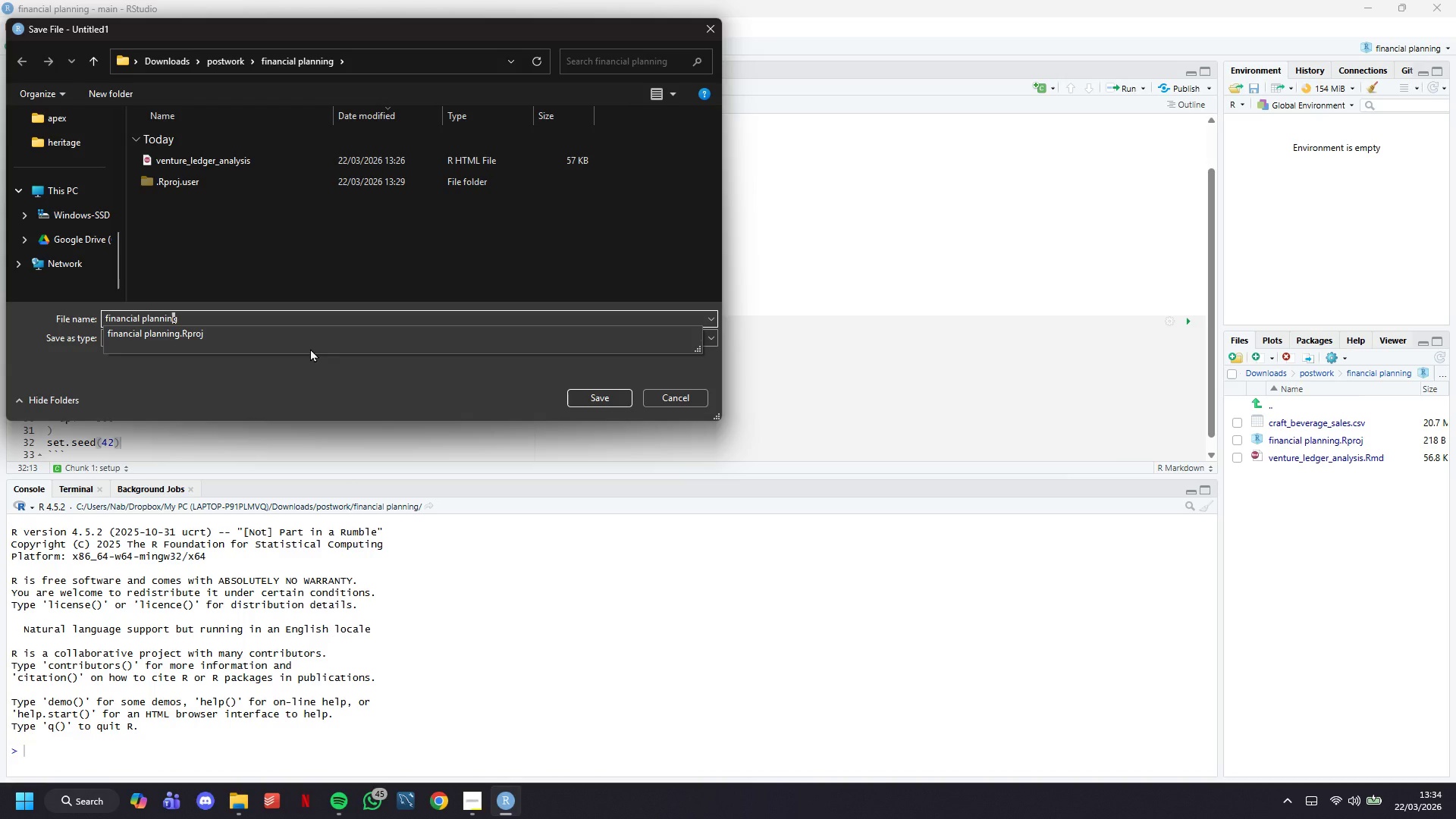 
hold_key(key=ArrowLeft, duration=0.67)
 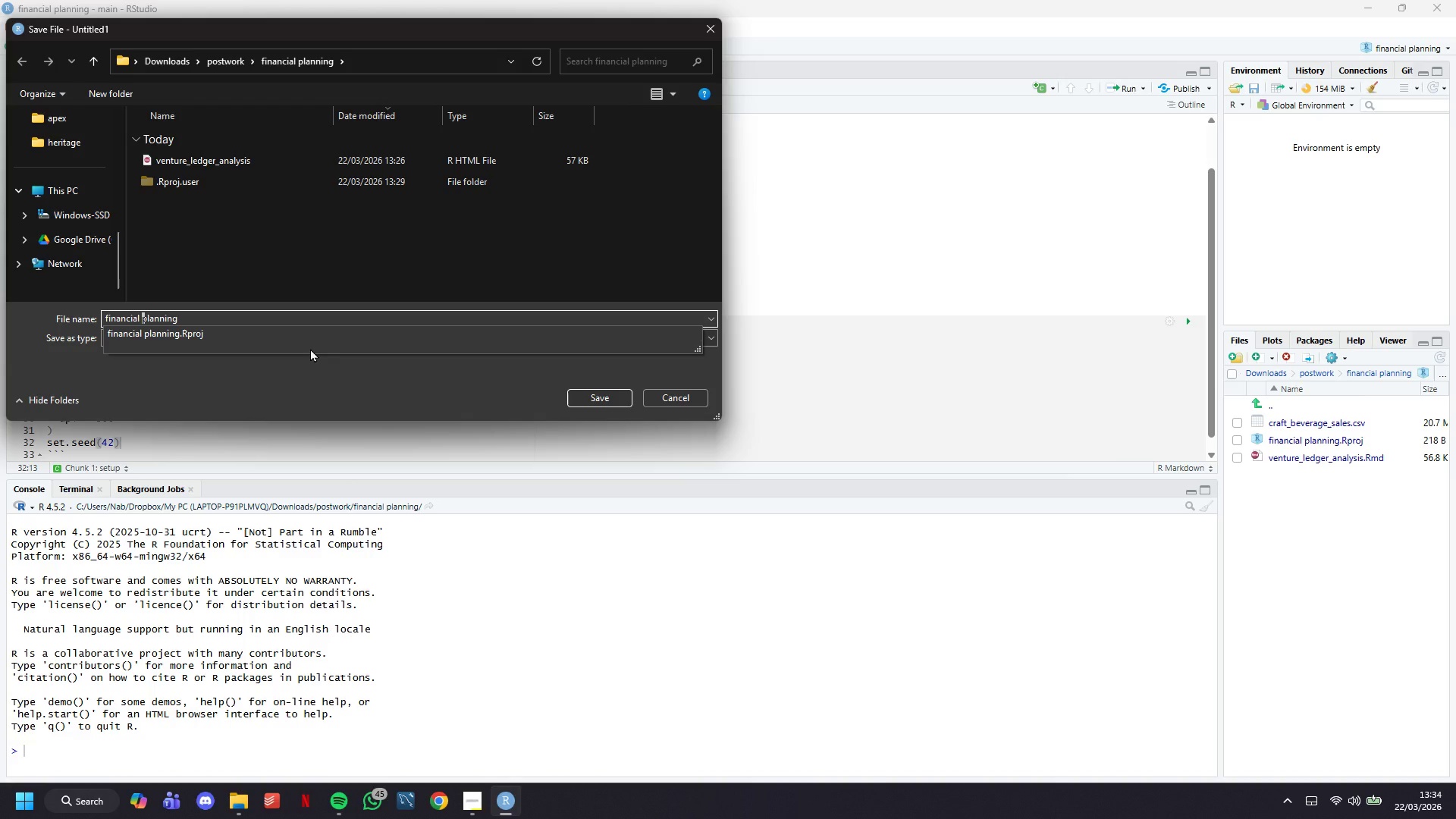 
key(ArrowLeft)
 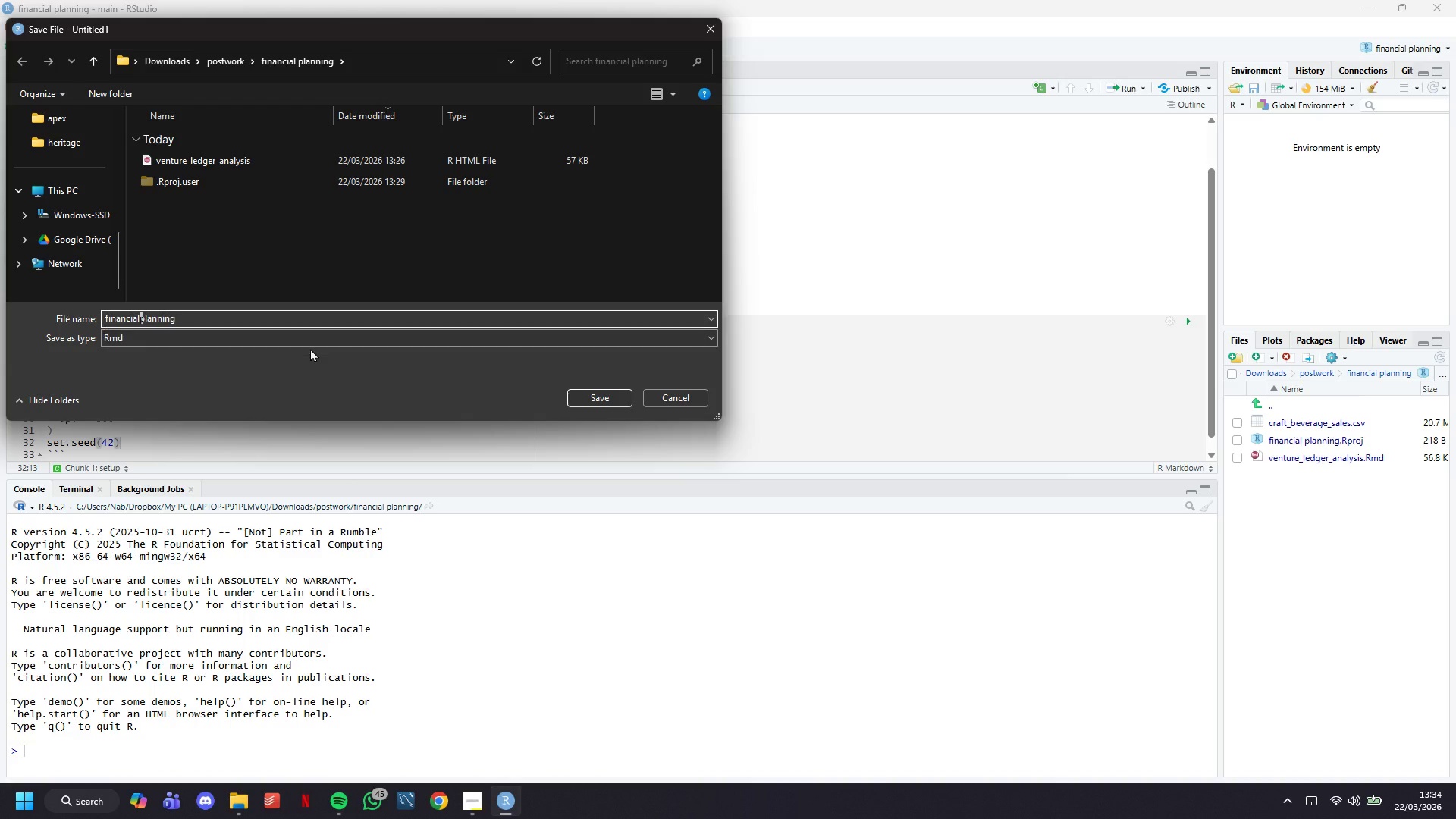 
key(Backspace)
 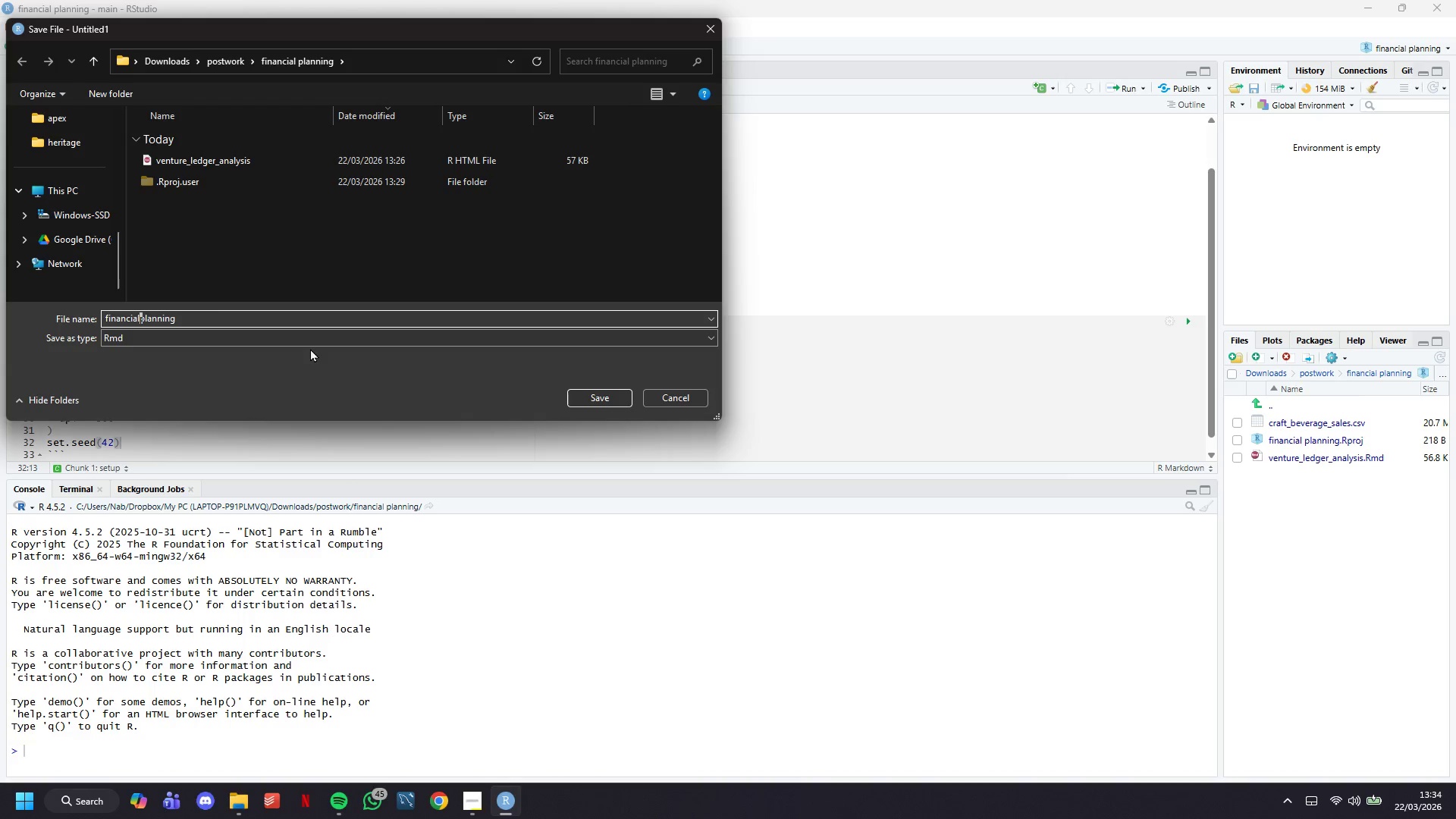 
key(Shift+Minus)
 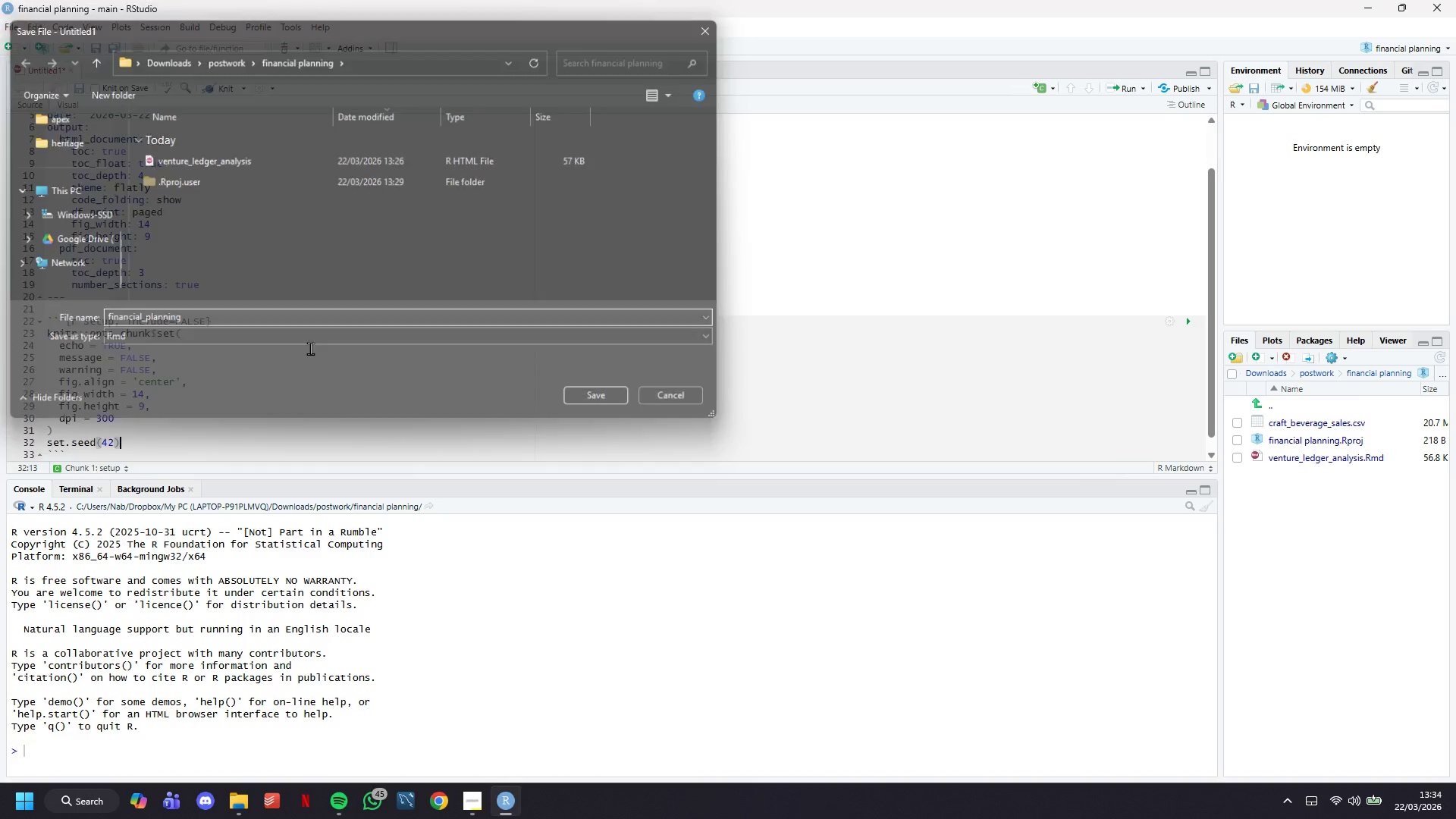 
key(Enter)
 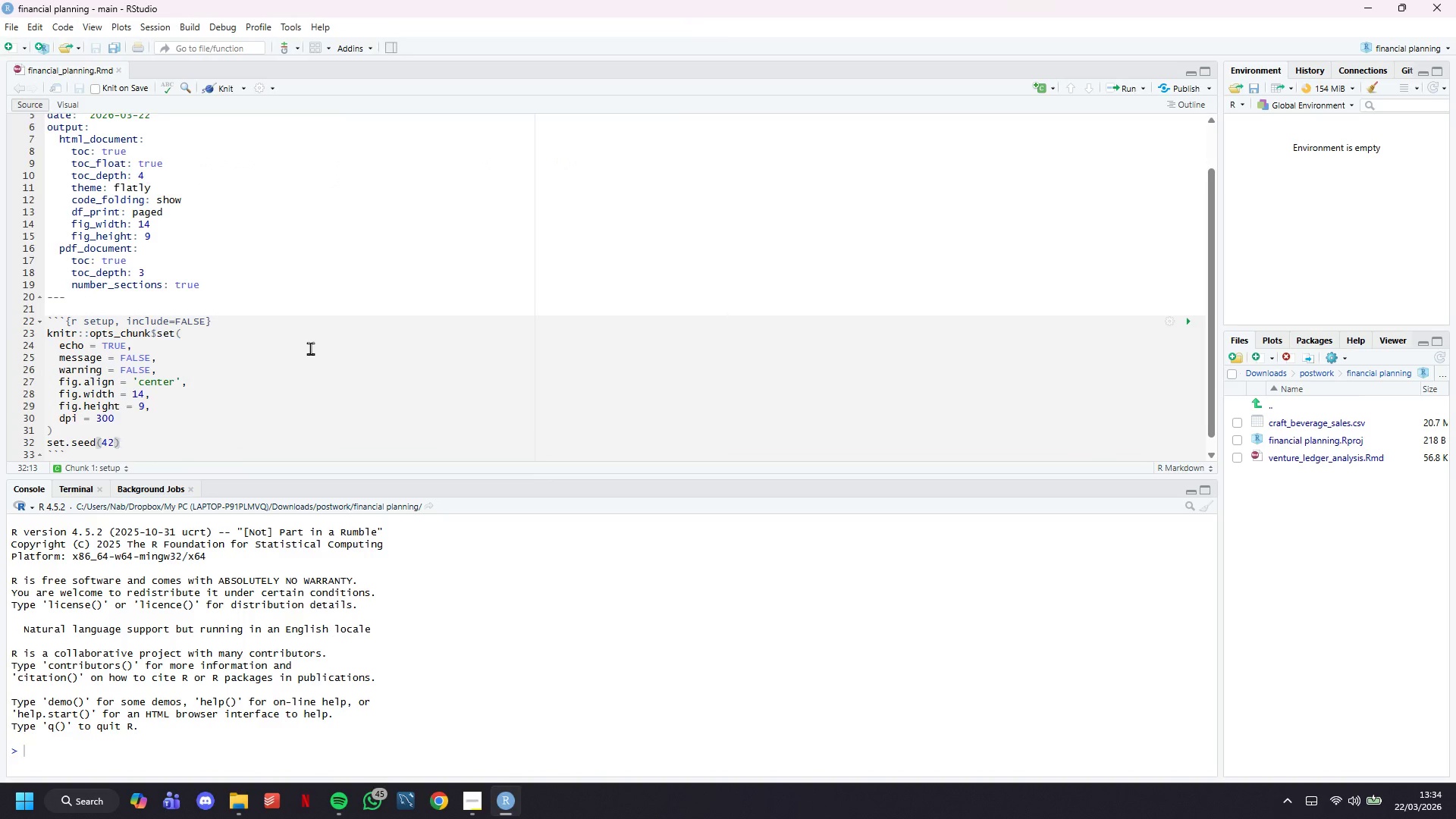 
scroll: coordinate [310, 348], scroll_direction: down, amount: 9.0
 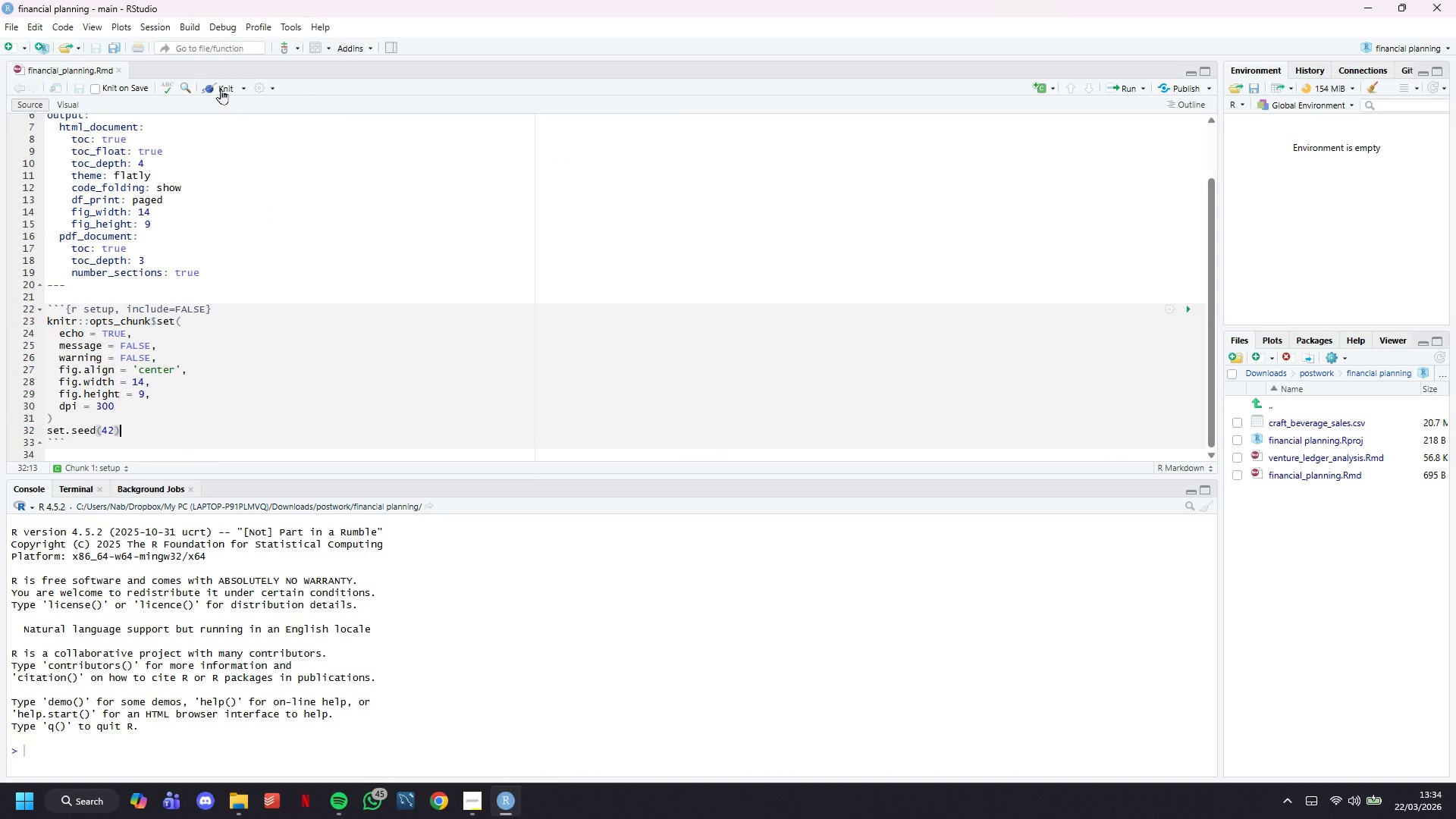 
left_click([220, 84])
 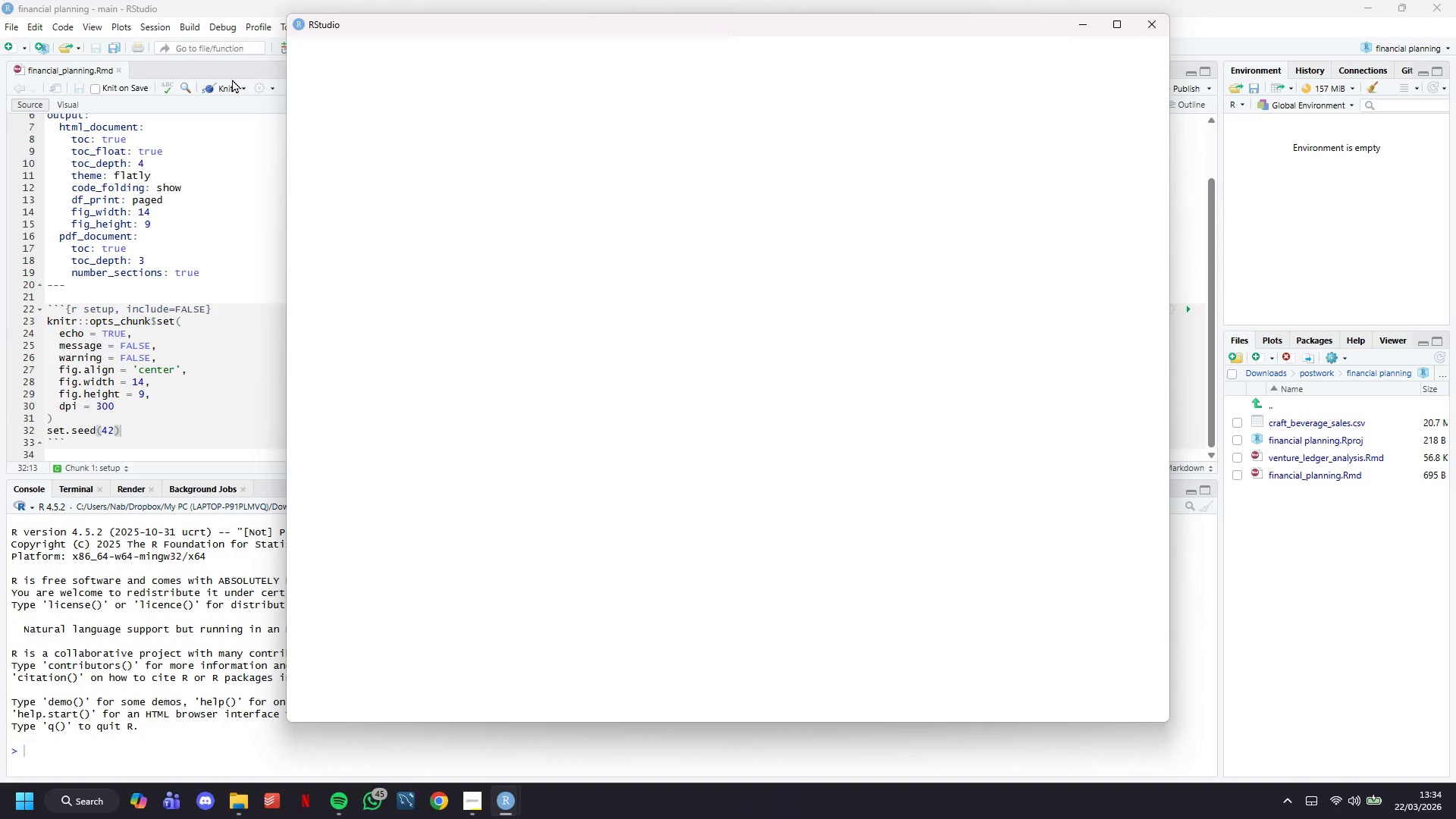 
wait(9.06)
 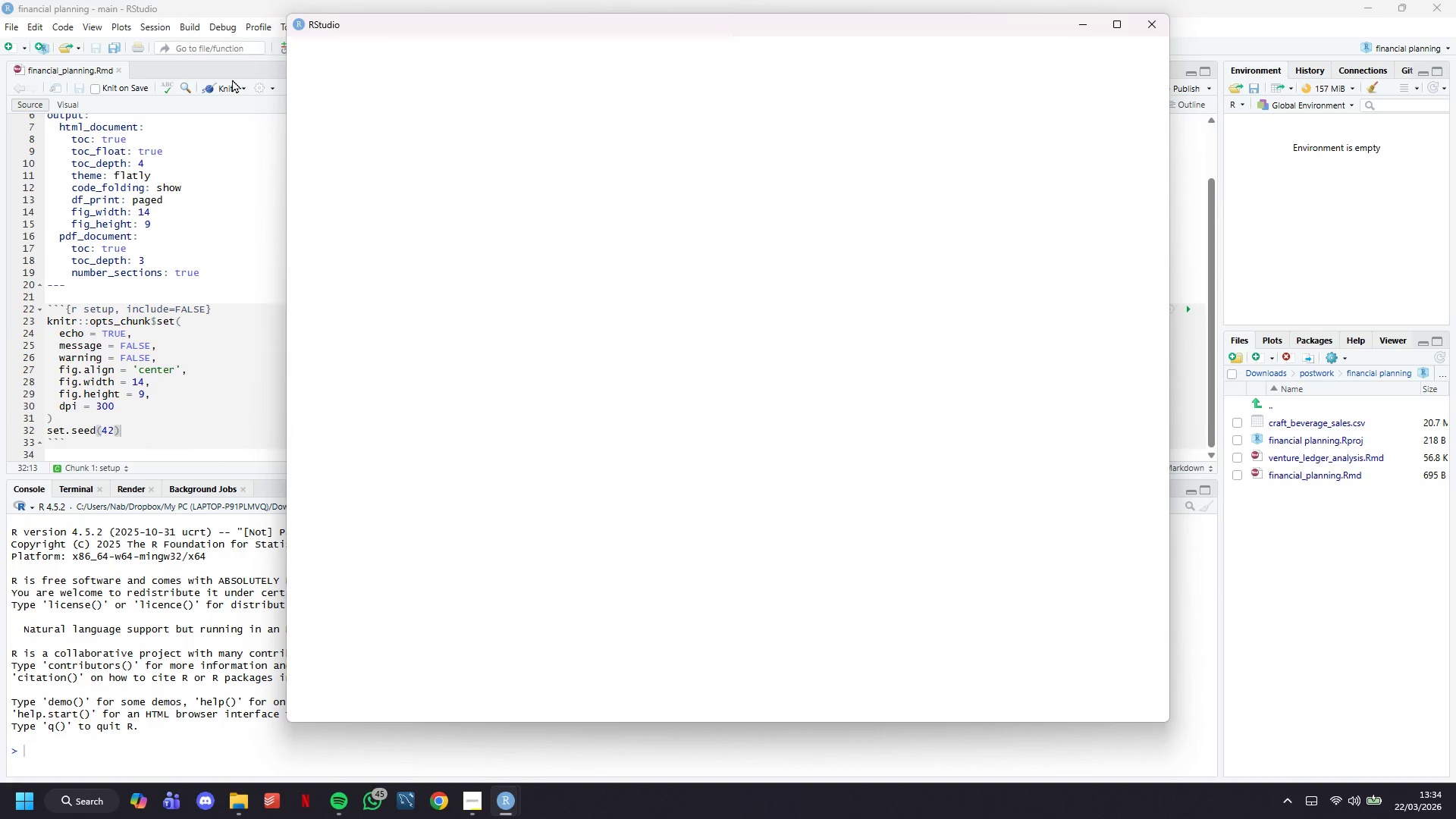 
left_click([1089, 27])
 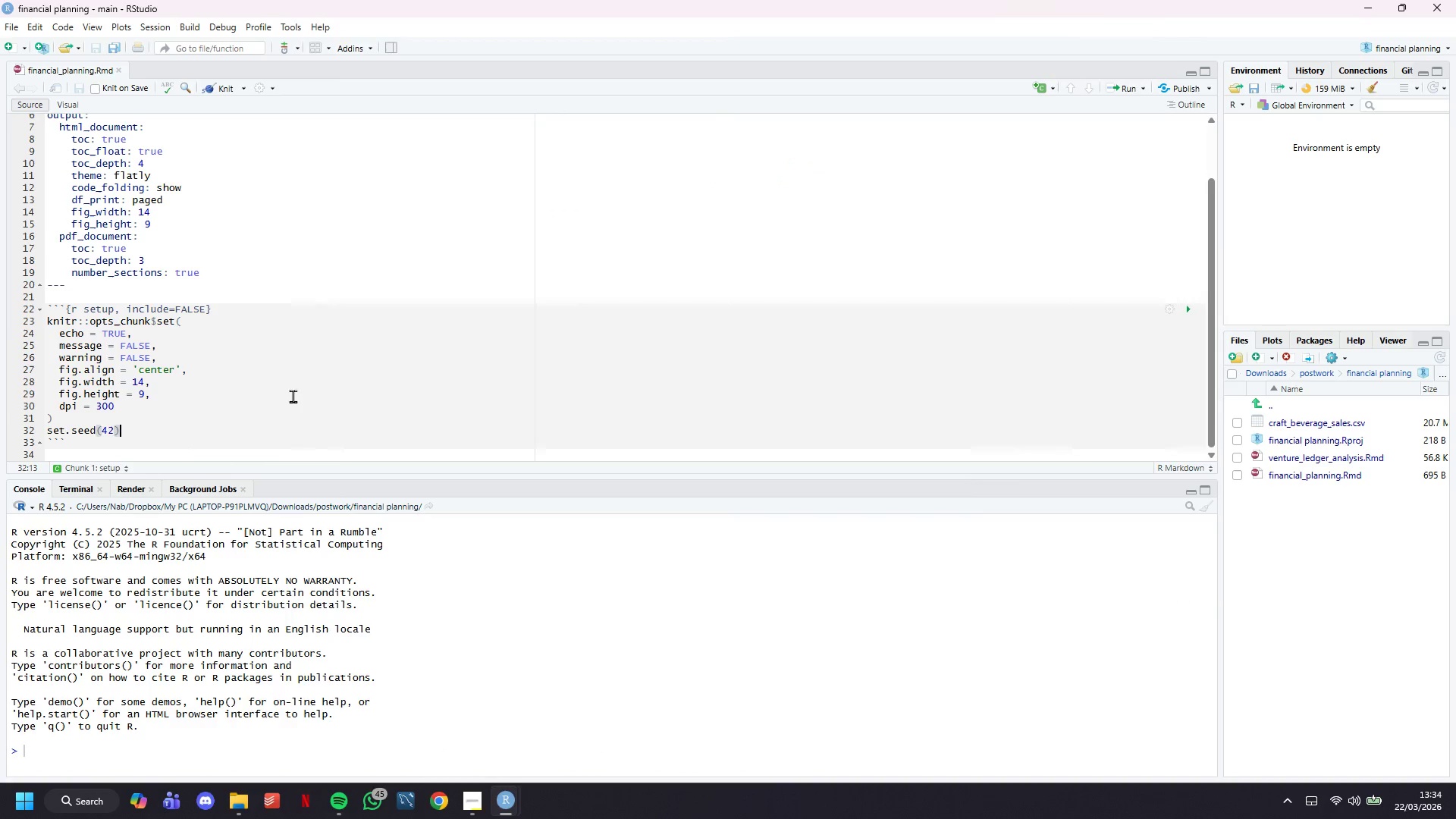 
scroll: coordinate [186, 350], scroll_direction: down, amount: 8.0
 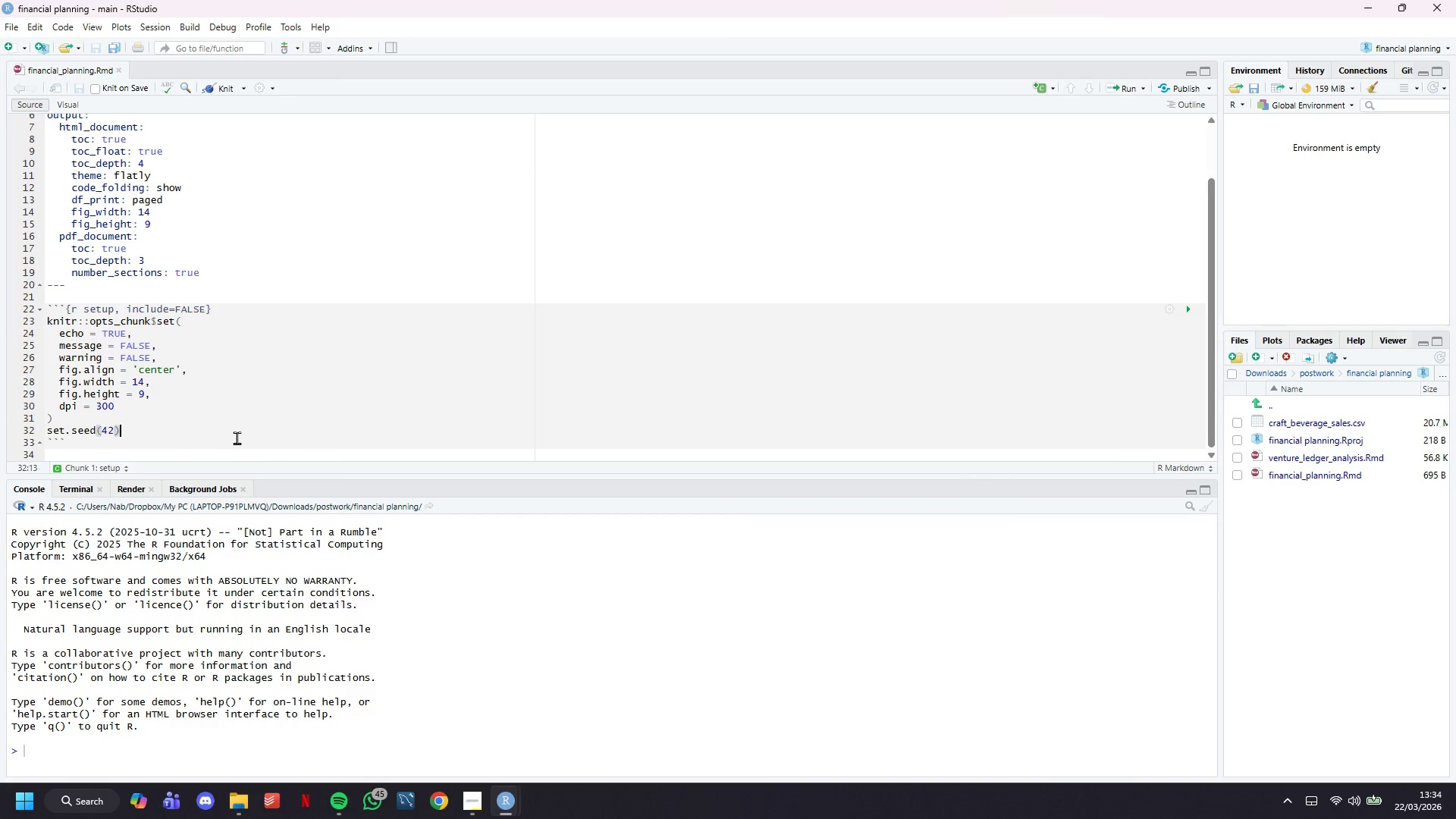 
key(ArrowDown)
 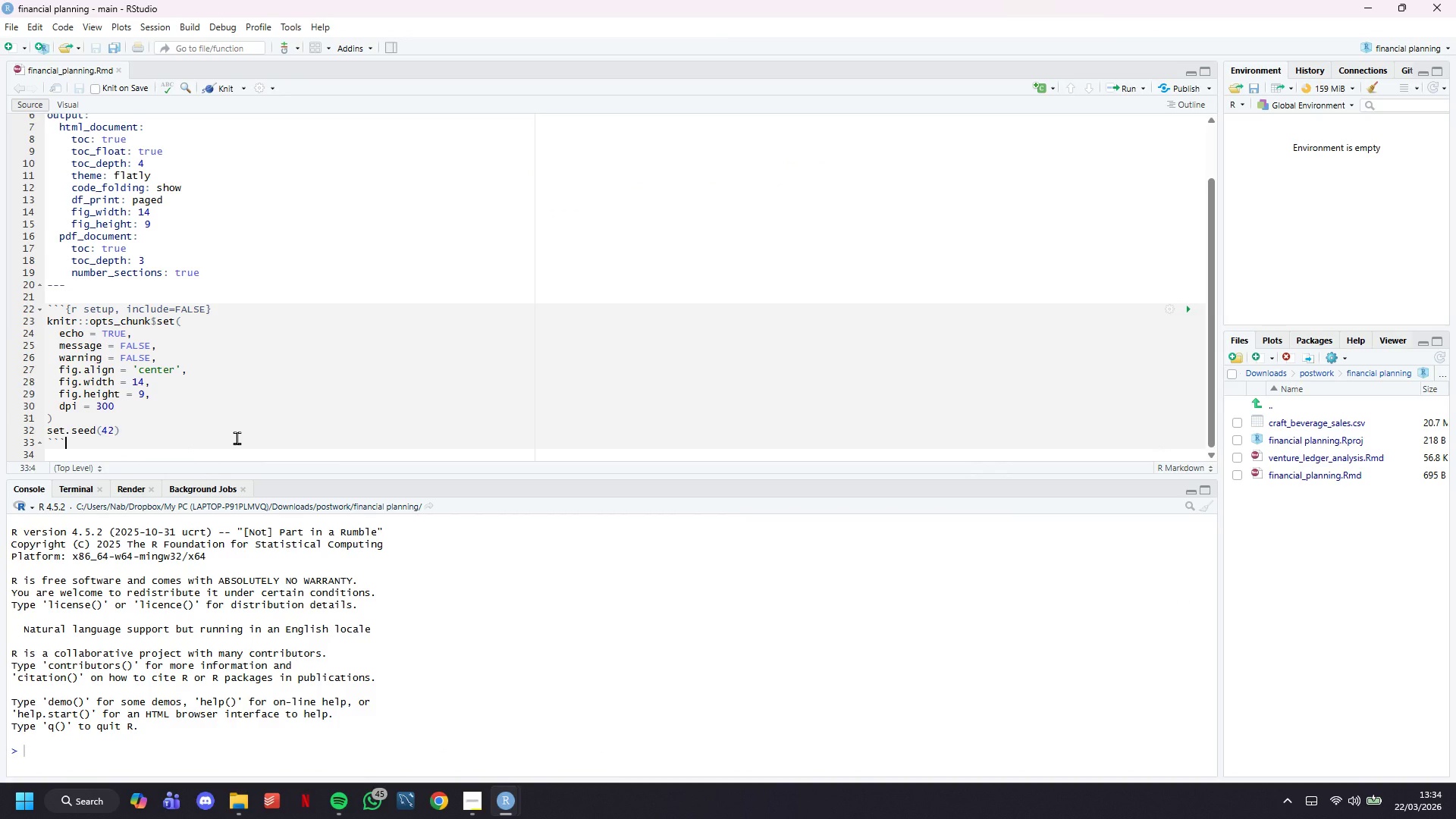 
hold_key(key=Enter, duration=0.88)
 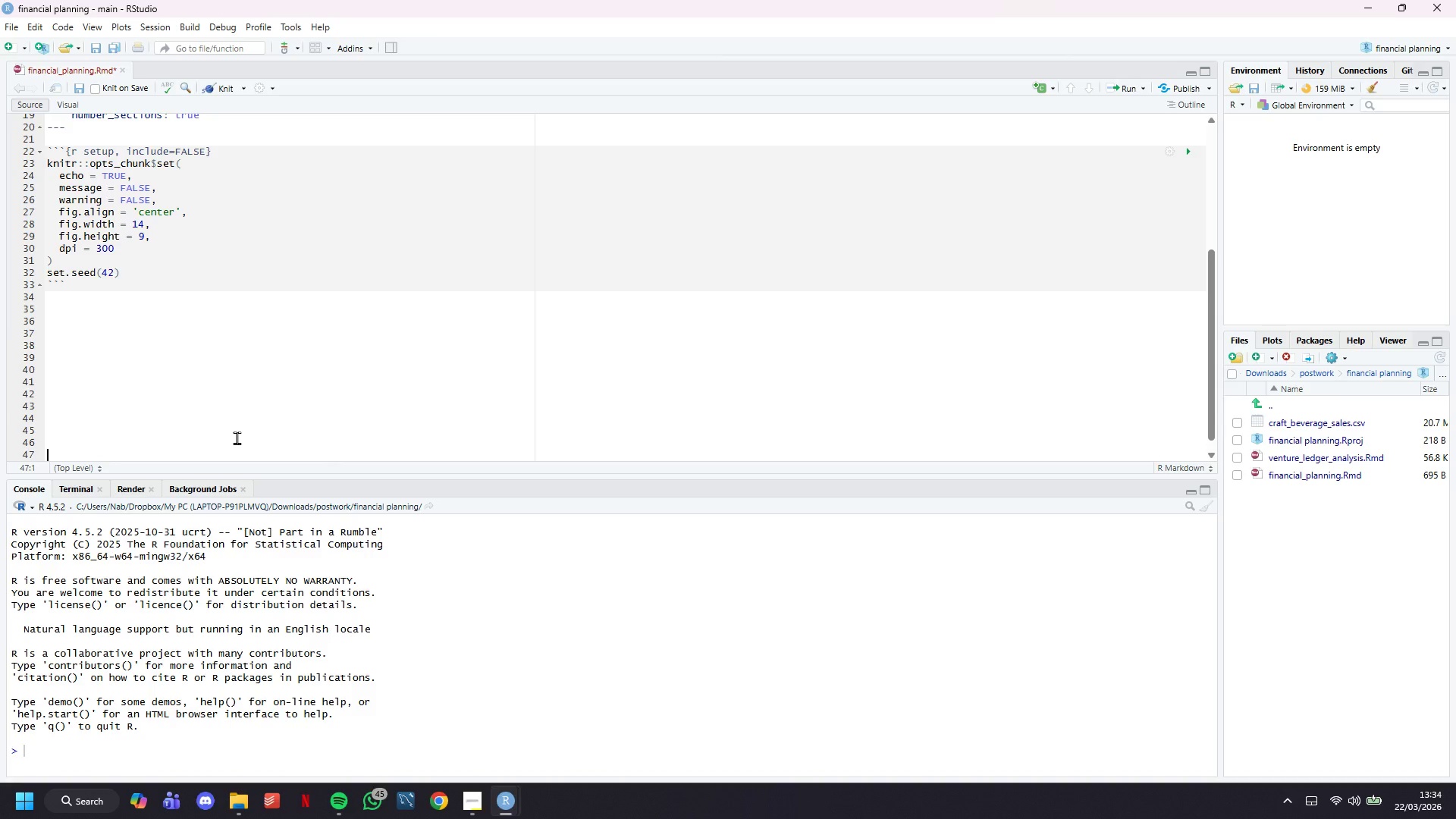 
scroll: coordinate [217, 452], scroll_direction: down, amount: 1.0
 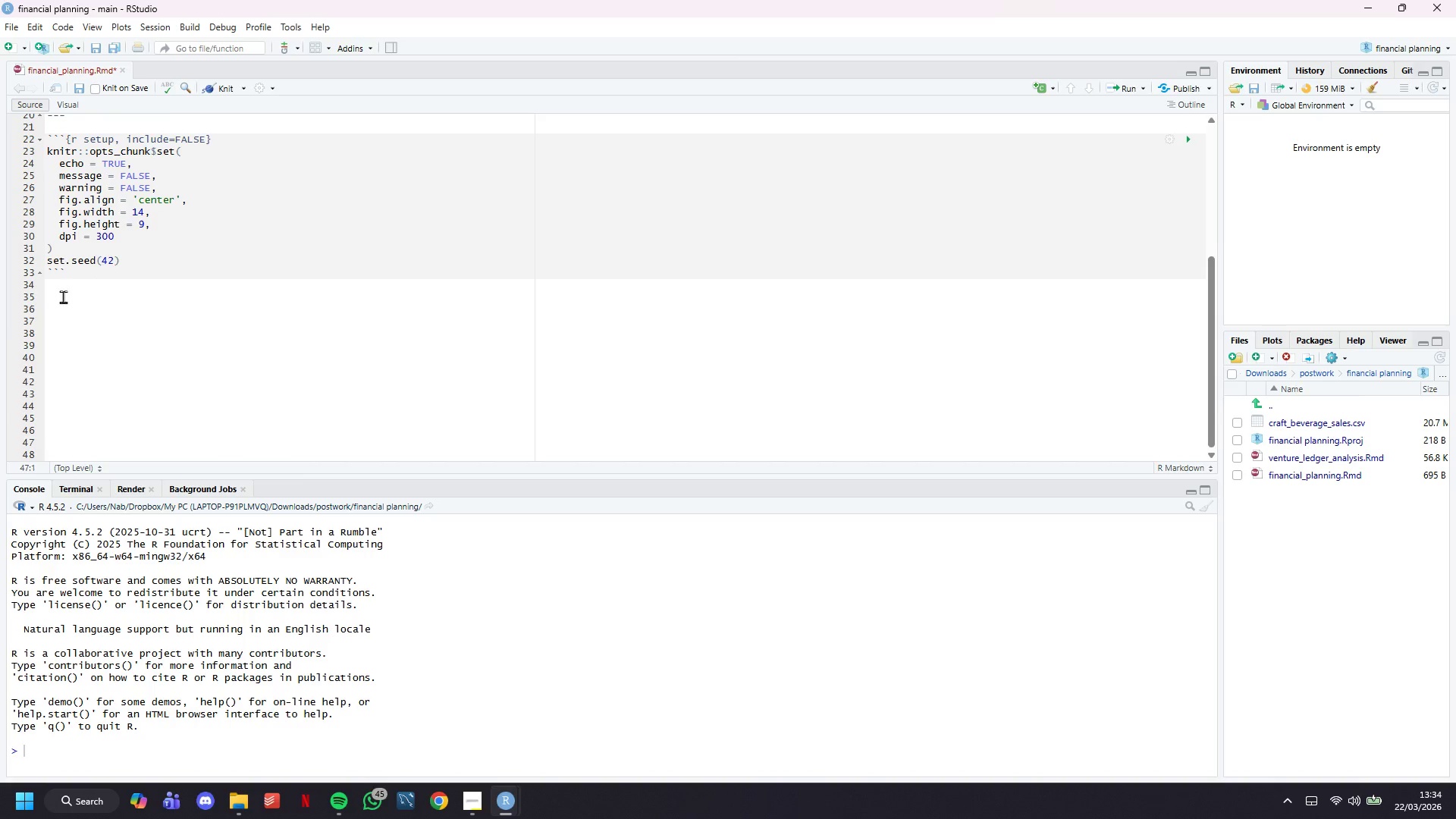 
left_click([63, 293])
 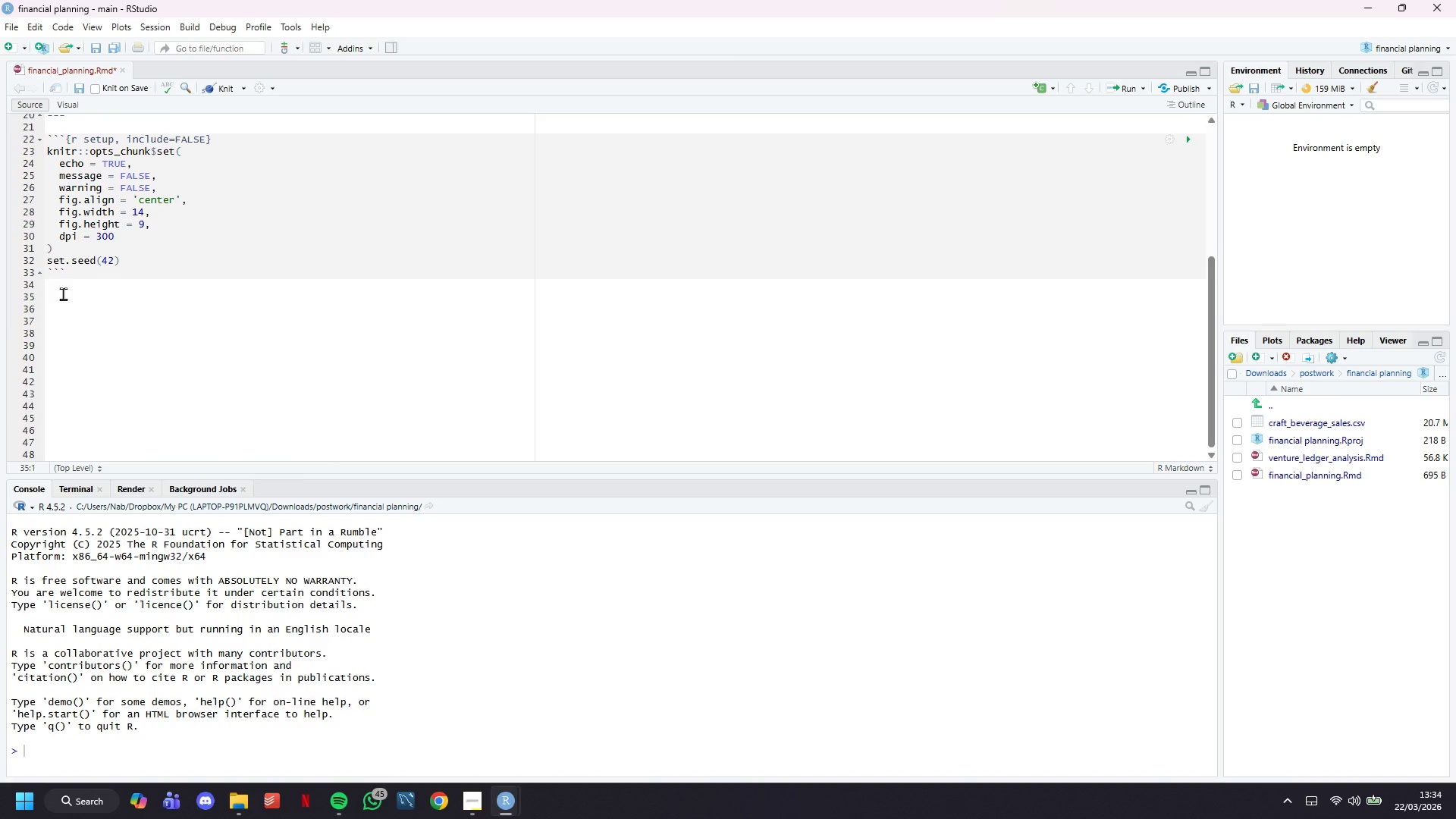 
type(\mne)
key(Backspace)
key(Backspace)
key(Backspace)
type(newpage)
 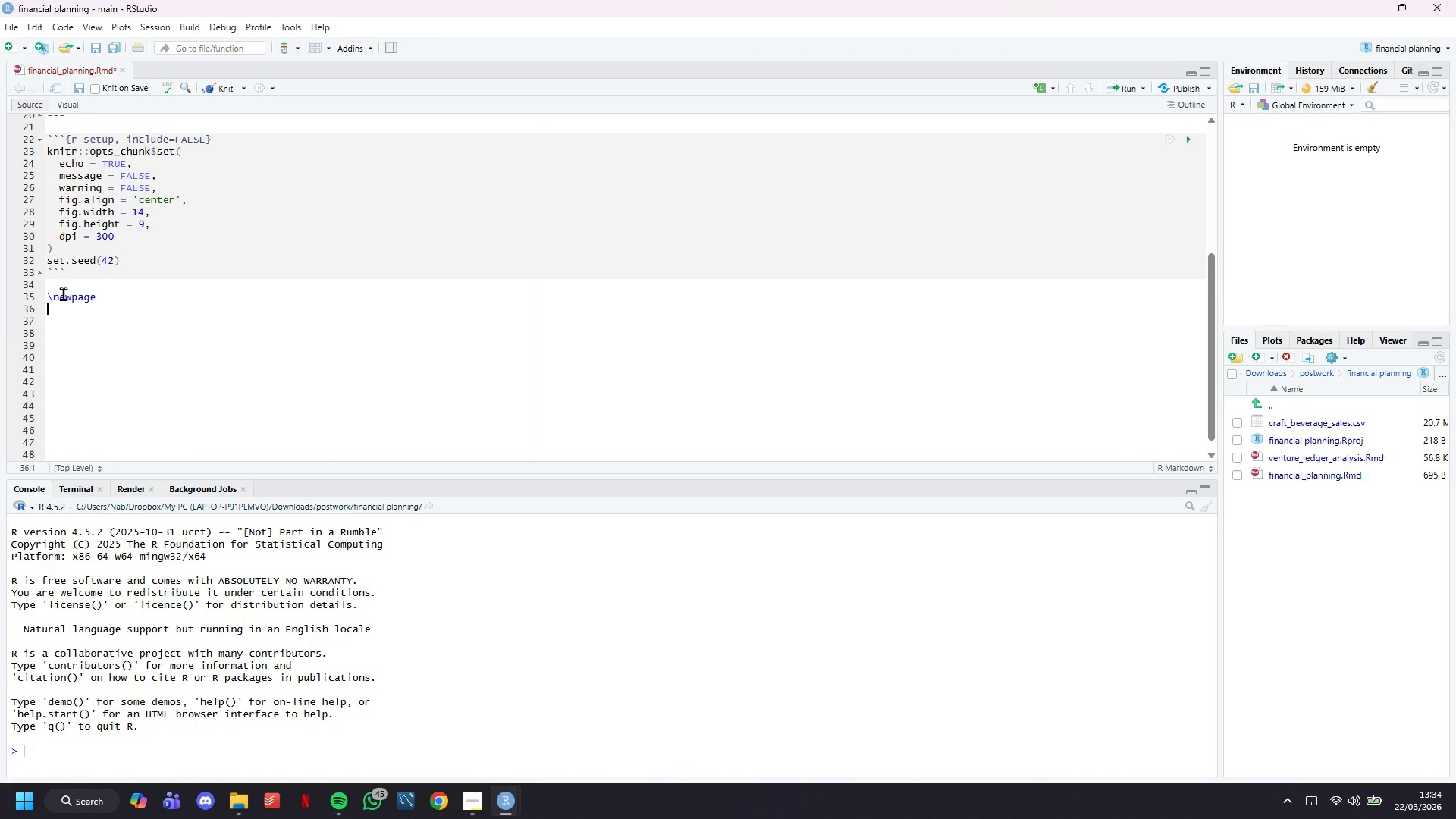 
key(Enter)
 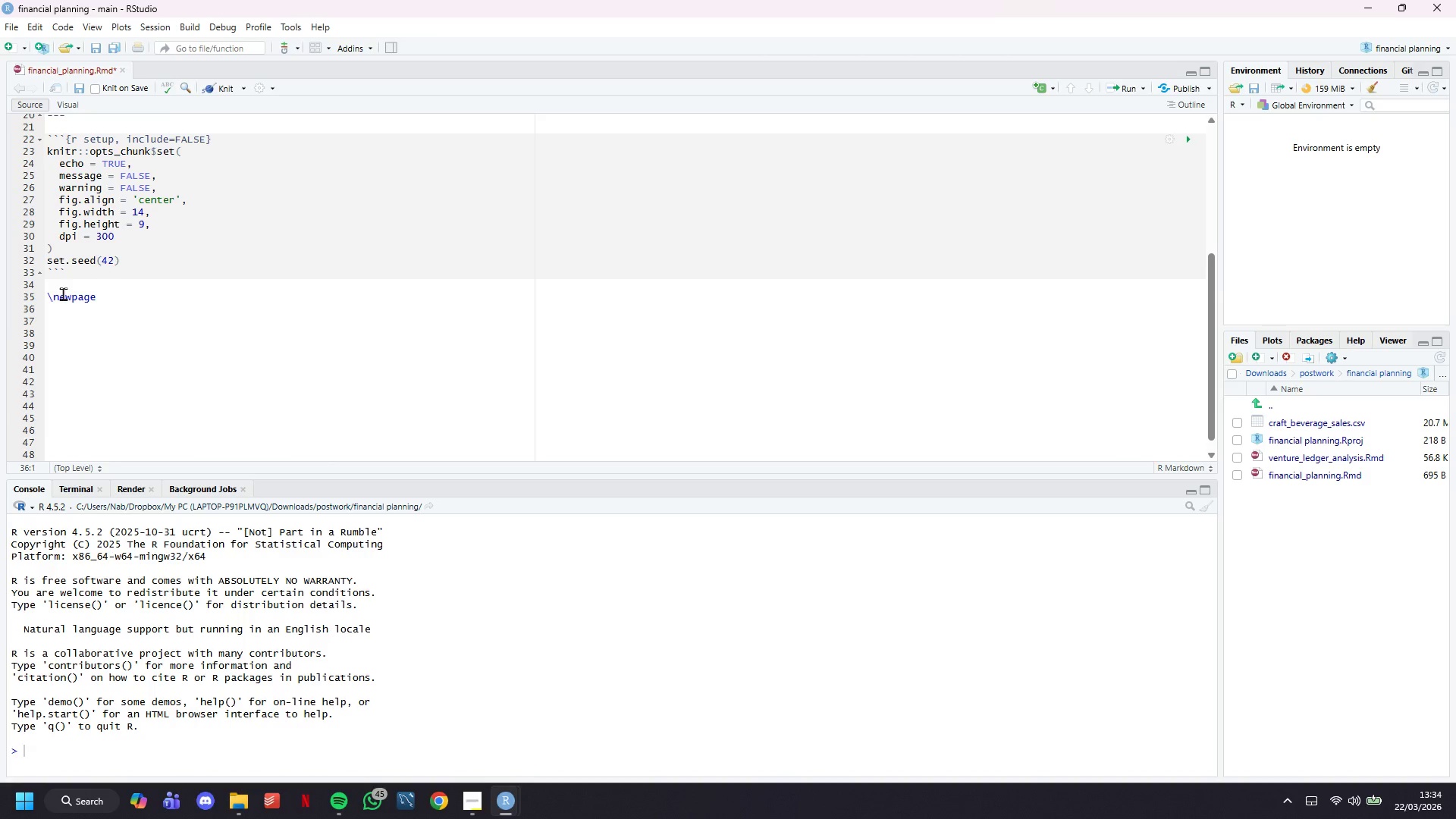 
key(Enter)
 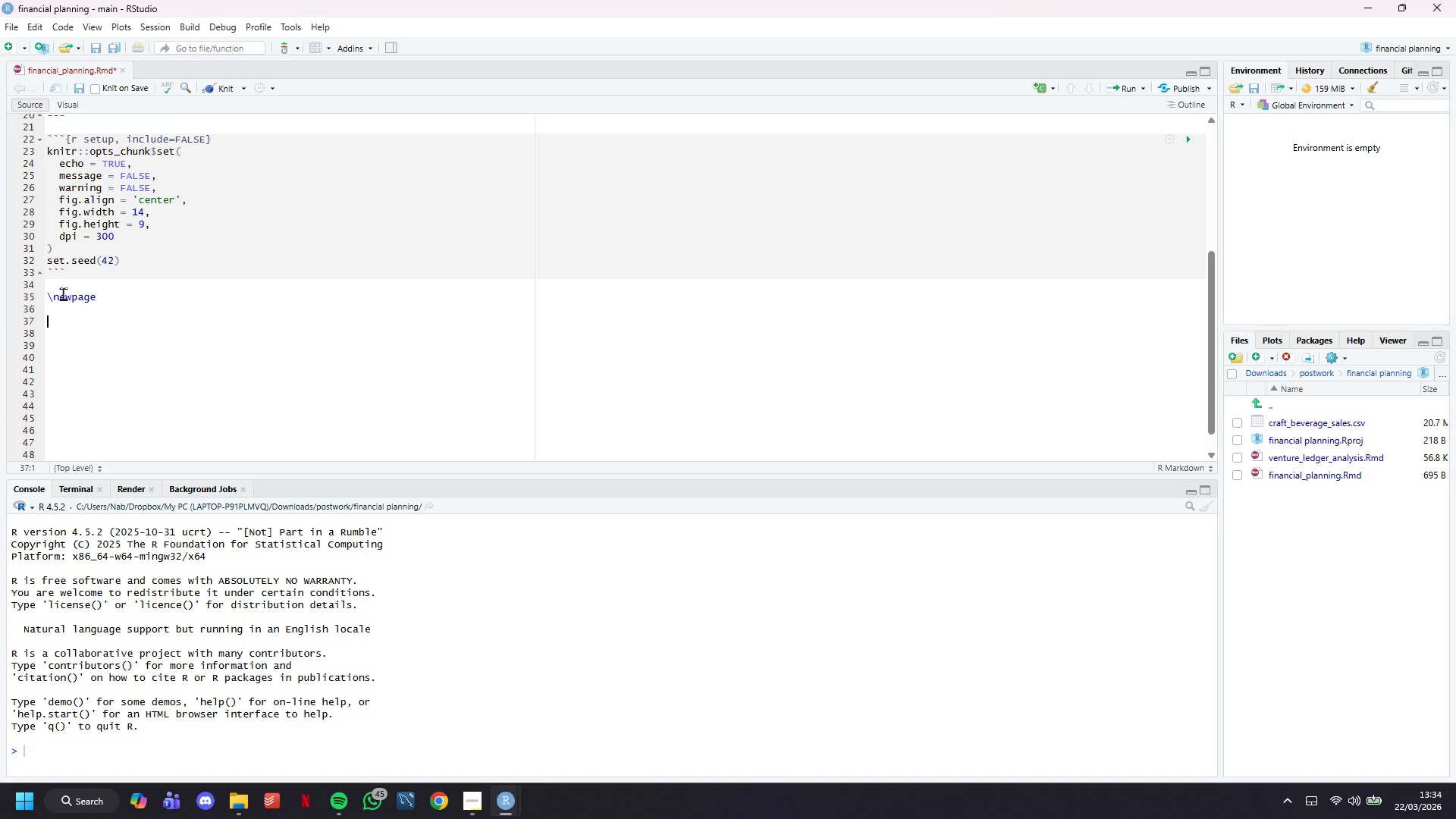 
type(# Executive Sumamry)
key(Backspace)
key(Backspace)
key(Backspace)
key(Backspace)
type(mary)
 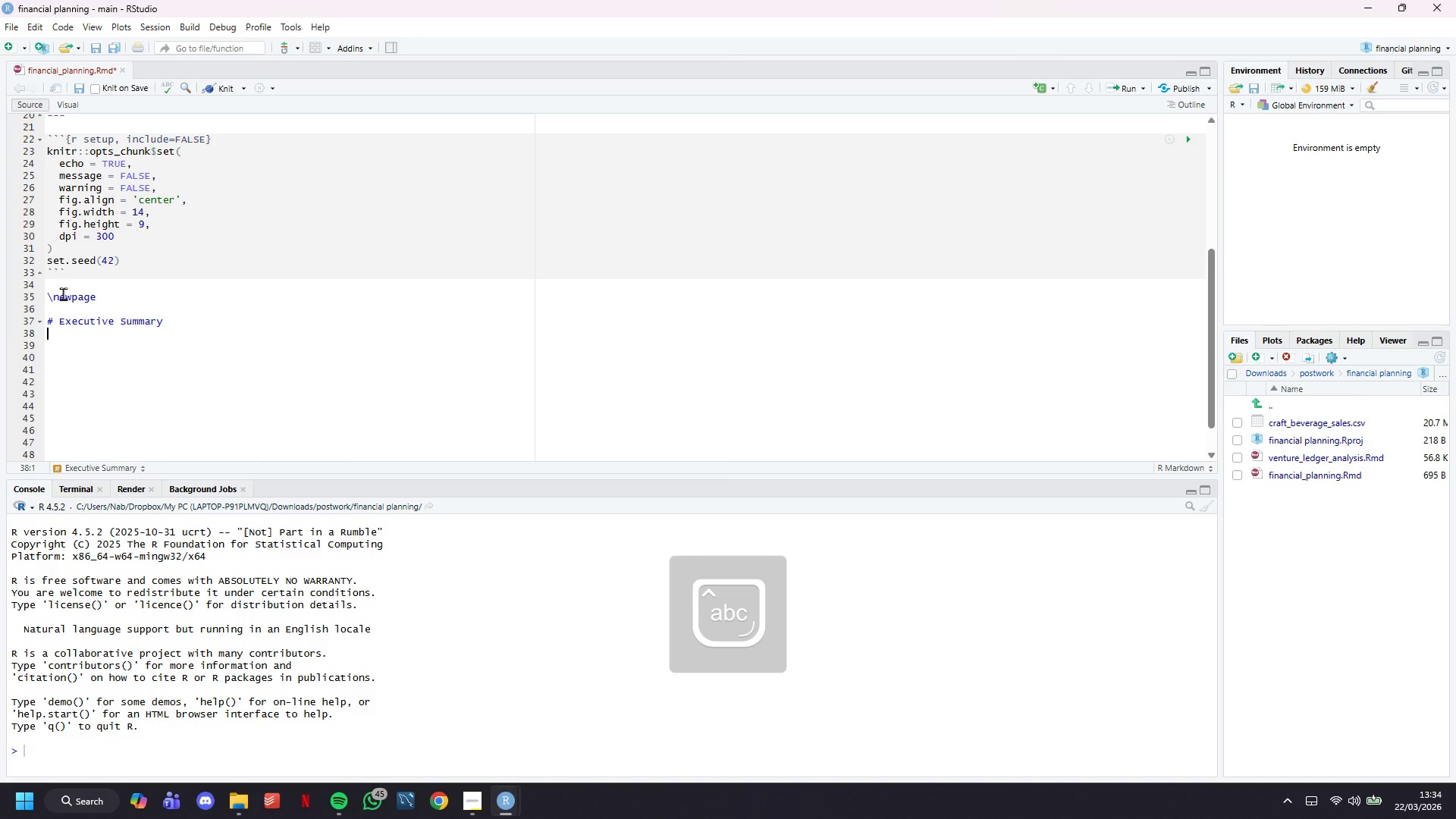 
key(Enter)
 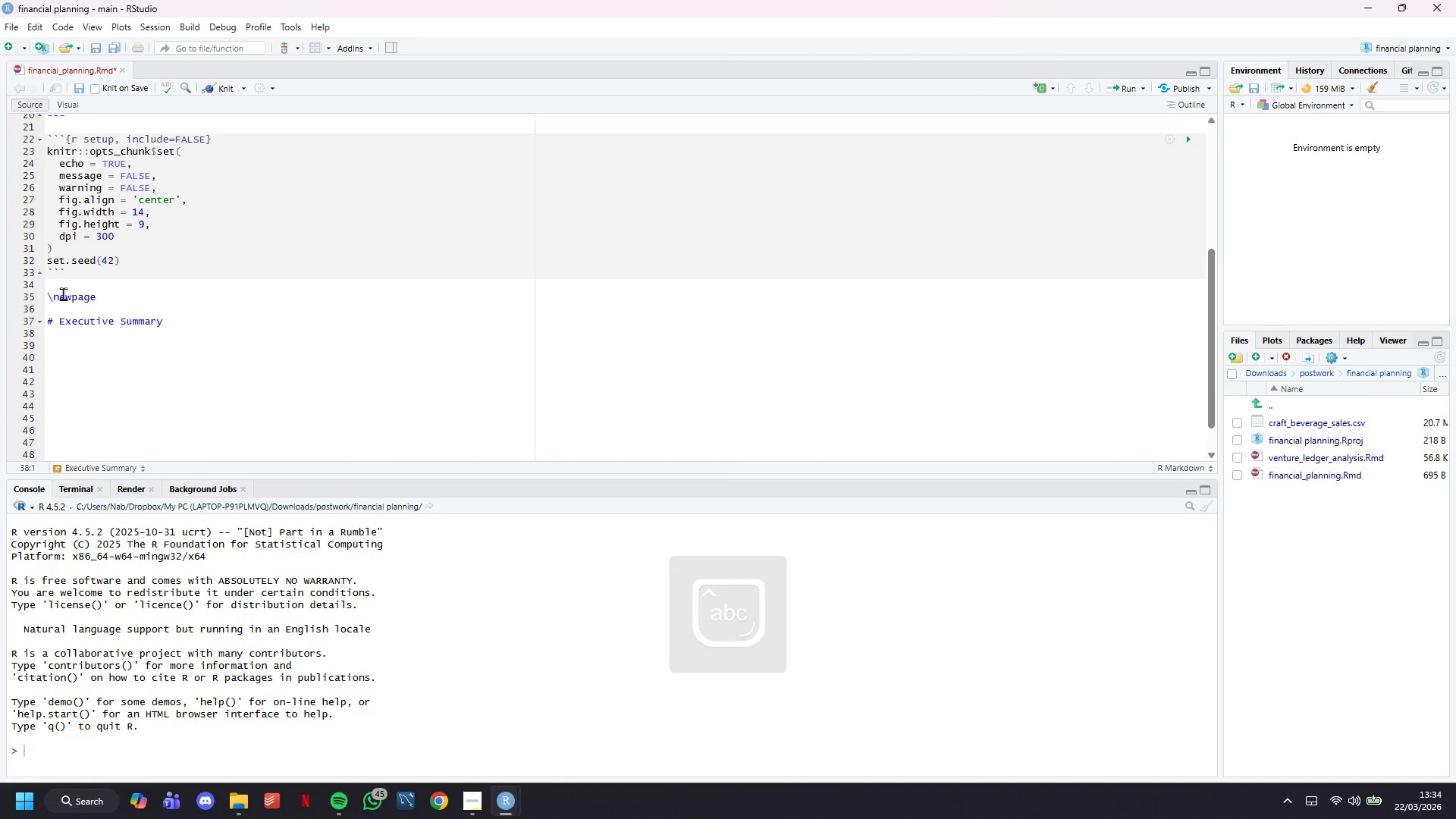 
key(Enter)
 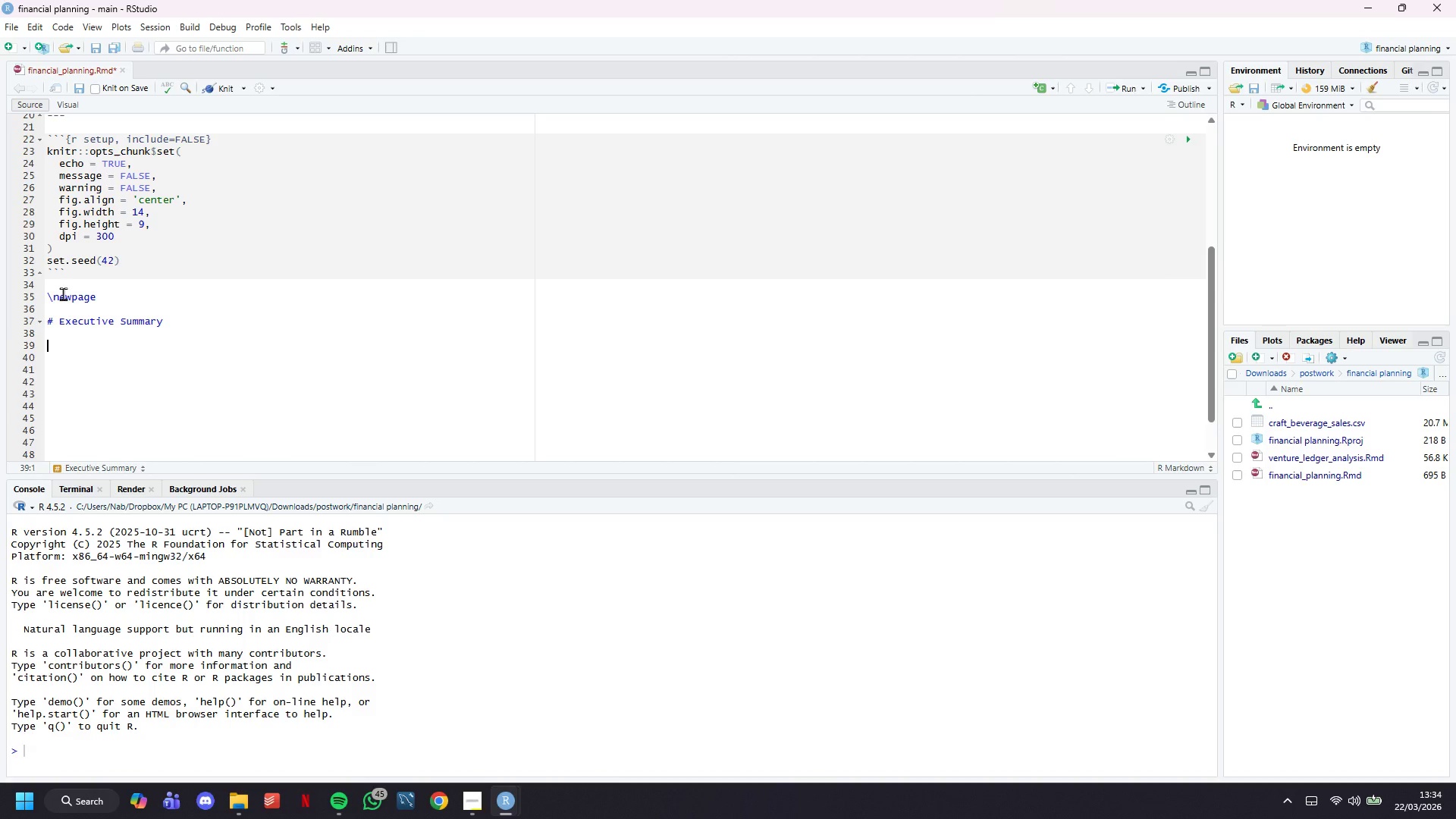 
type(****)
 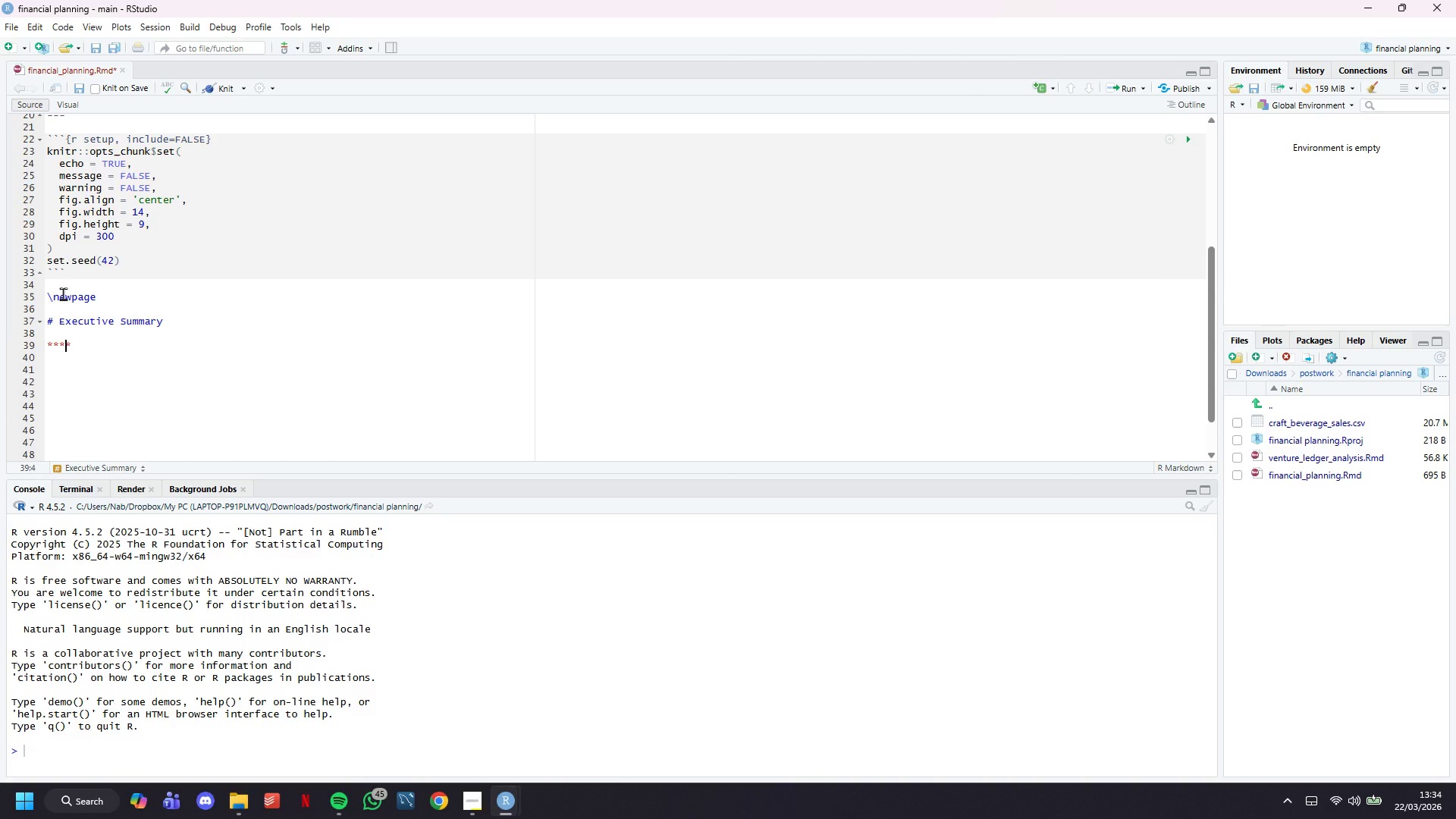 
key(ArrowLeft)
 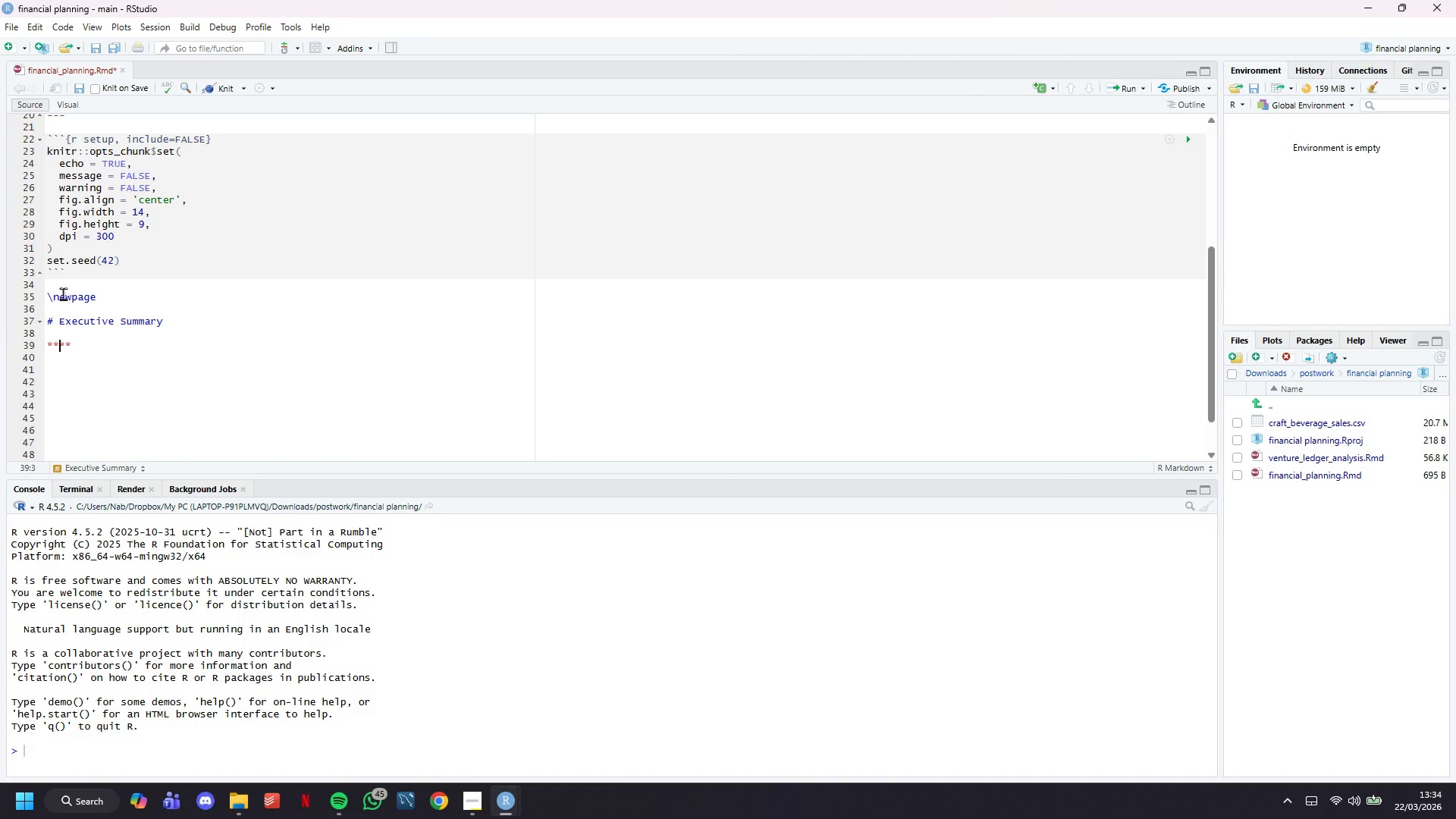 
key(ArrowLeft)
 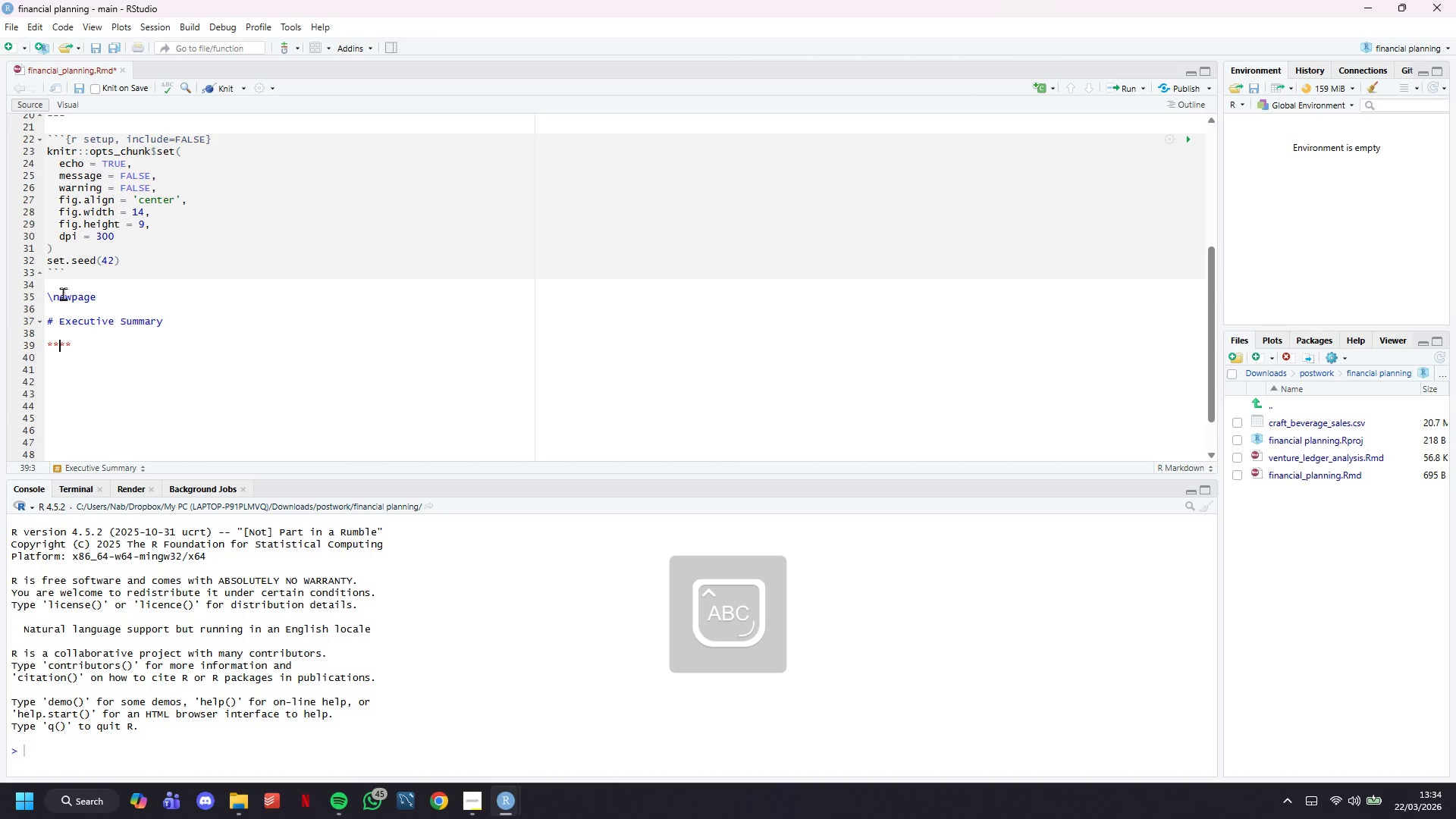 
type(Purpose:)
 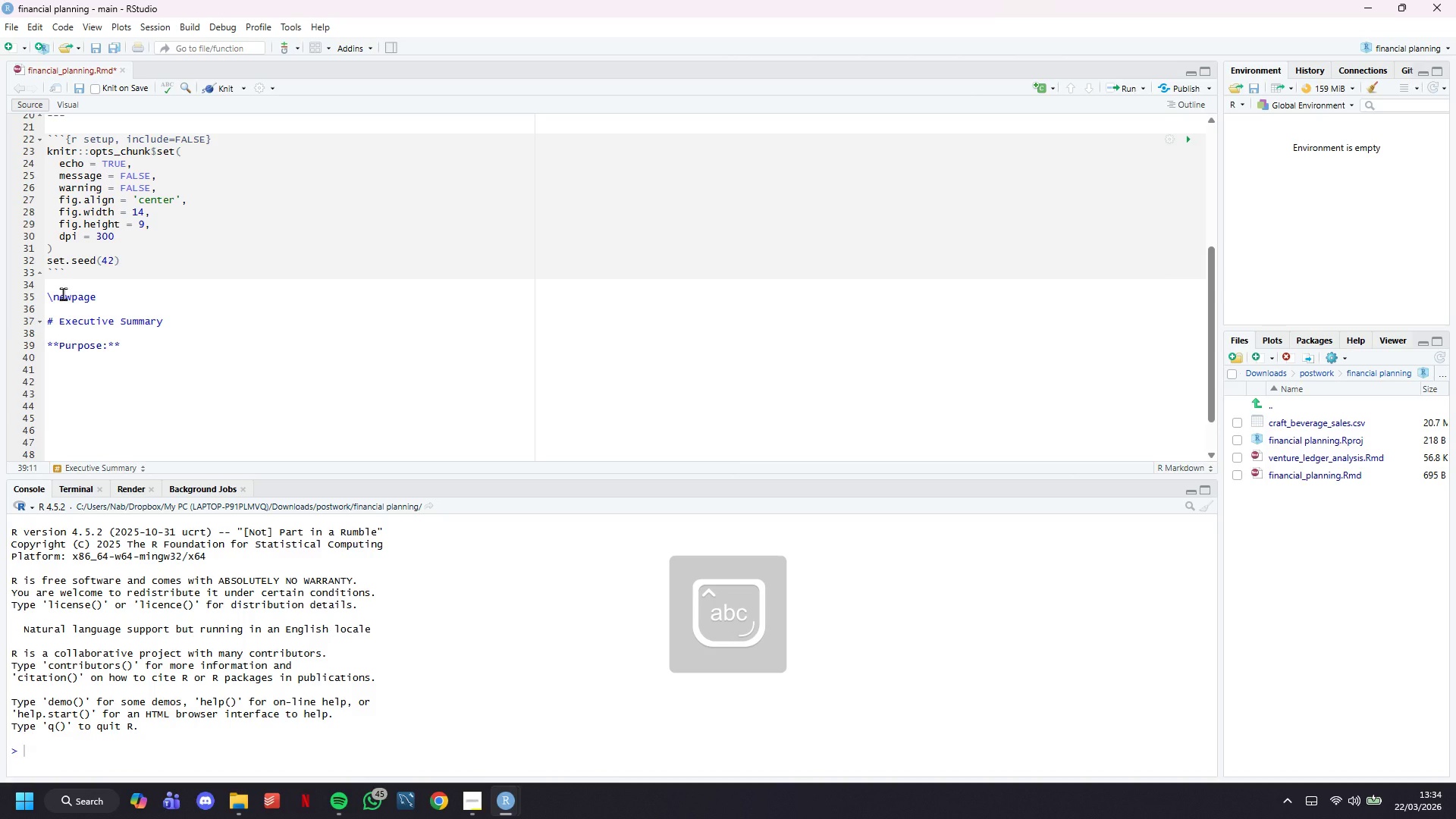 
key(ArrowDown)
 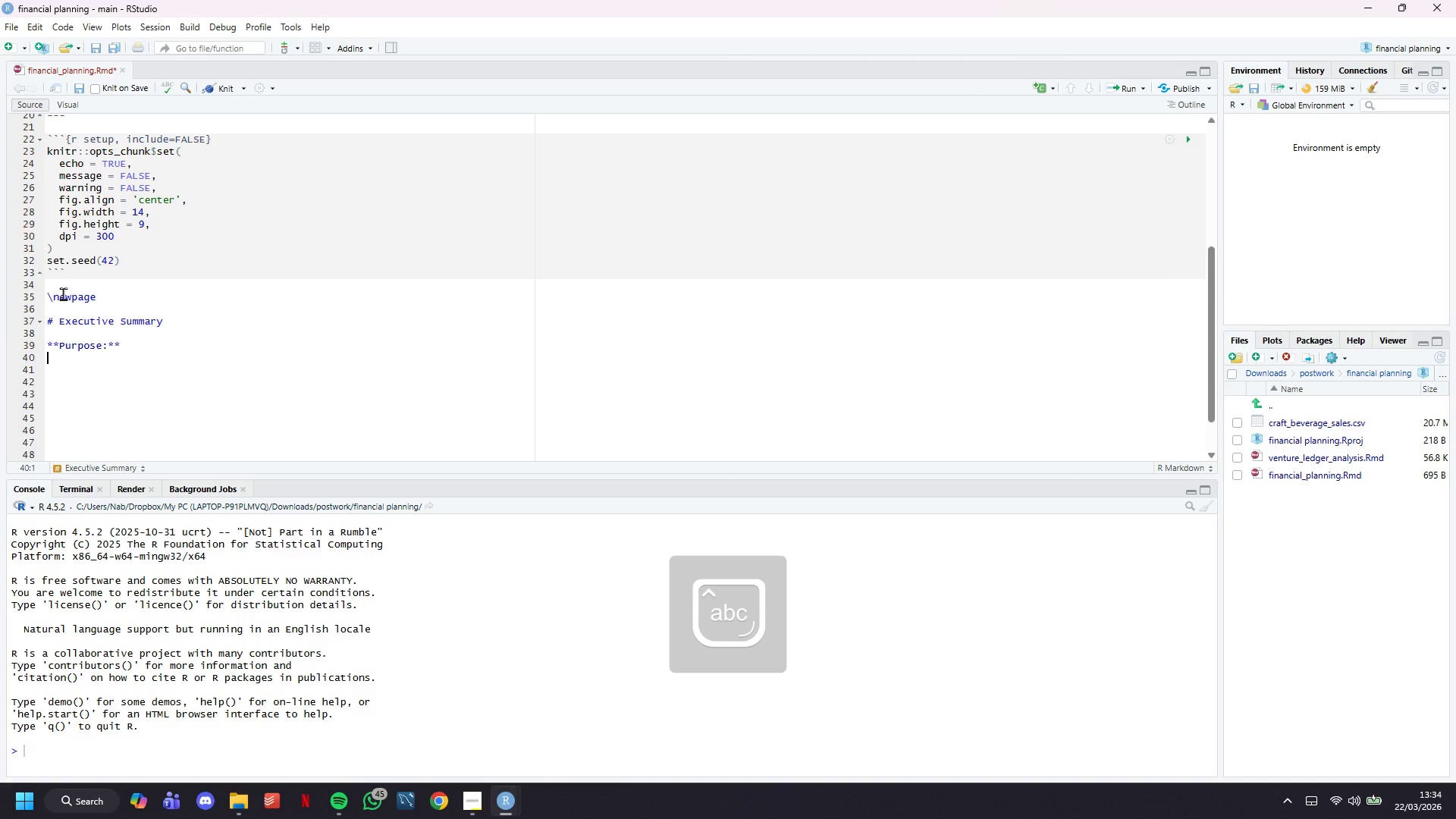 
key(ArrowLeft)
 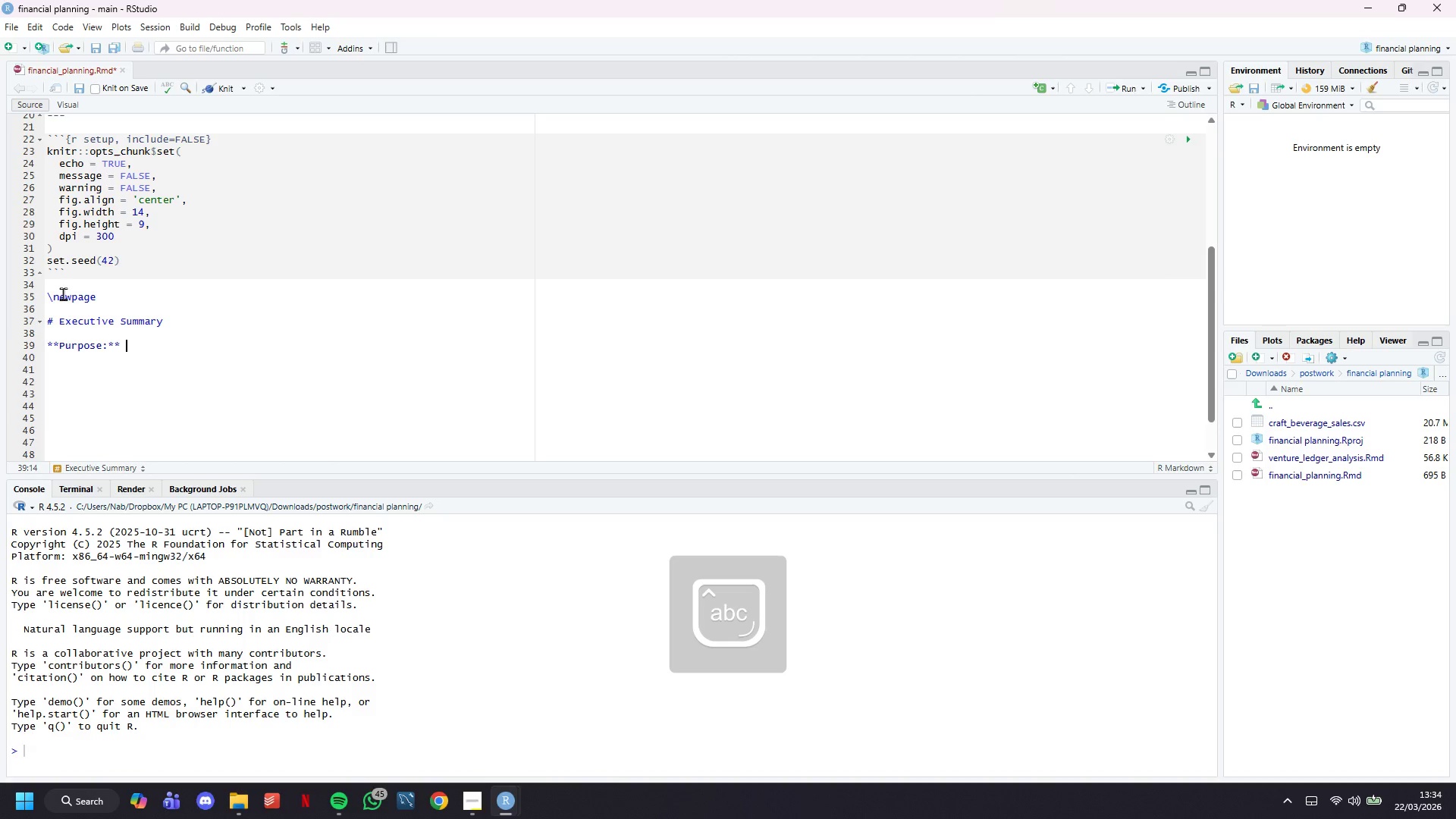 
type( Provide Venture egd)
key(Backspace)
key(Backspace)
key(Backspace)
type(Leg)
key(Backspace)
type(dger clients with data-driven financial benchmarks and DSCR ())
 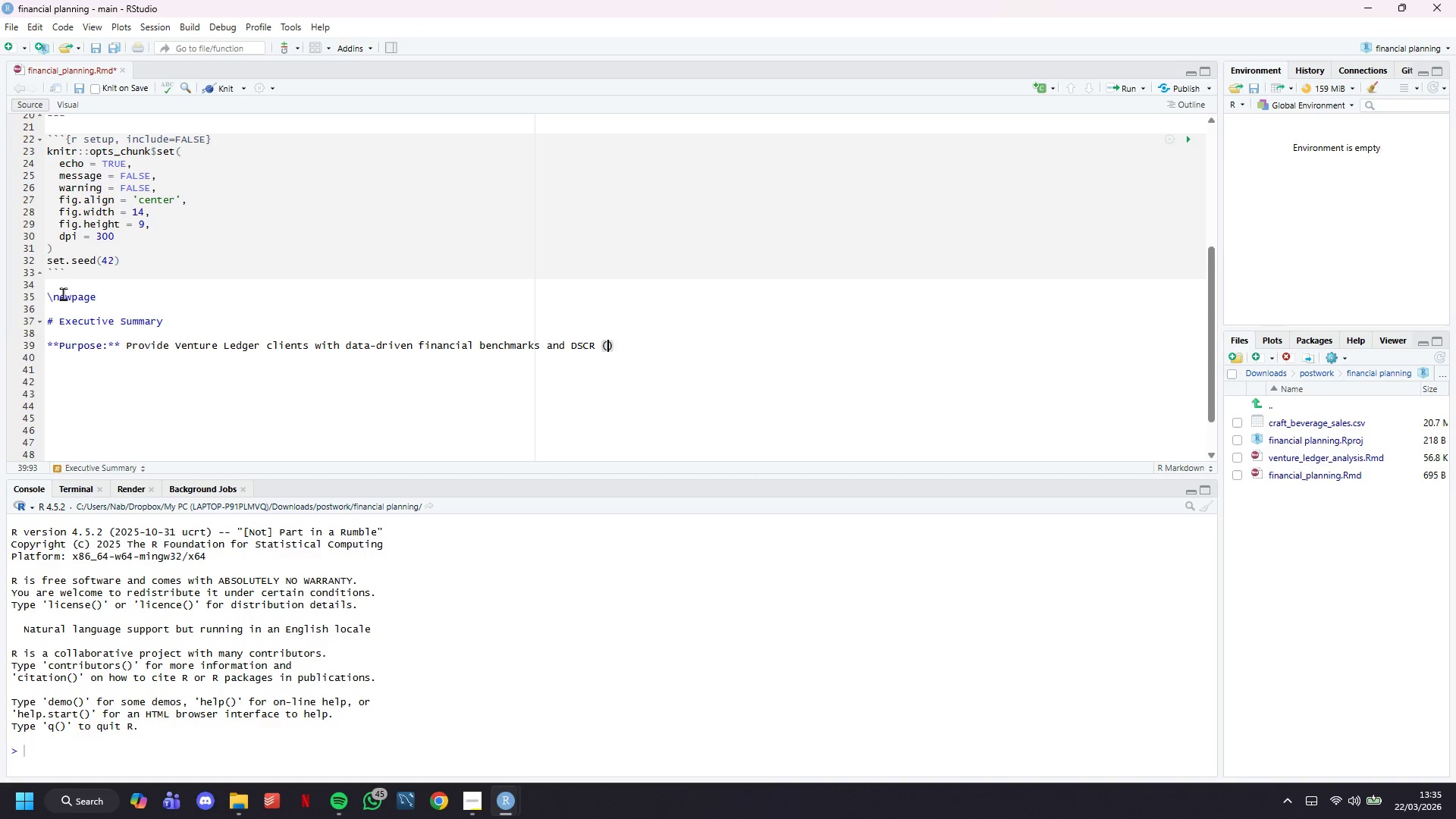 
 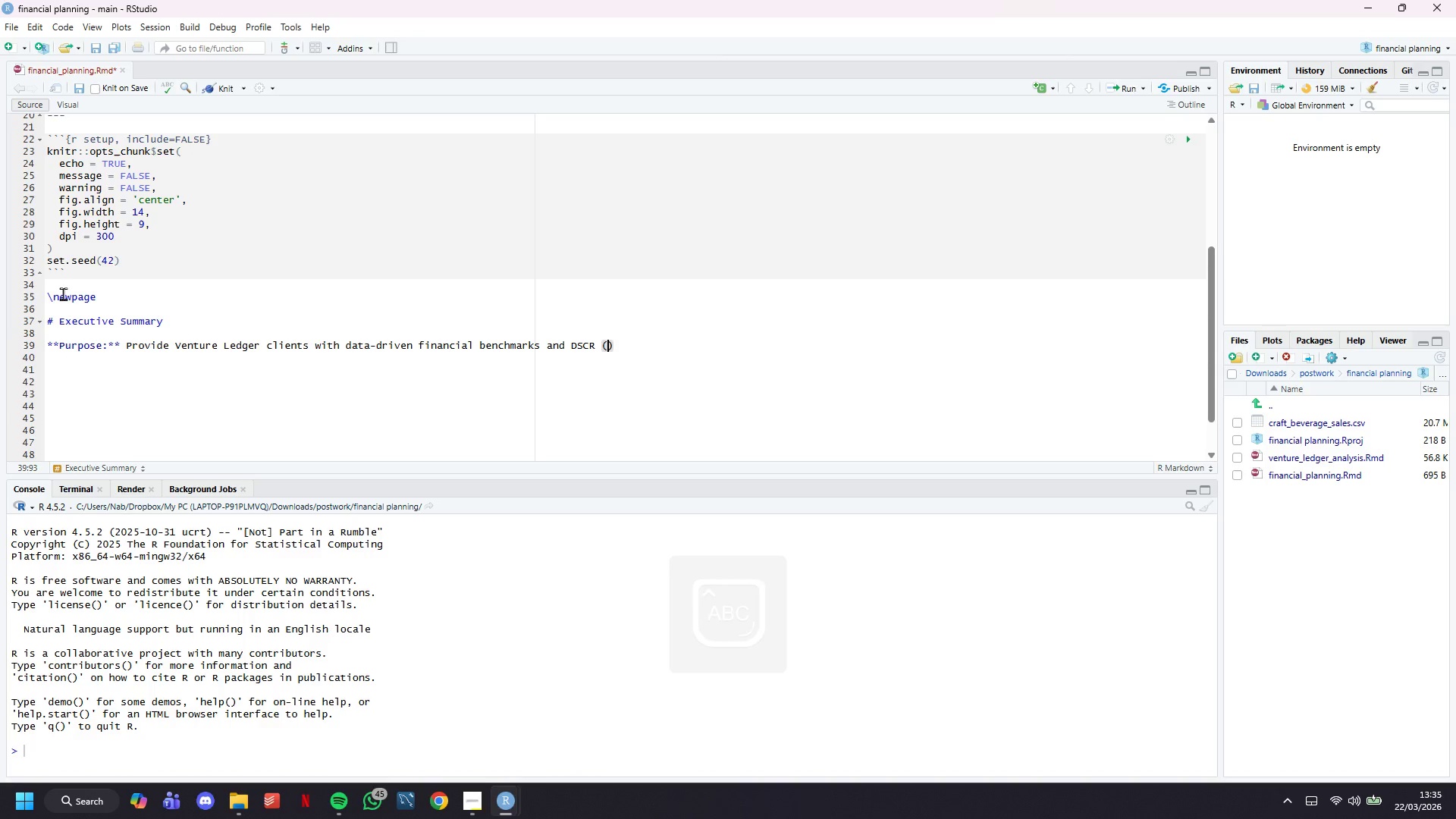 
key(ArrowLeft)
 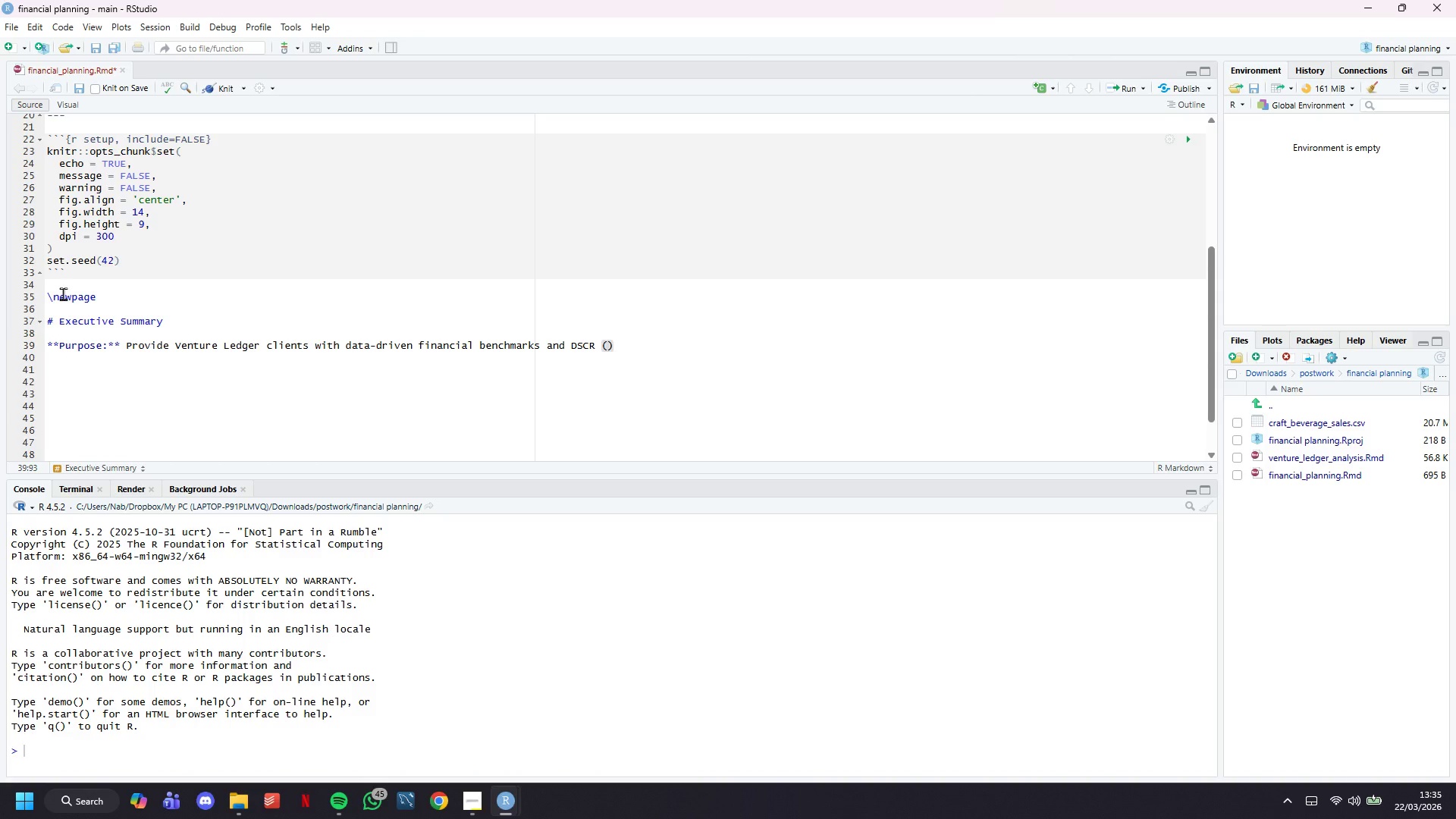 
type(Debt Servuc)
key(Backspace)
key(Backspace)
type(ice Coverage Ratio)
 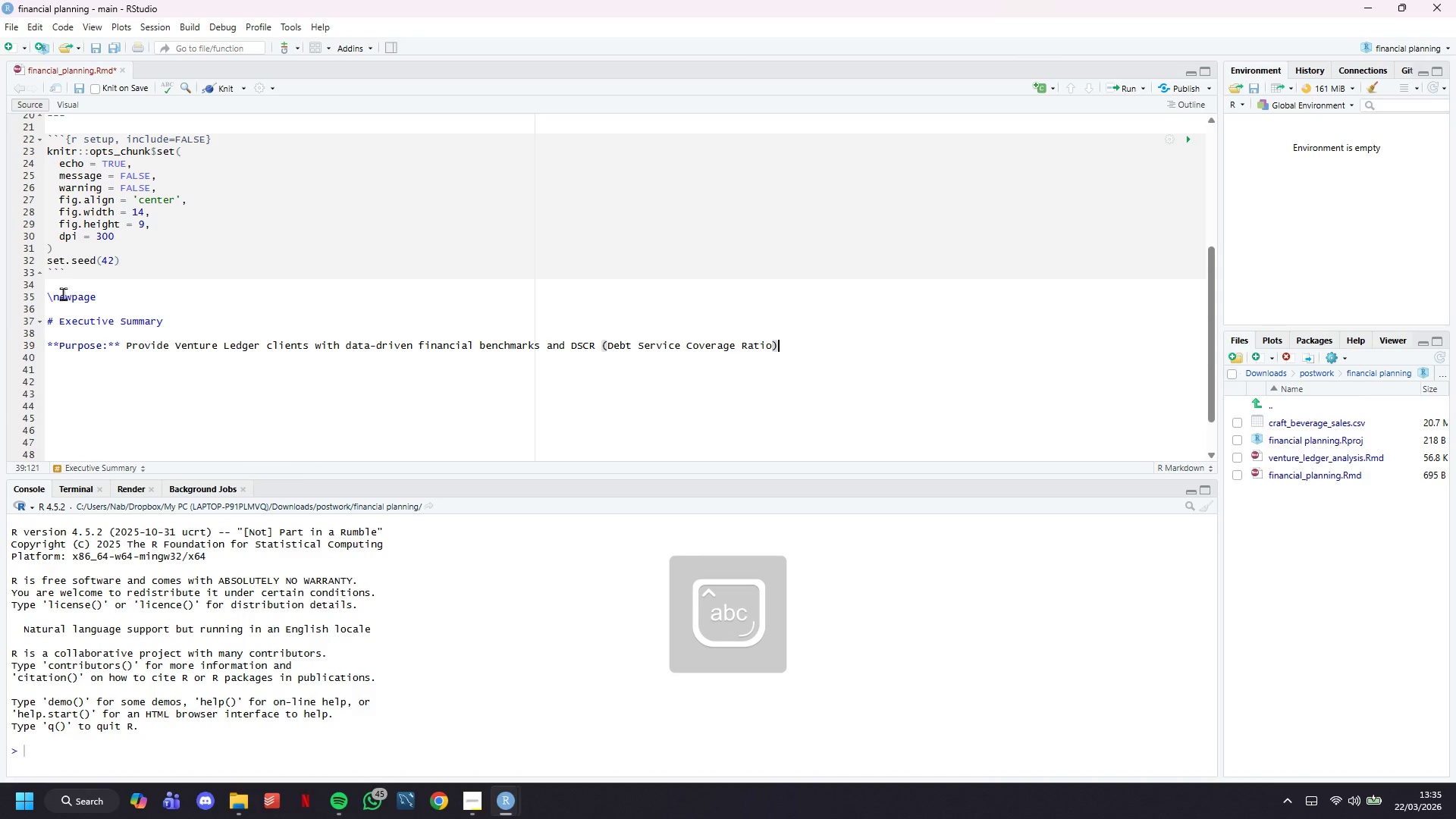 
key(ArrowRight)
 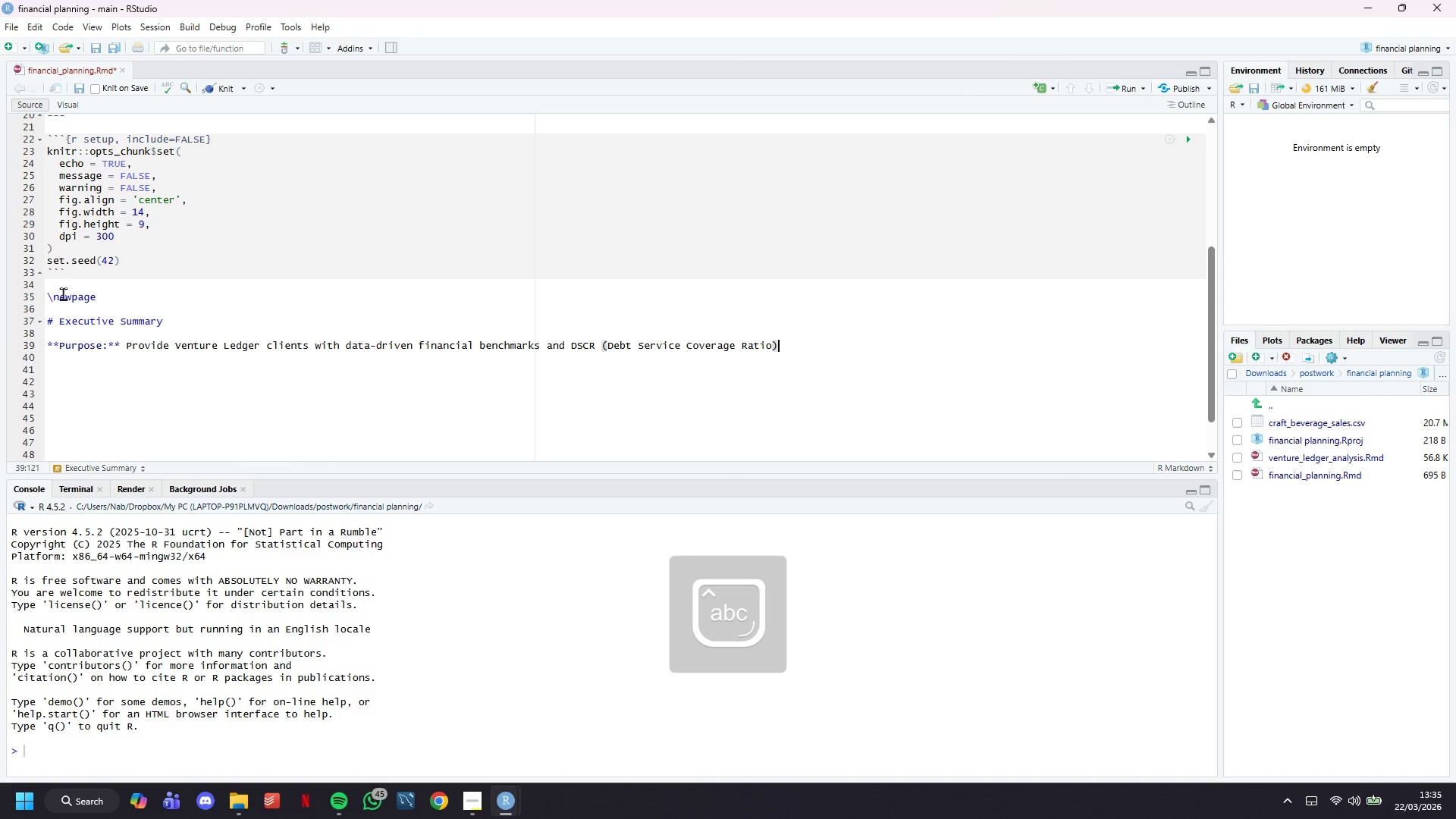 
type( targets vased)
key(Backspace)
key(Backspace)
key(Backspace)
key(Backspace)
key(Backspace)
type(based on regional craft beverage ds)
key(Backspace)
type(istribution patterns.)
 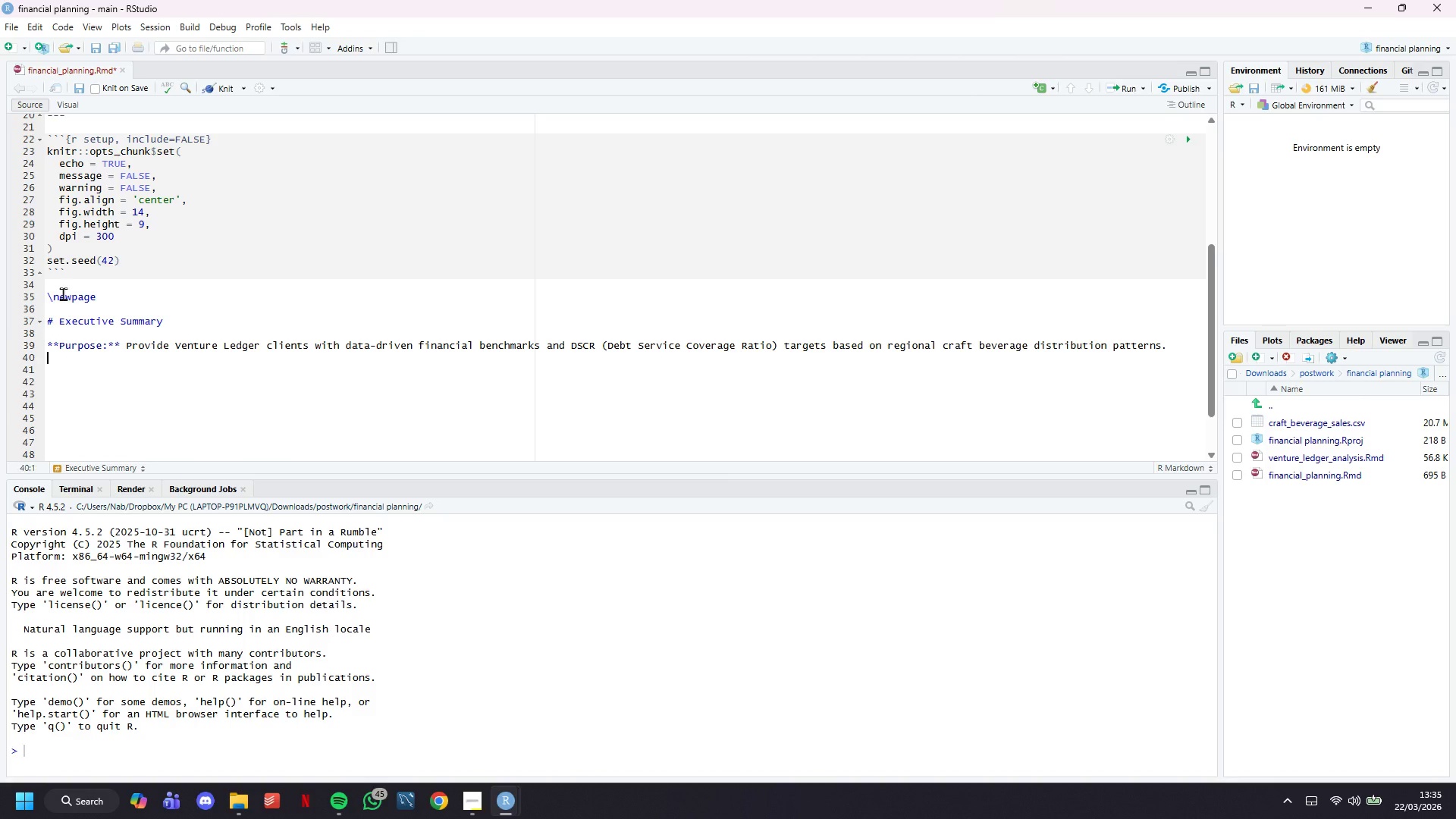 
key(Enter)
 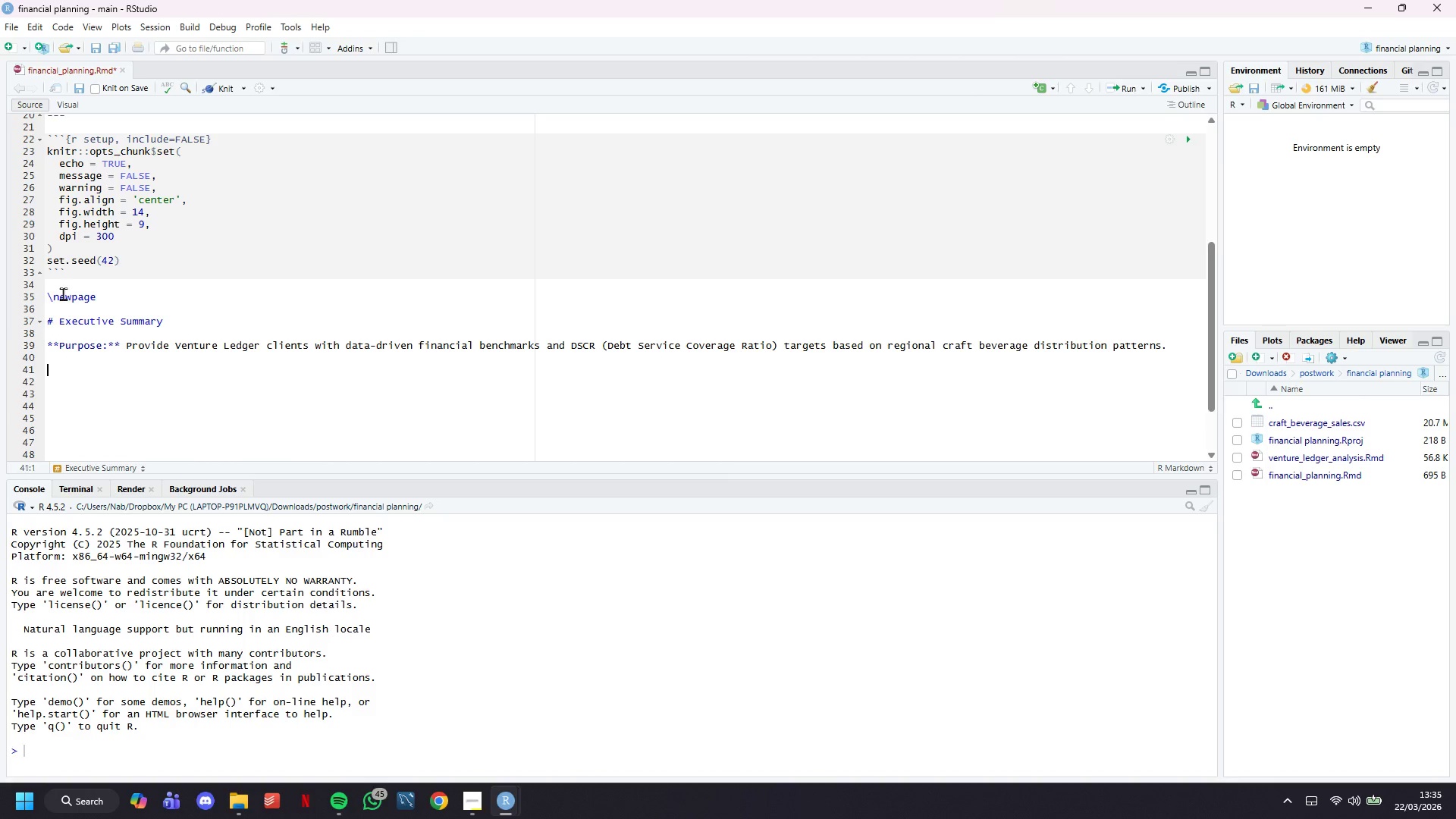 
key(Enter)
 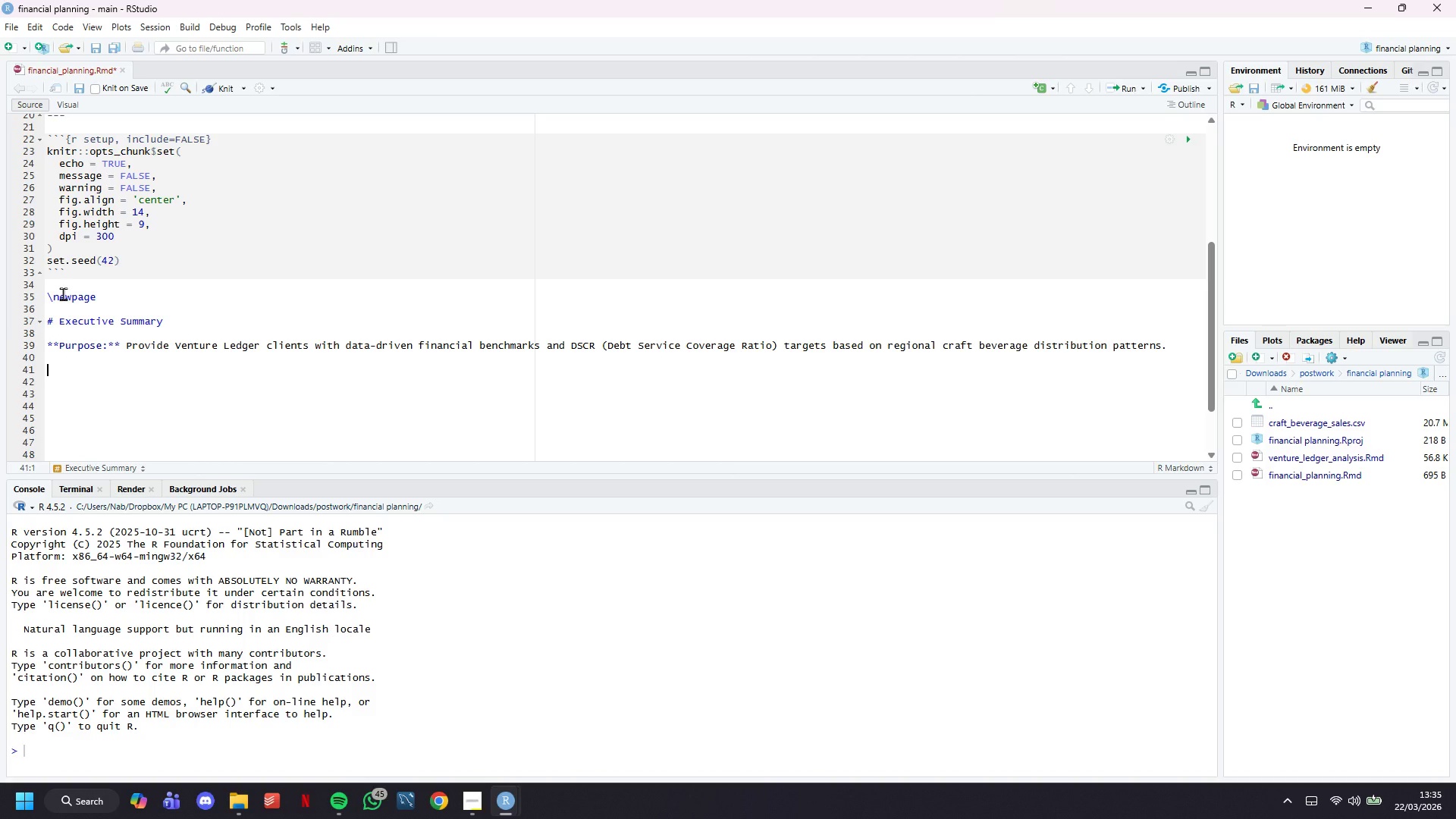 
type(****)
 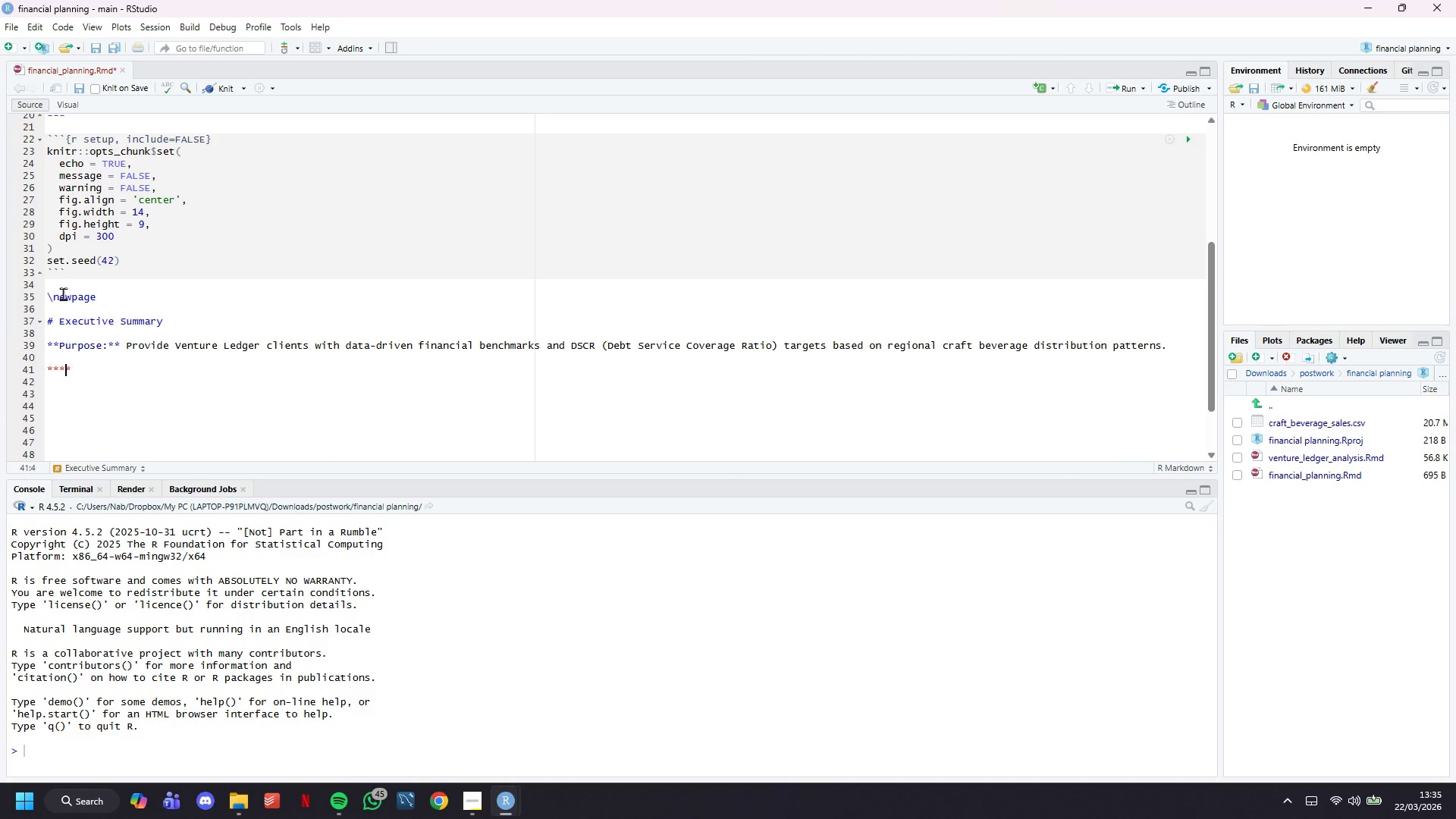 
key(ArrowLeft)
 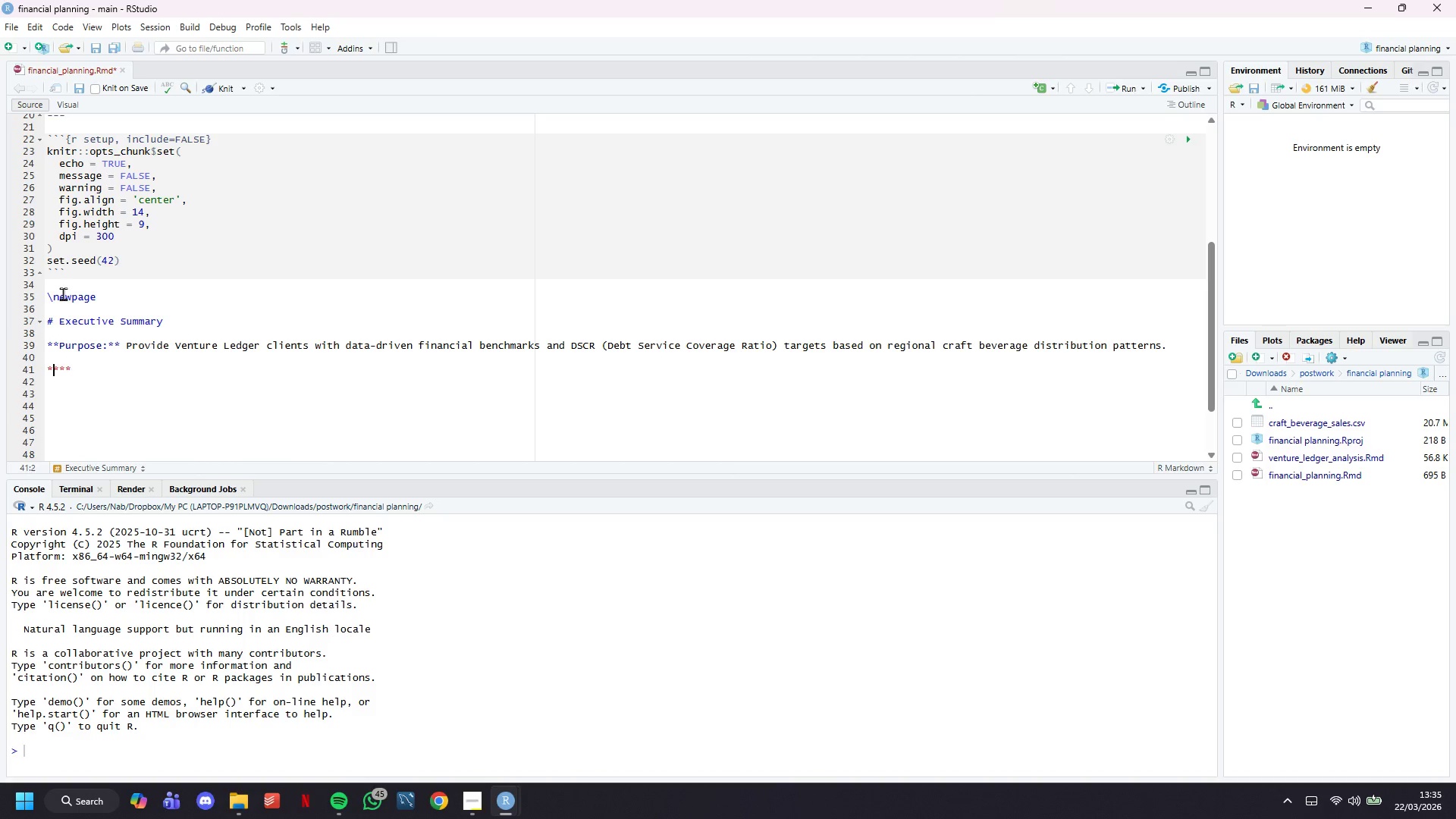 
key(ArrowLeft)
 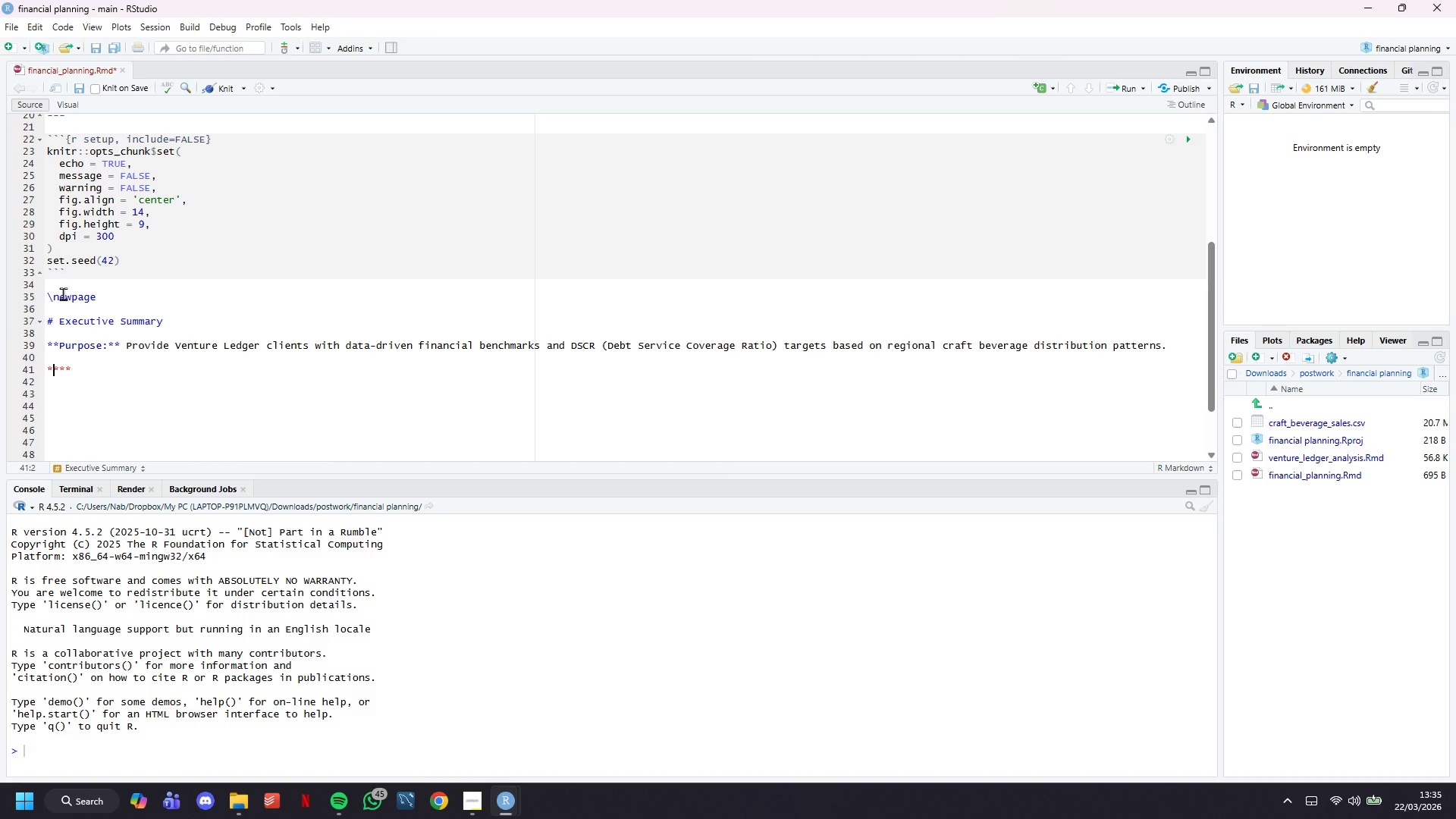 
key(ArrowLeft)
 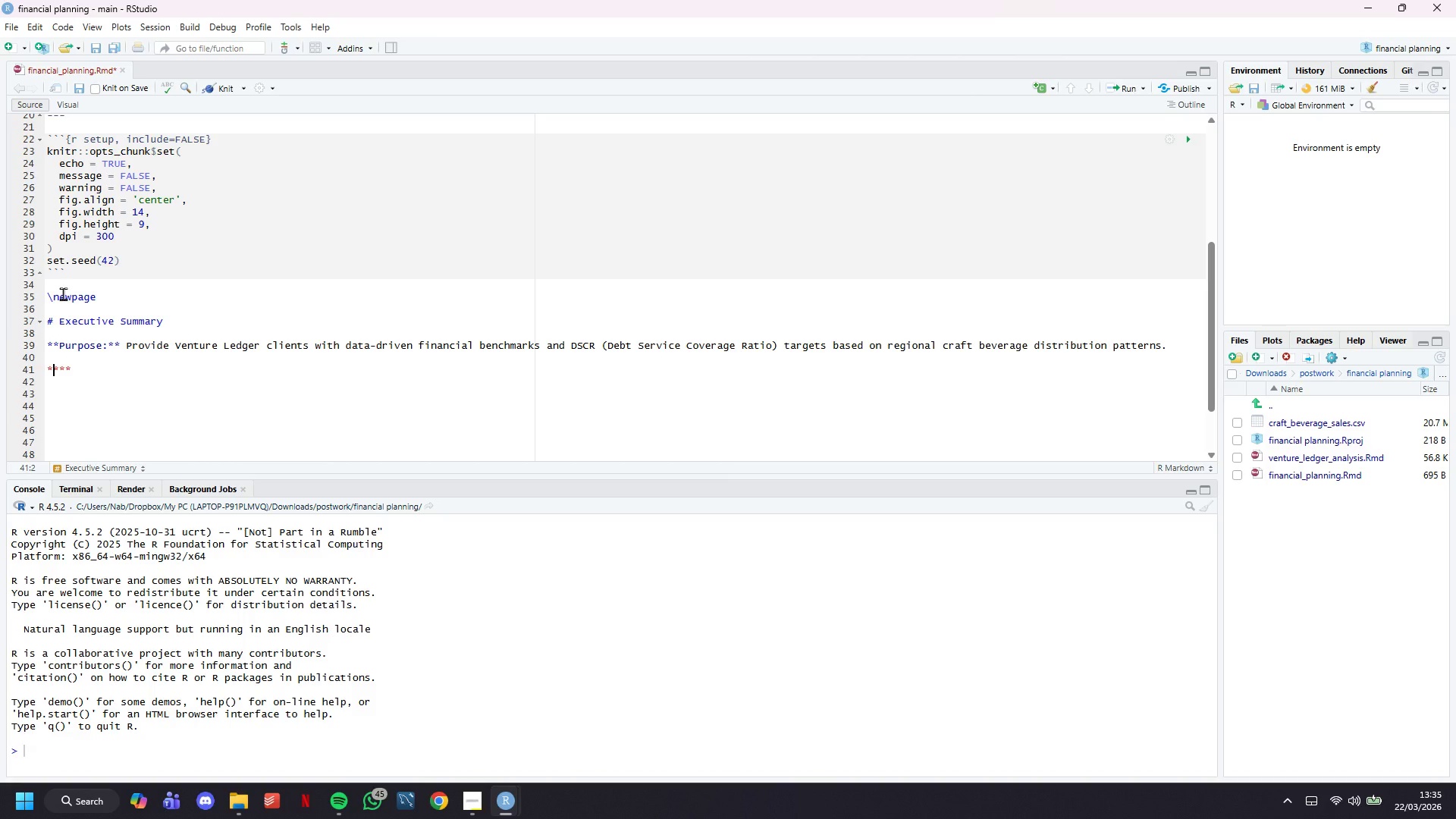 
key(ArrowRight)
 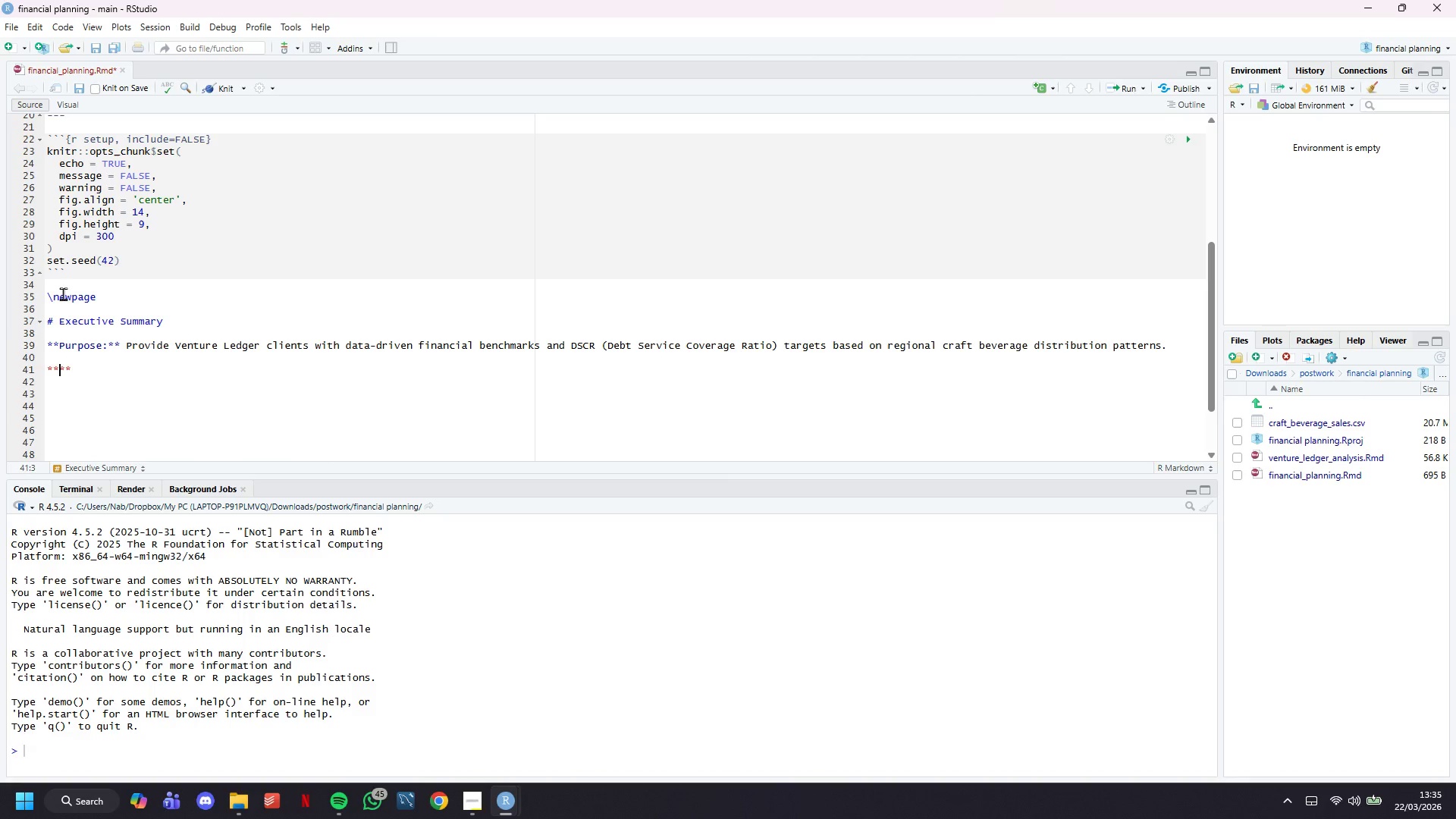 
type(Data Source:)
key(Backspace)
type(:)
 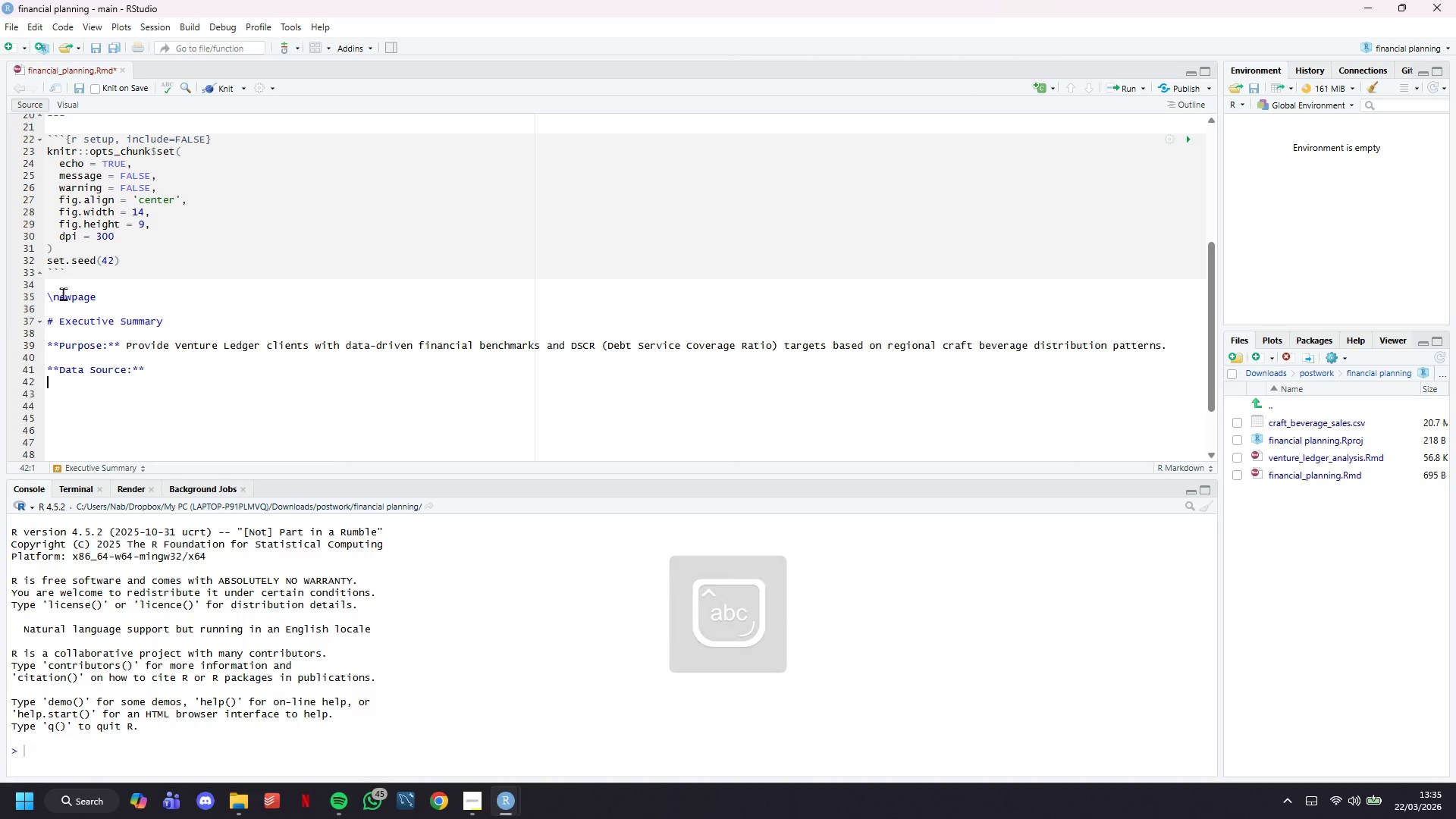 
 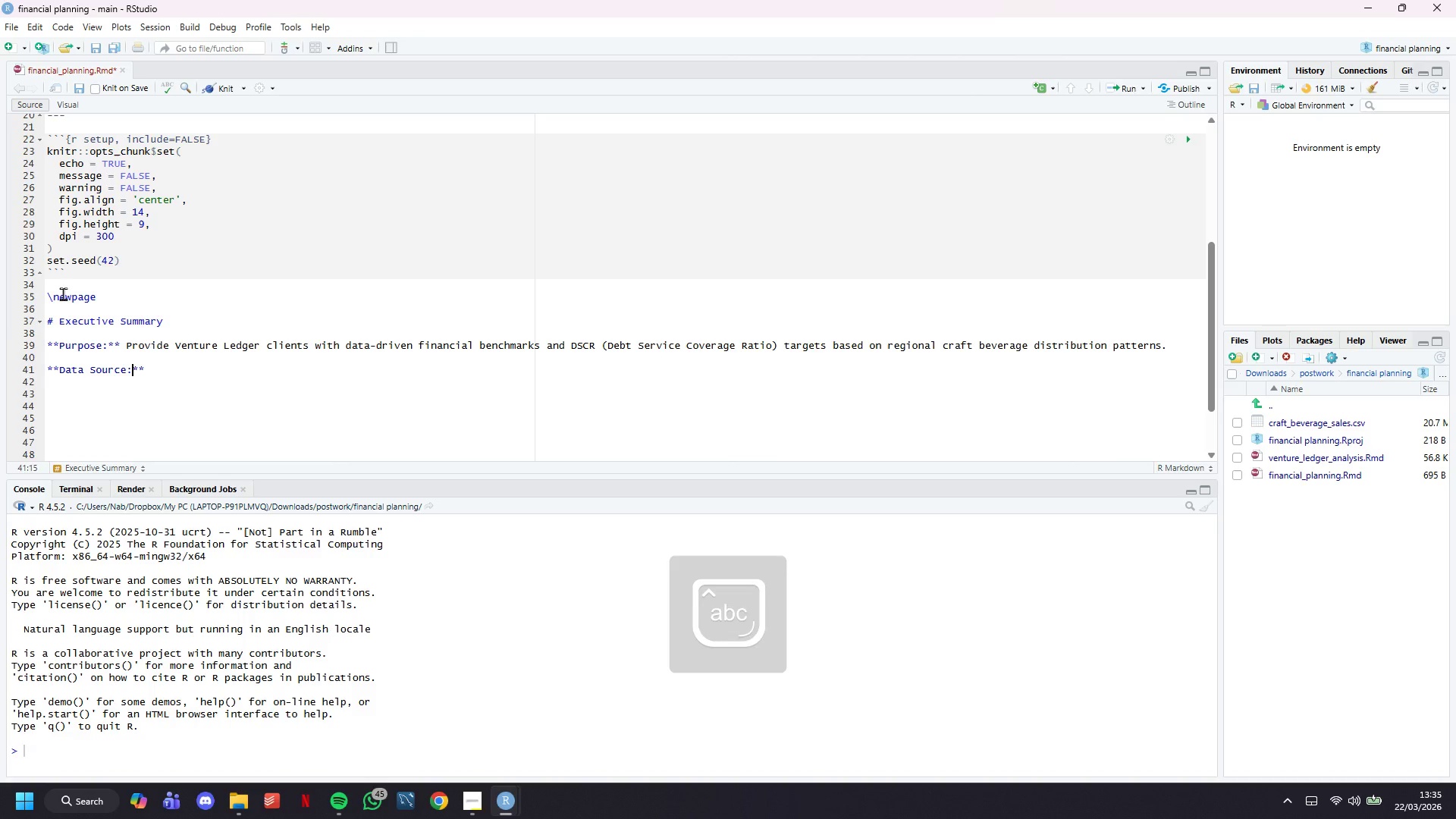 
key(ArrowDown)
 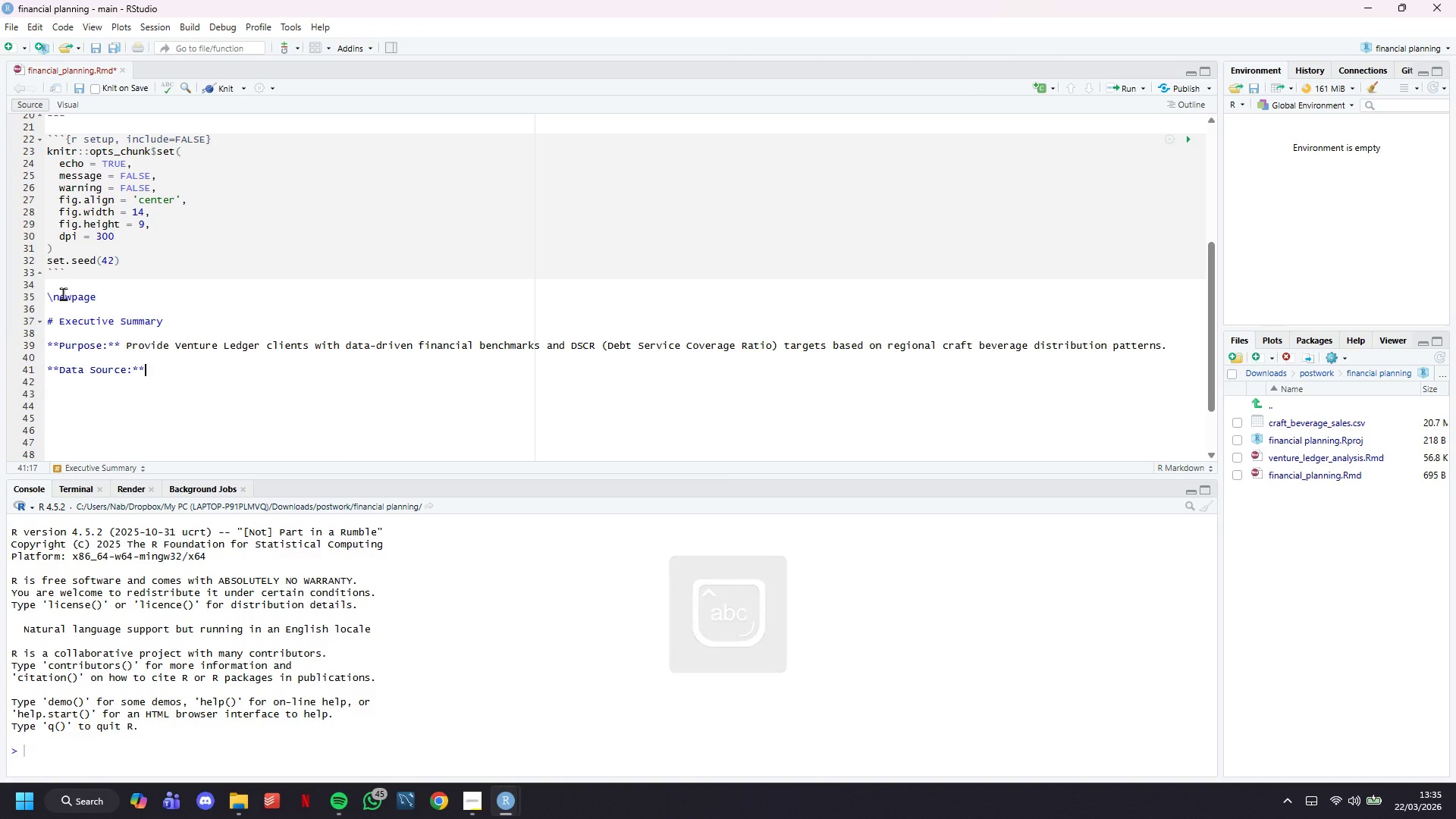 
key(ArrowLeft)
 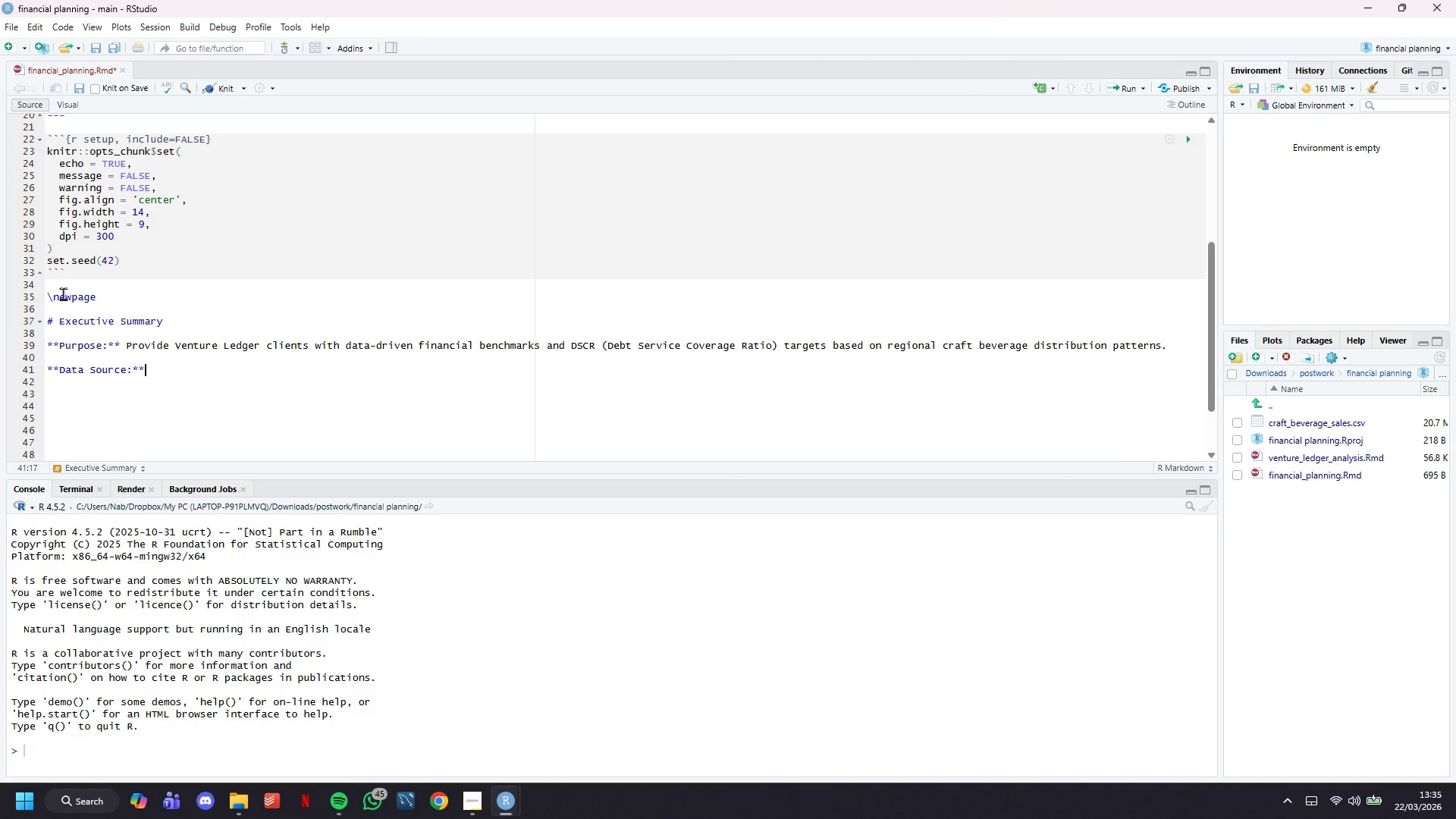 
type( State-leb)
key(Backspace)
type(vel liquor distribution data (modeled after Iowa Liqour Sales public dataset)
 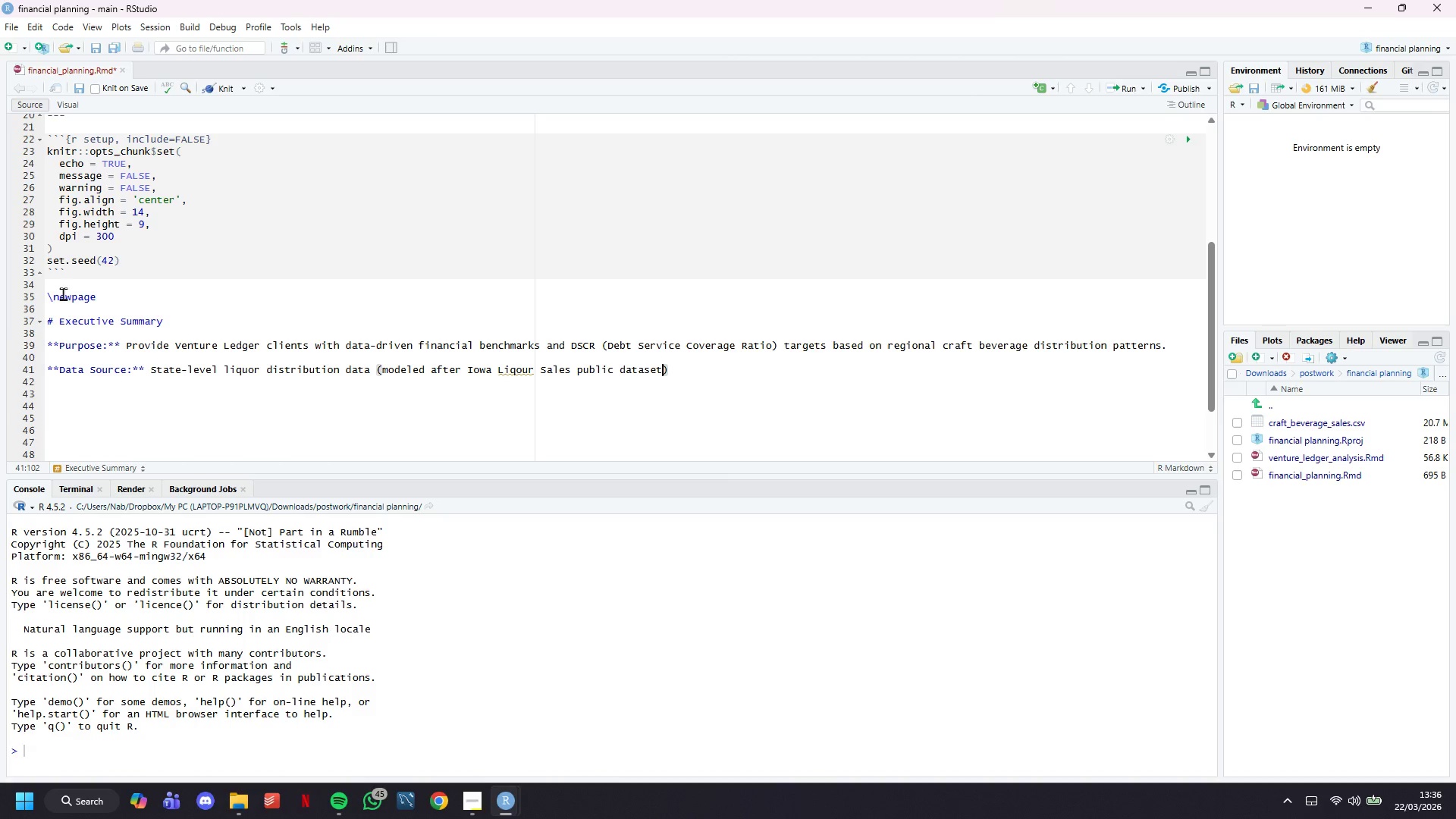 
key(ArrowRight)
 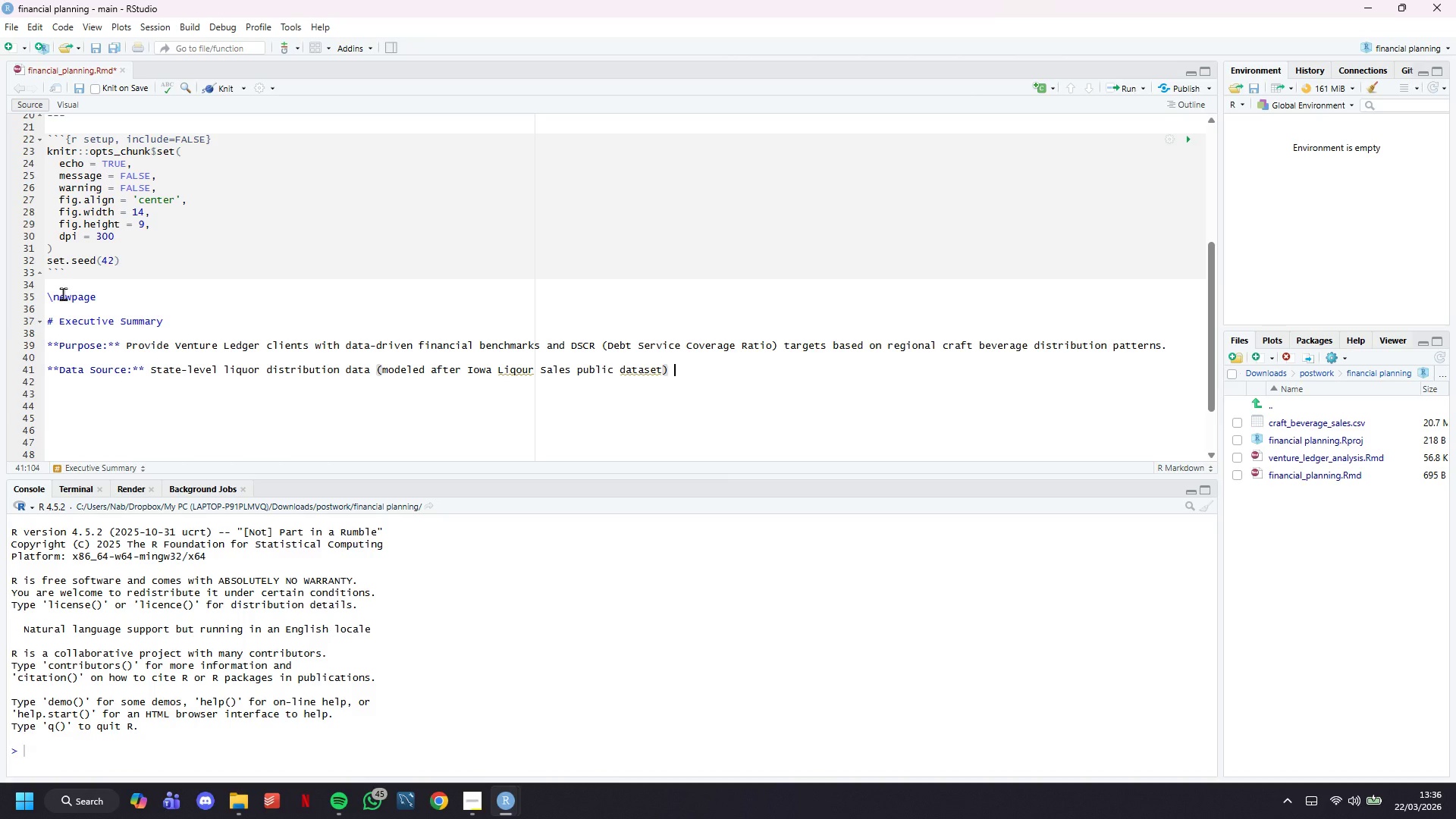 
type( covering 23 )
key(Backspace)
key(Backspace)
type(4 months (Jan 2022- Dec 2023)
 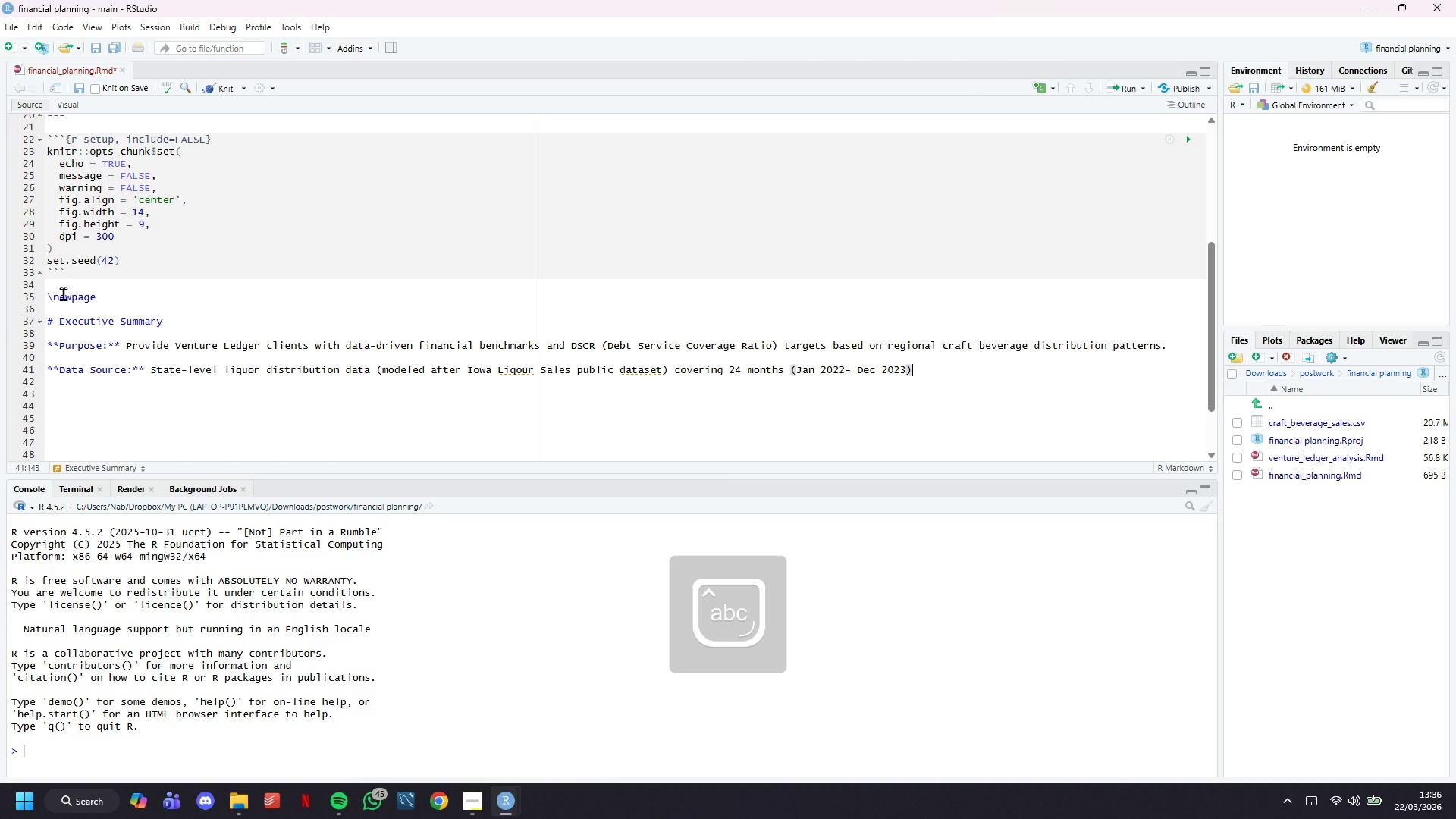 
 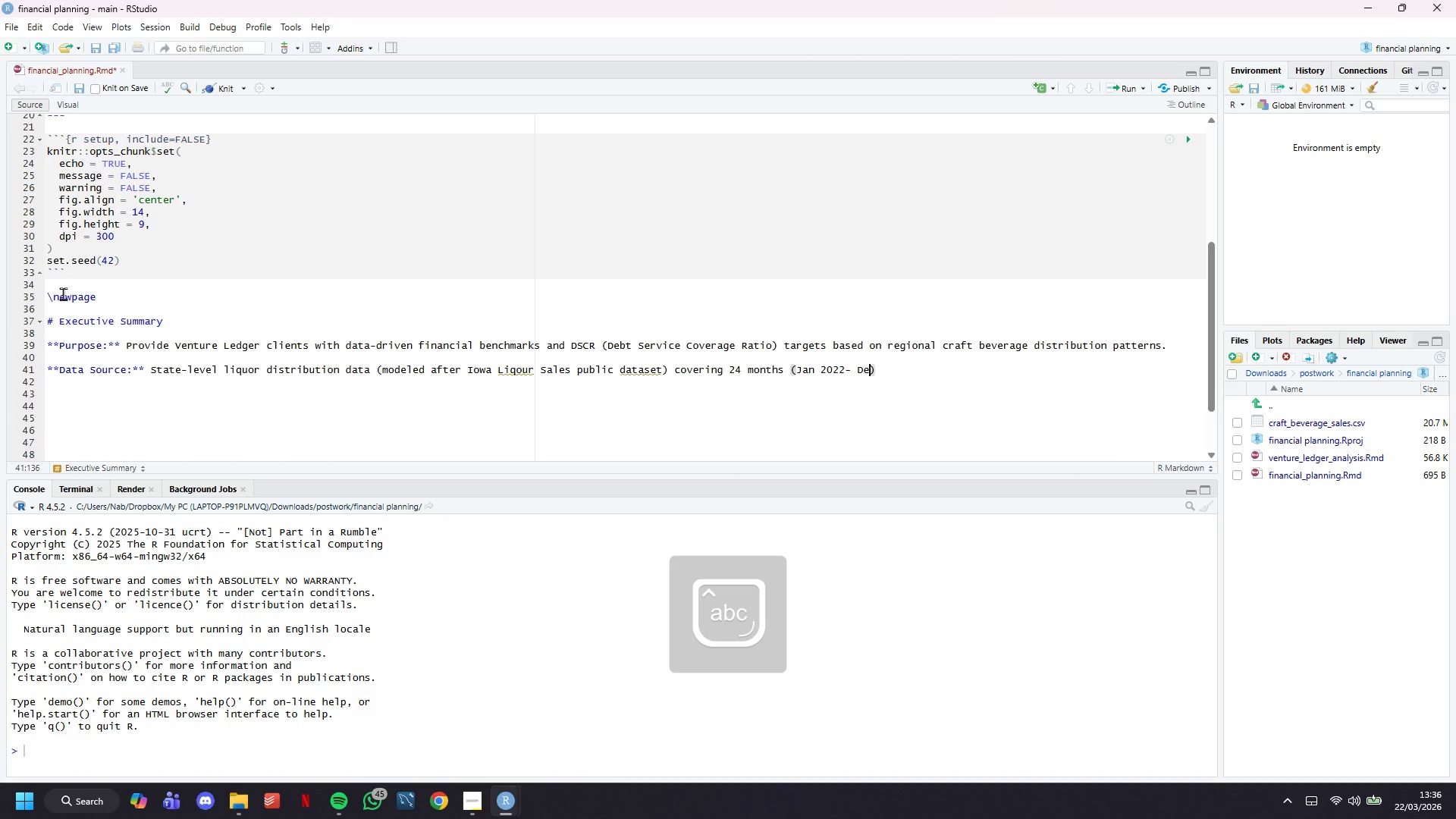 
key(ArrowRight)
 